 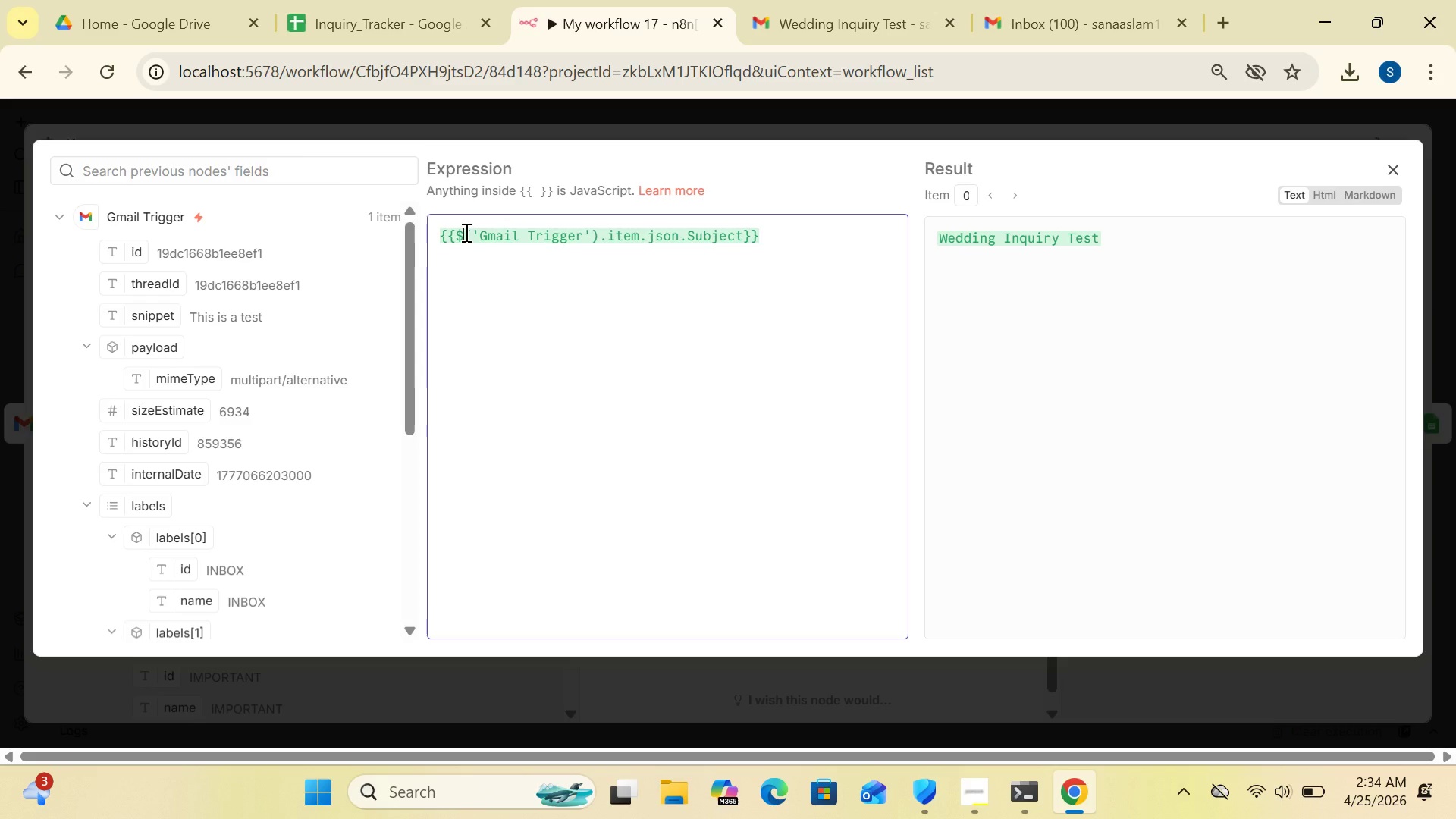 
left_click([1395, 171])
 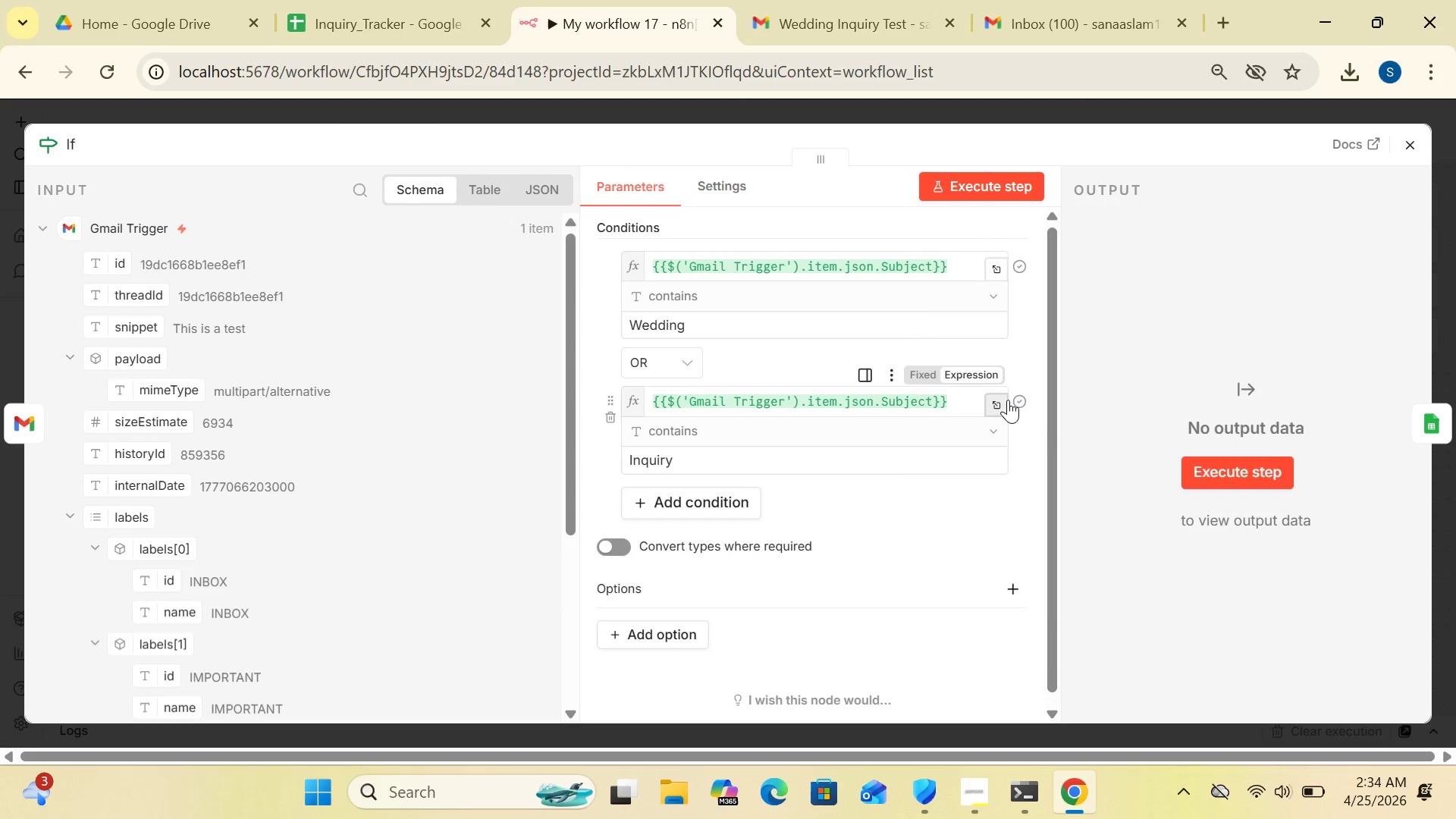 
wait(5.5)
 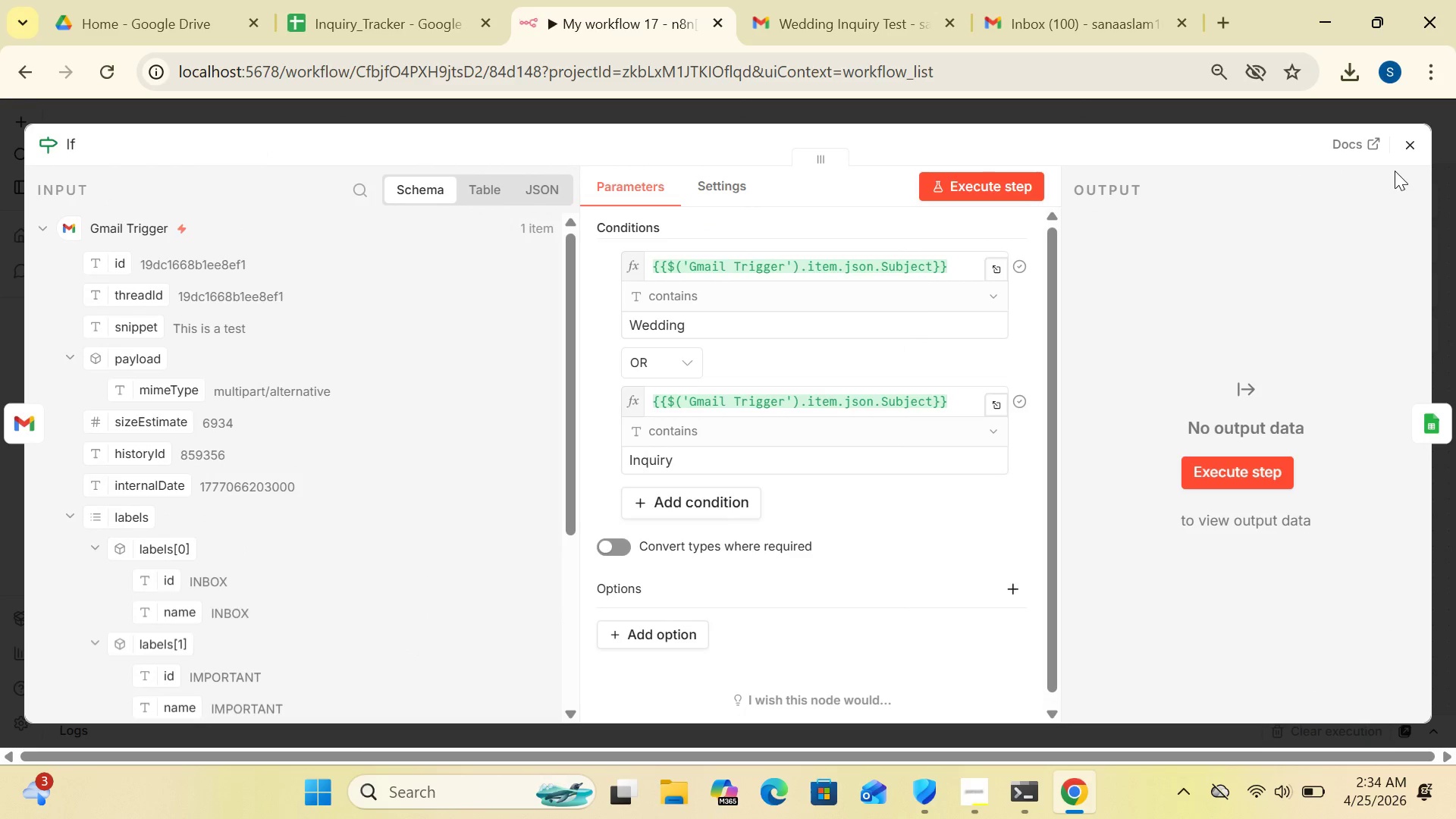 
left_click([1001, 403])
 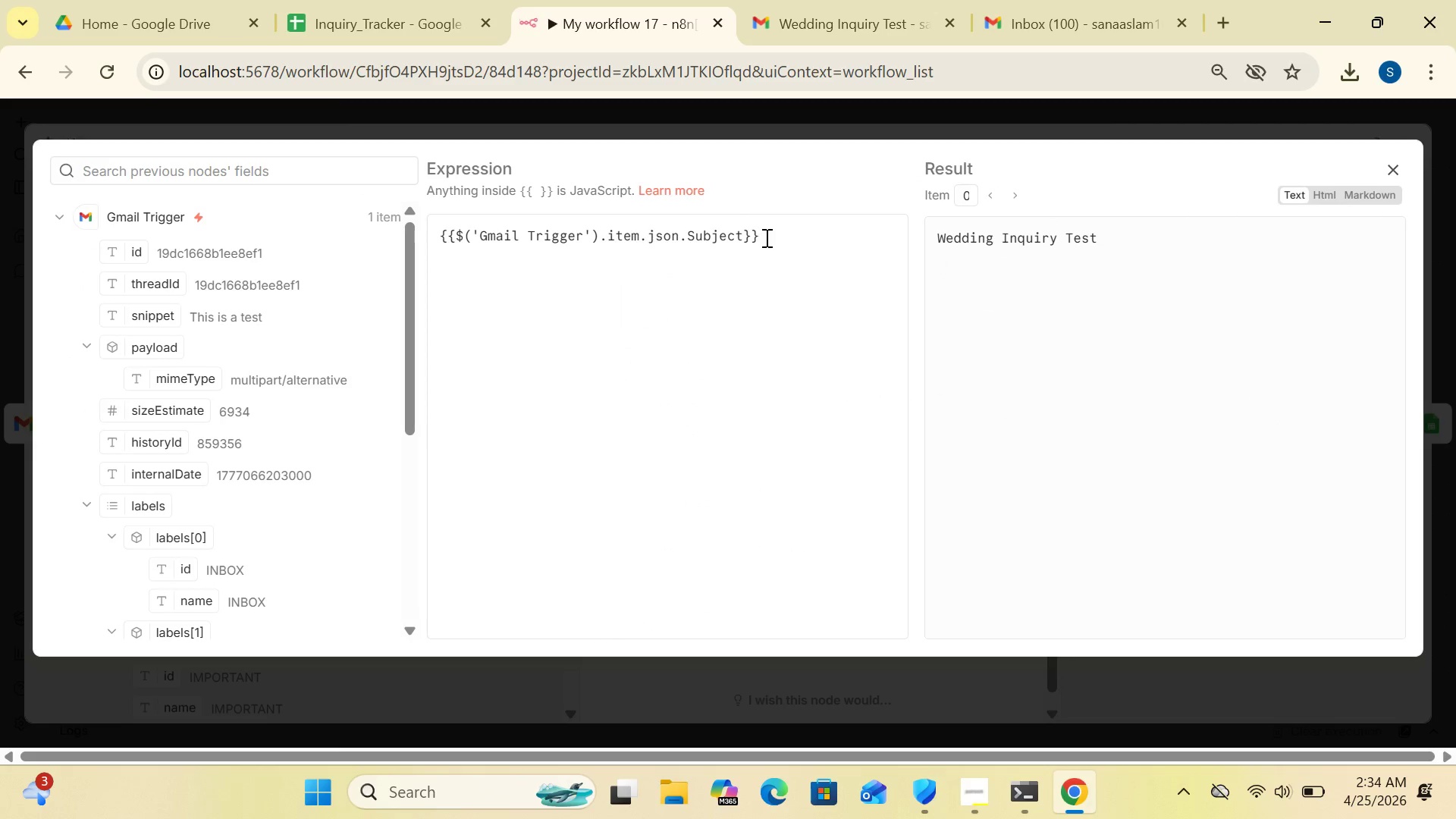 
left_click([765, 237])
 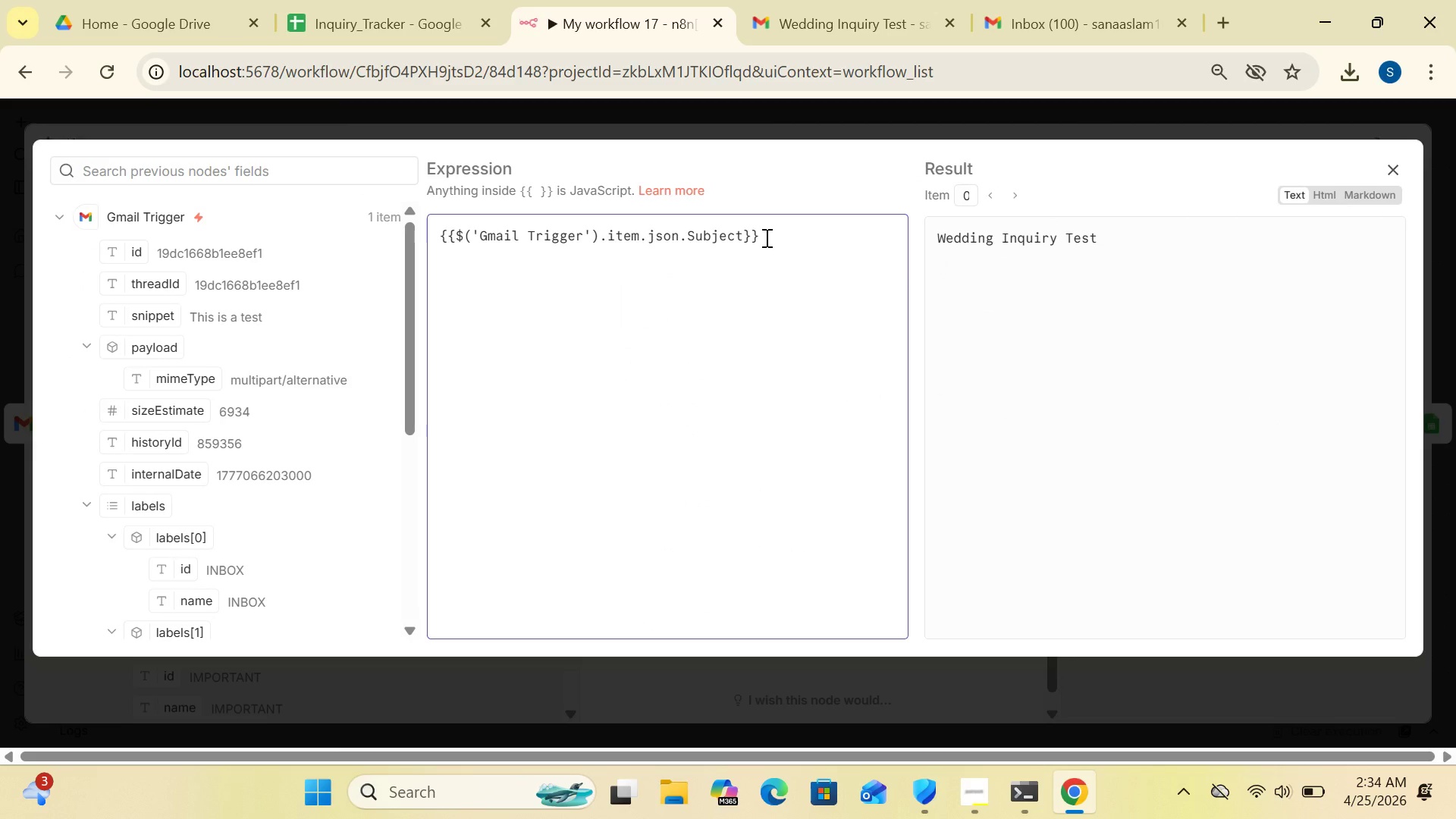 
hold_key(key=Backspace, duration=1.5)
 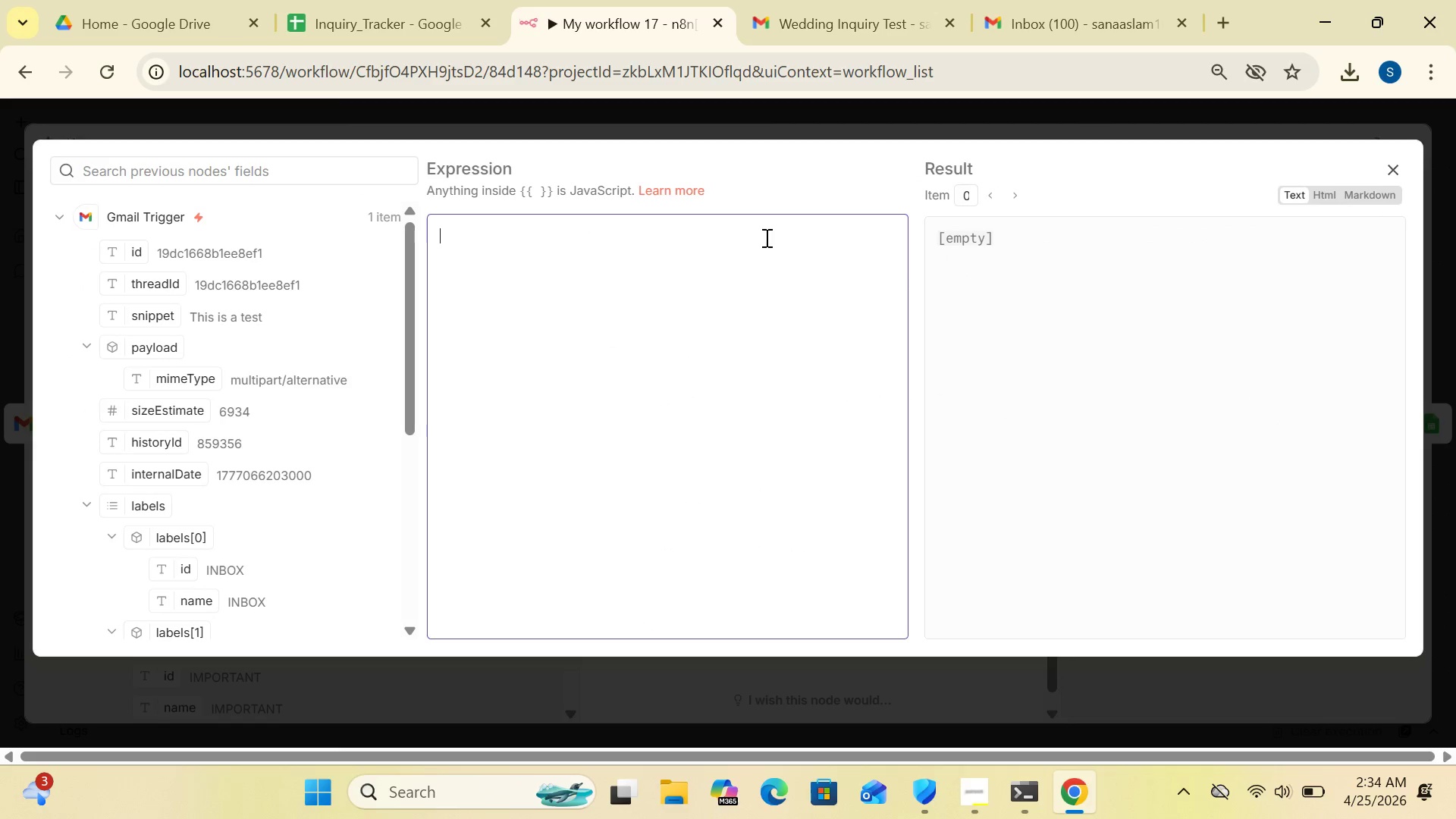 
hold_key(key=Backspace, duration=0.42)
 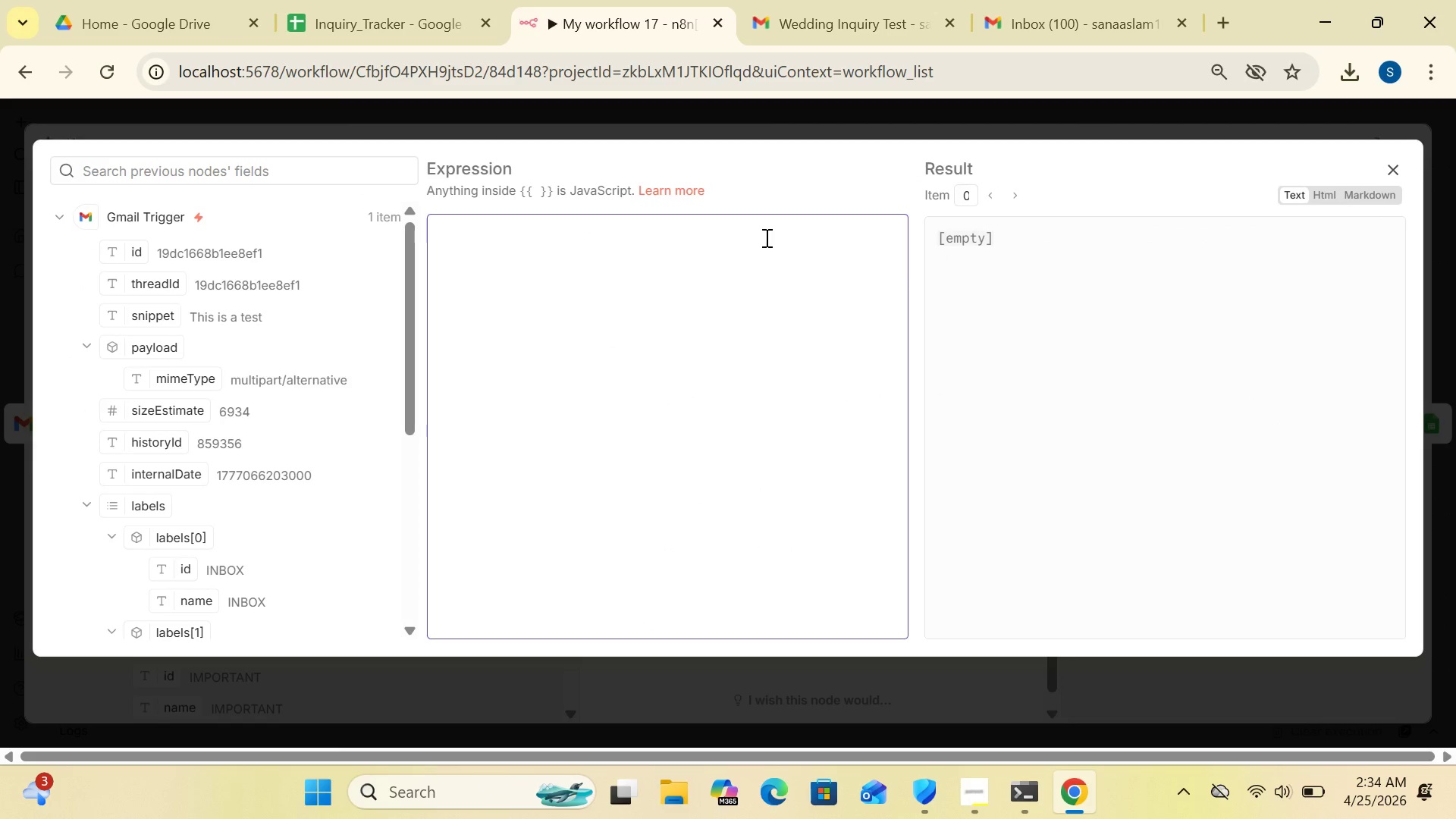 
type({{$(")
key(Backspace)
type(')
 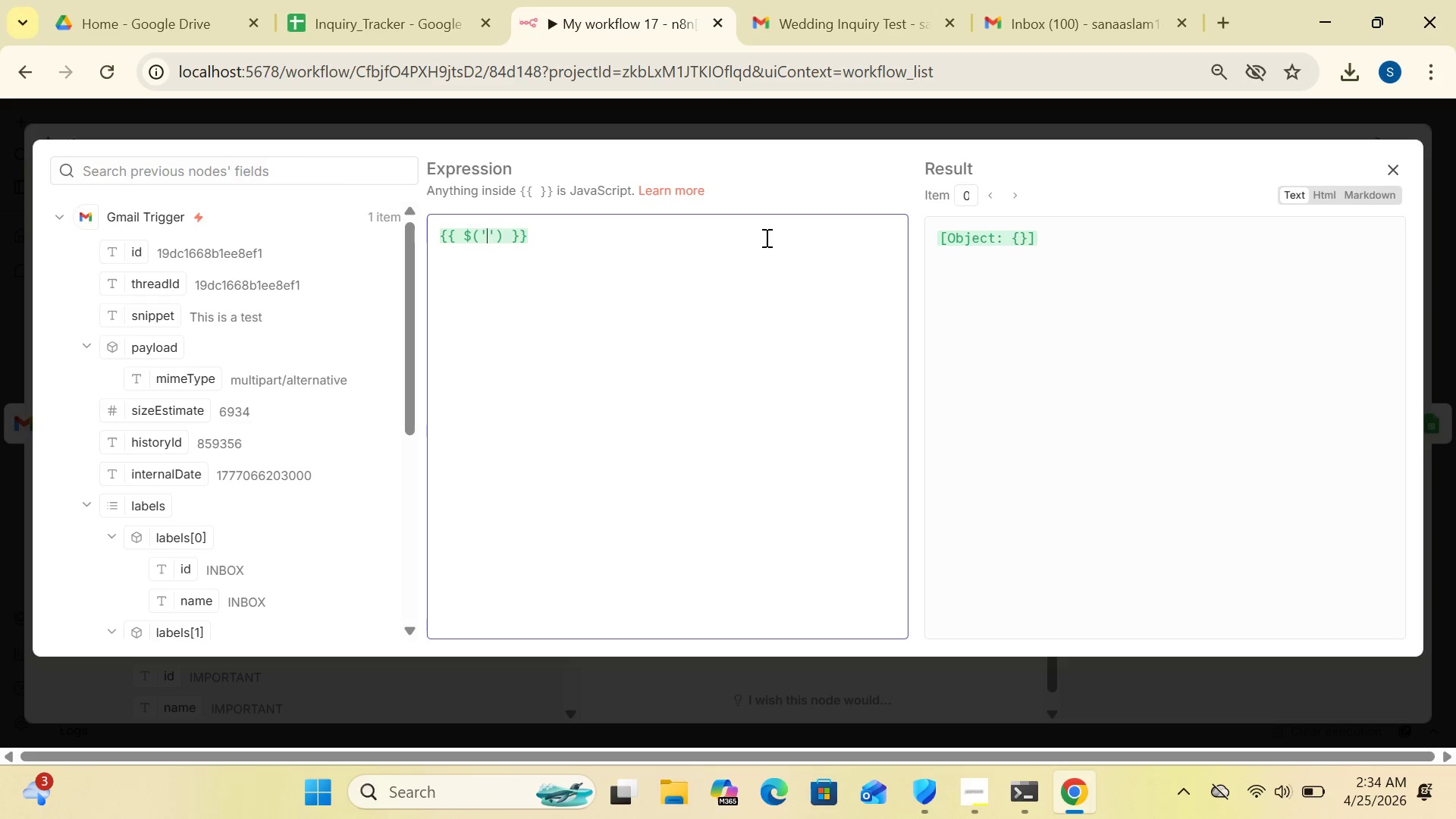 
wait(8.72)
 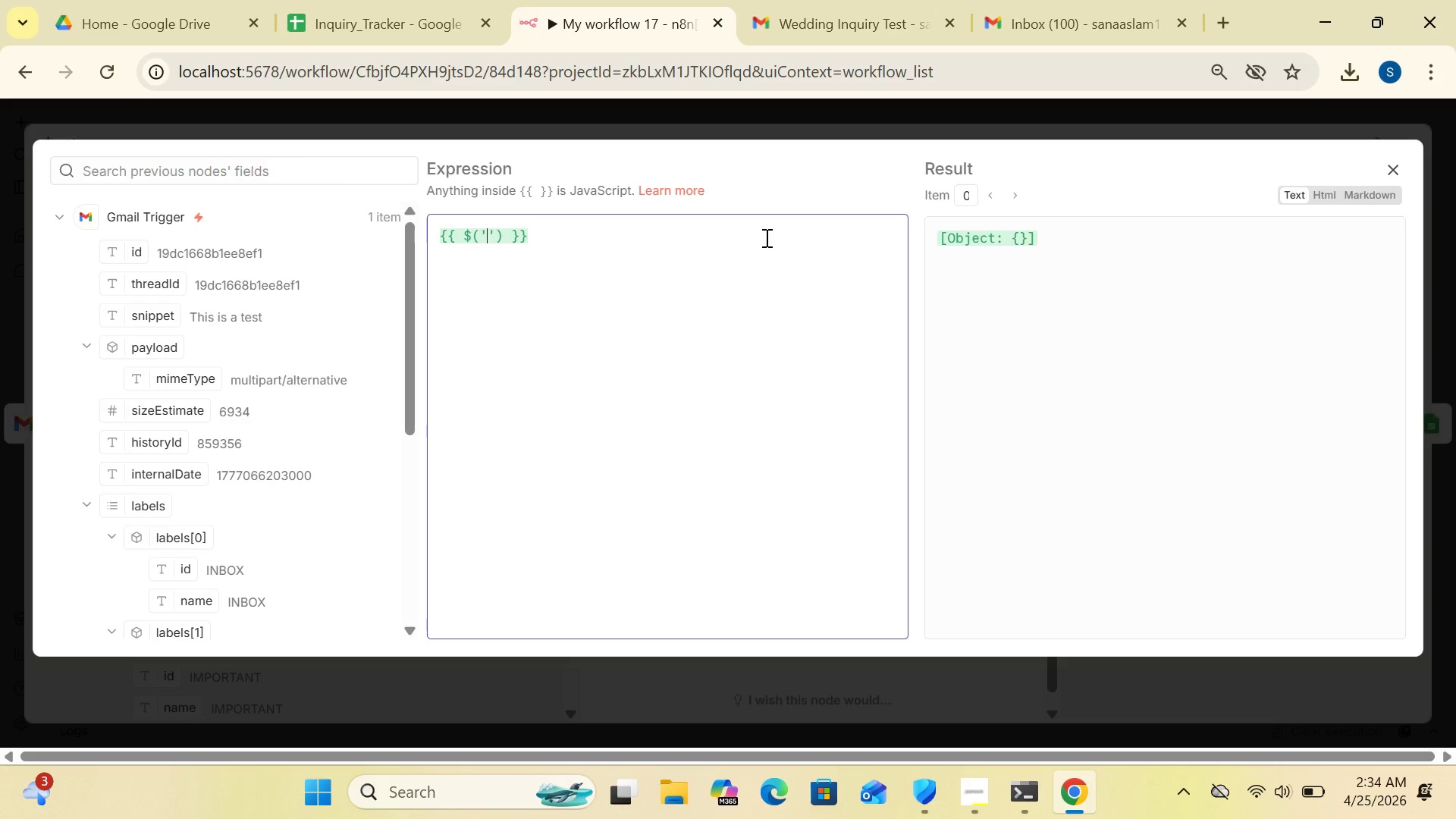 
left_click([1391, 169])
 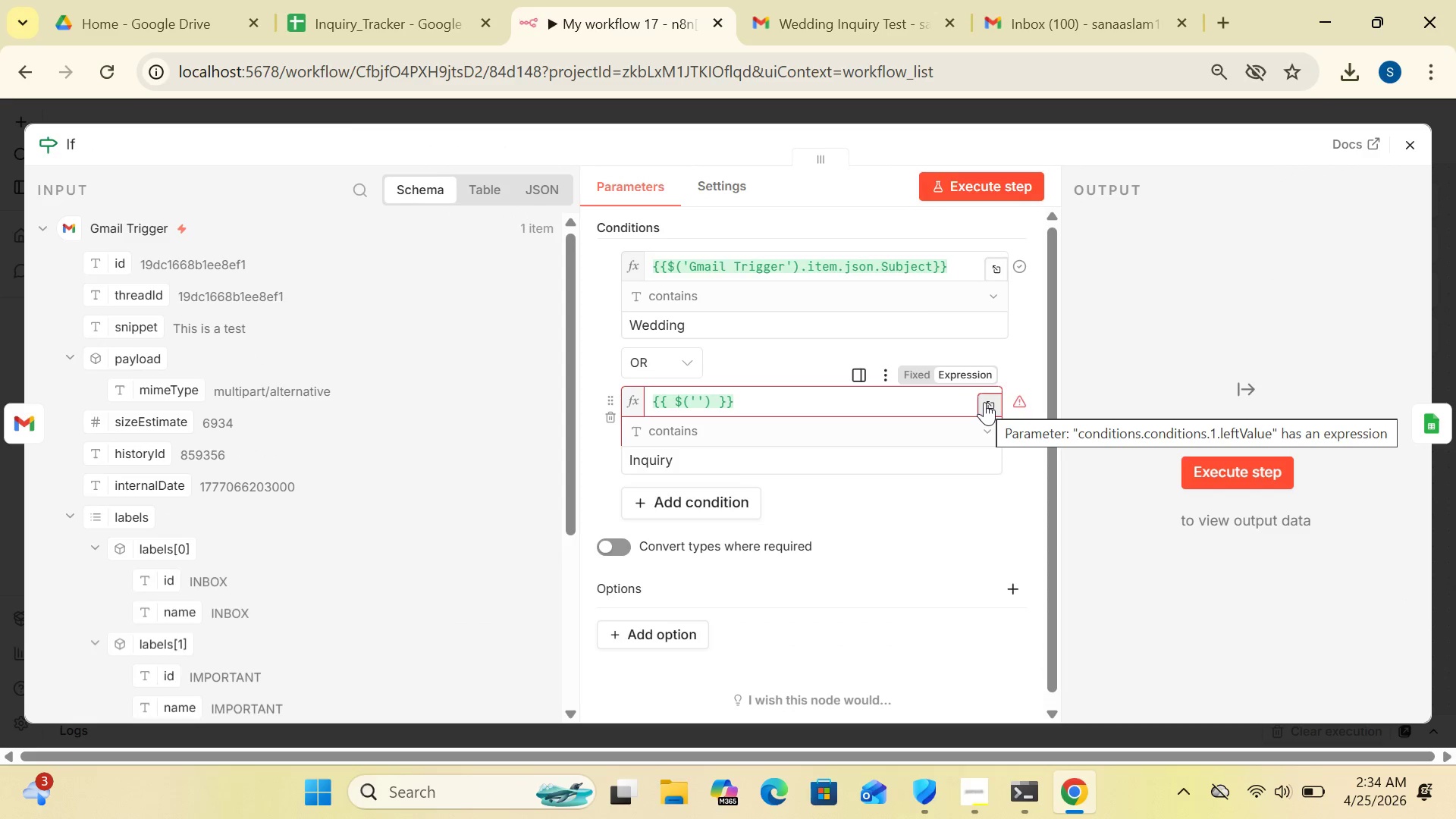 
left_click([984, 402])
 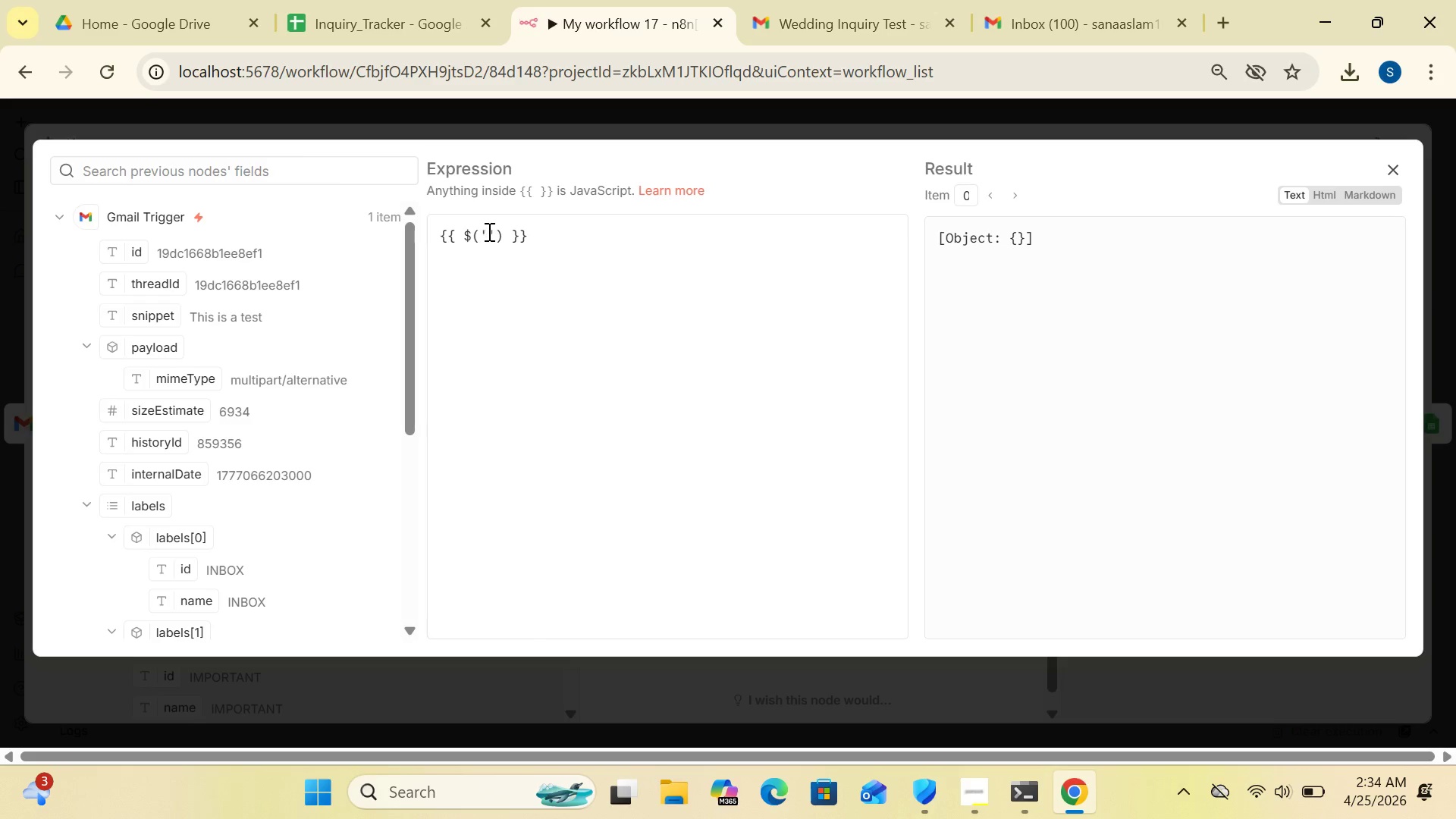 
wait(5.12)
 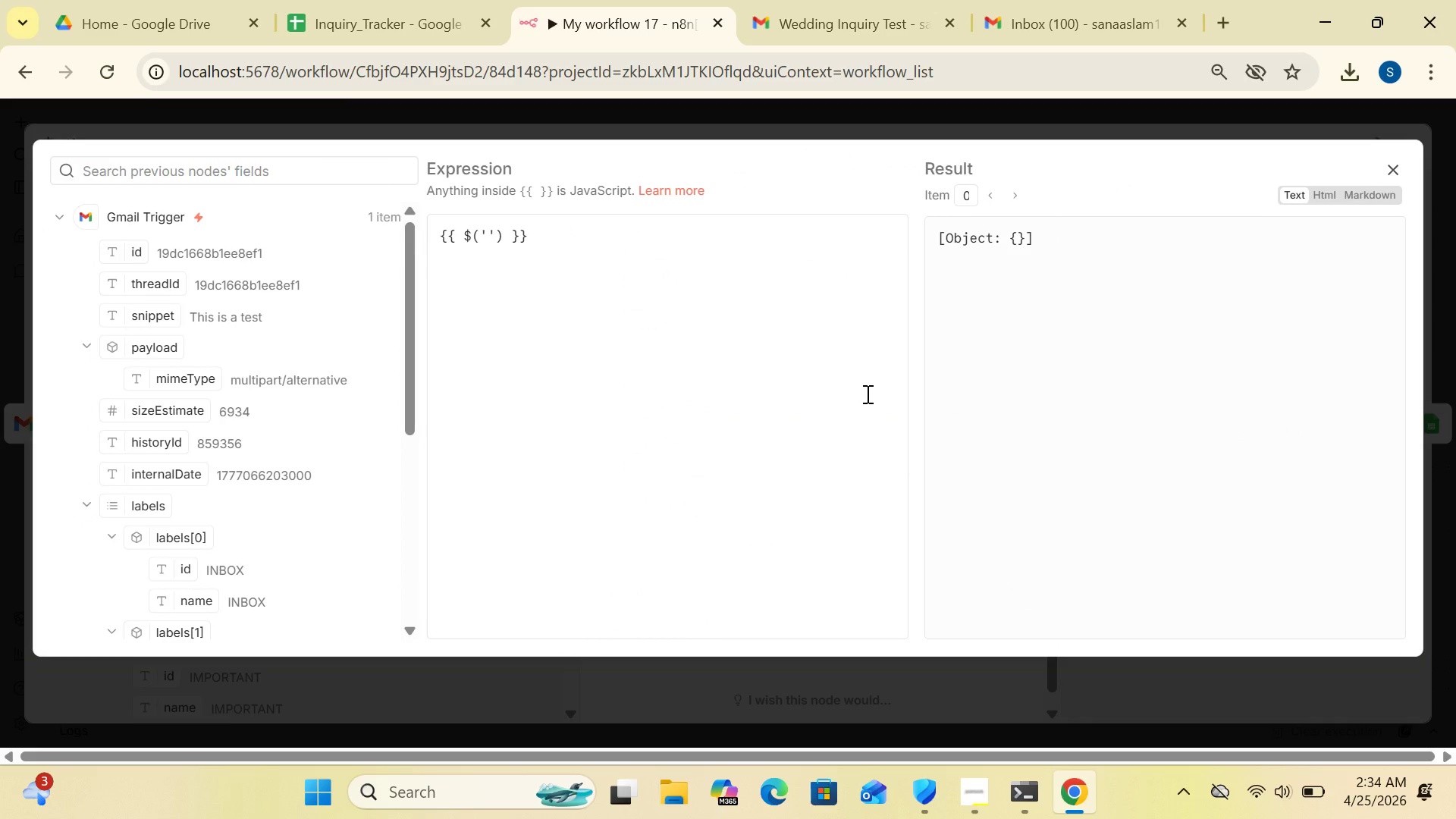 
left_click([488, 234])
 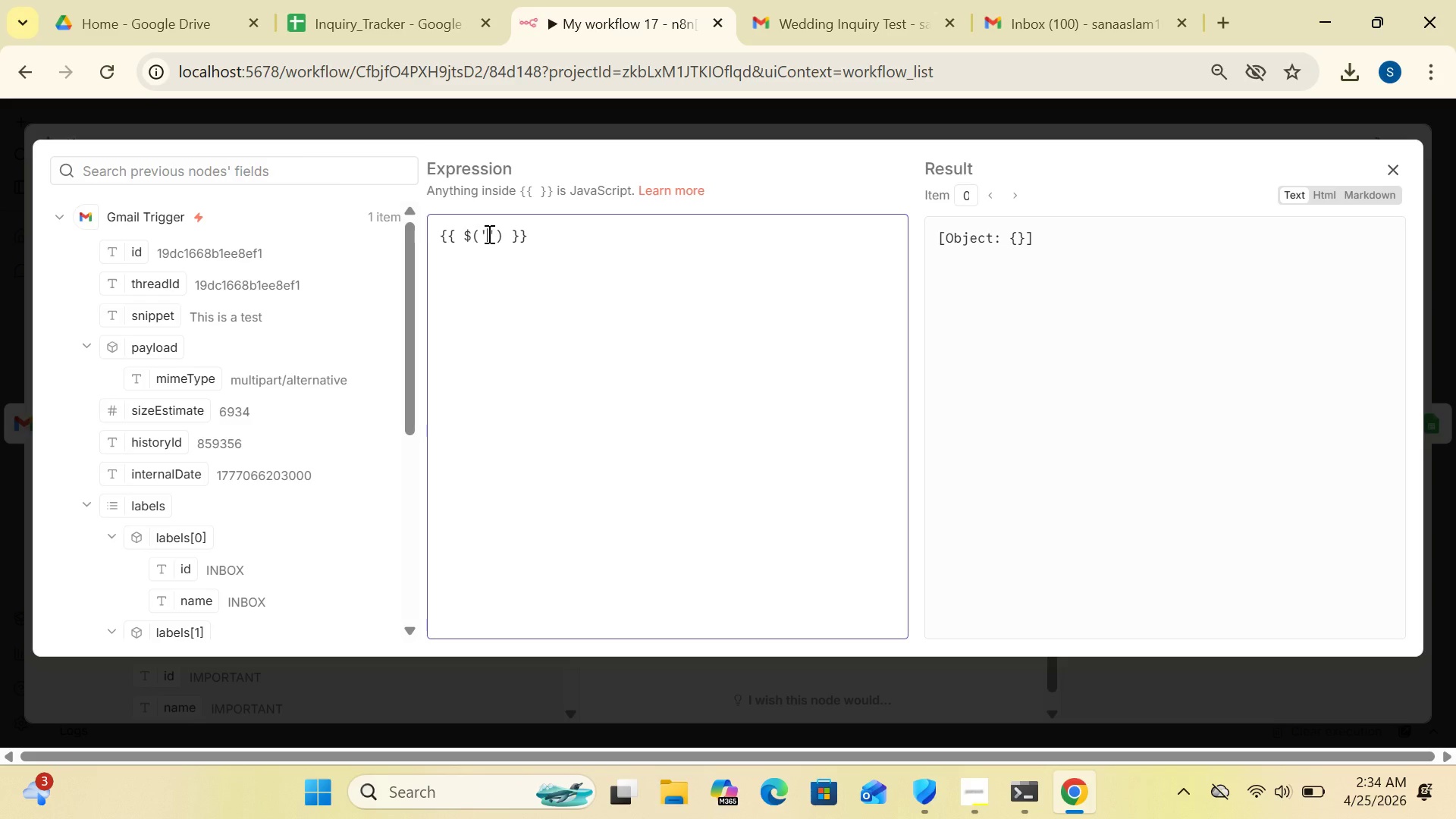 
hold_key(key=Backspace, duration=0.72)
 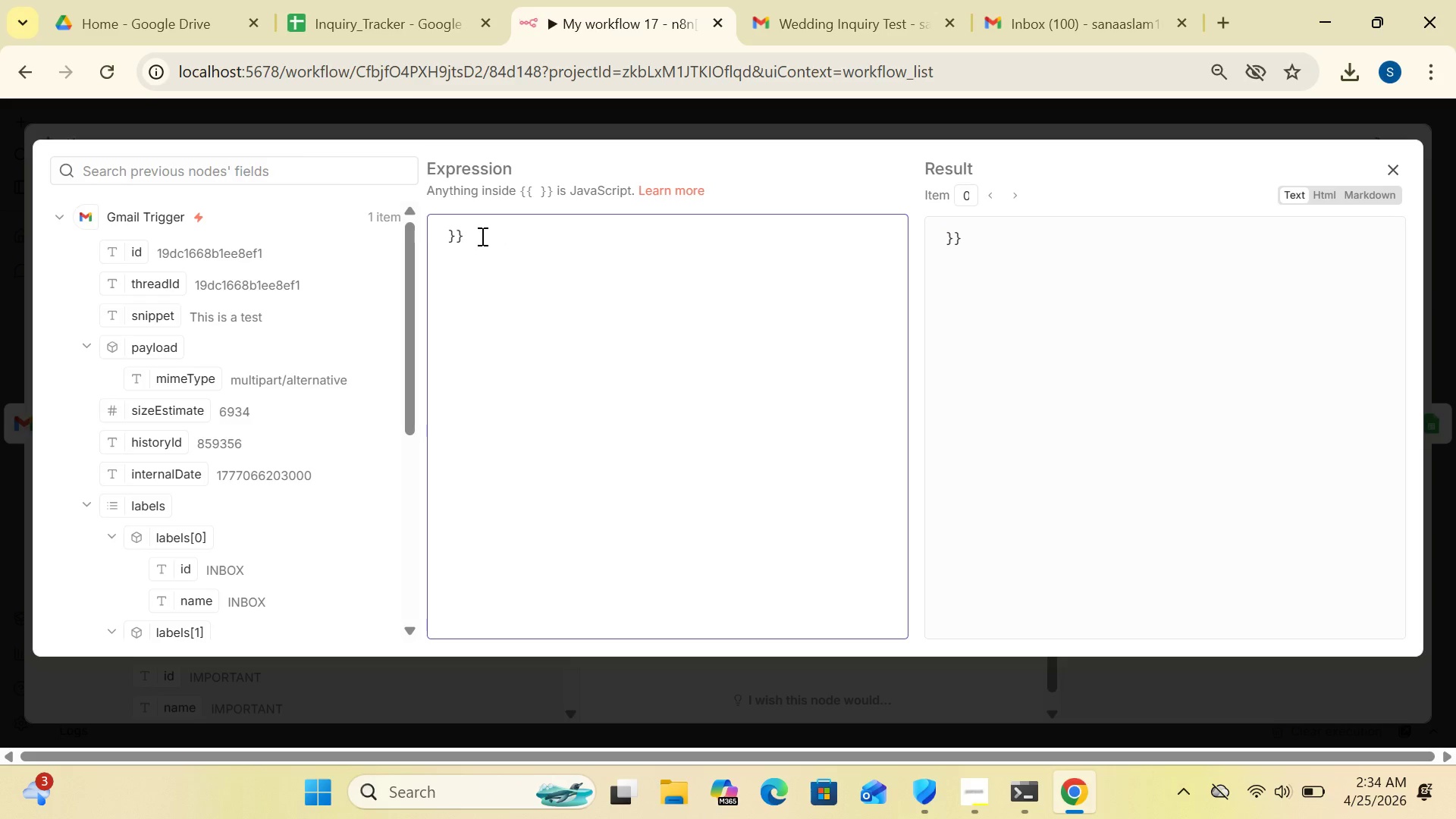 
left_click([481, 236])
 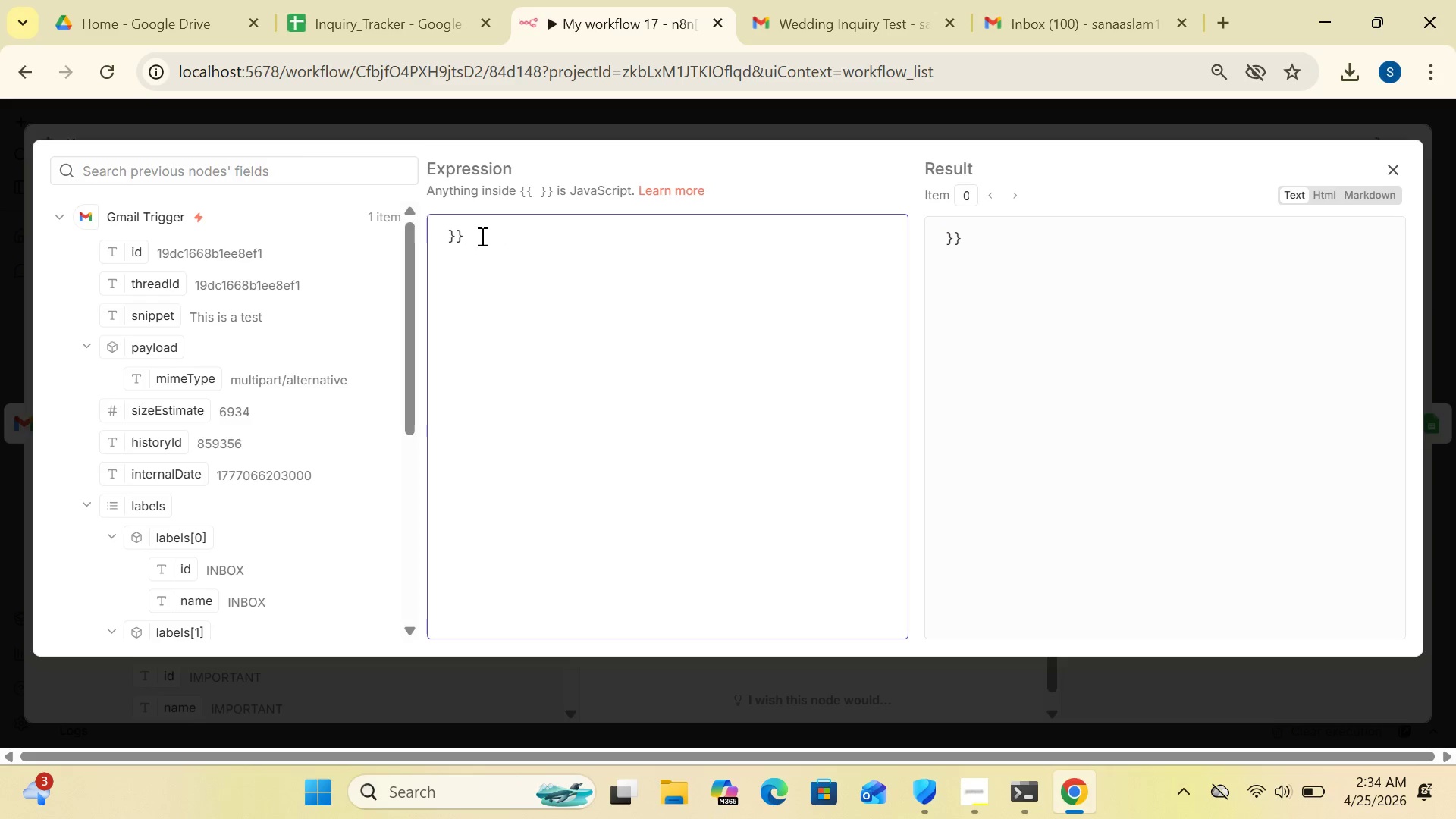 
key(Backspace)
 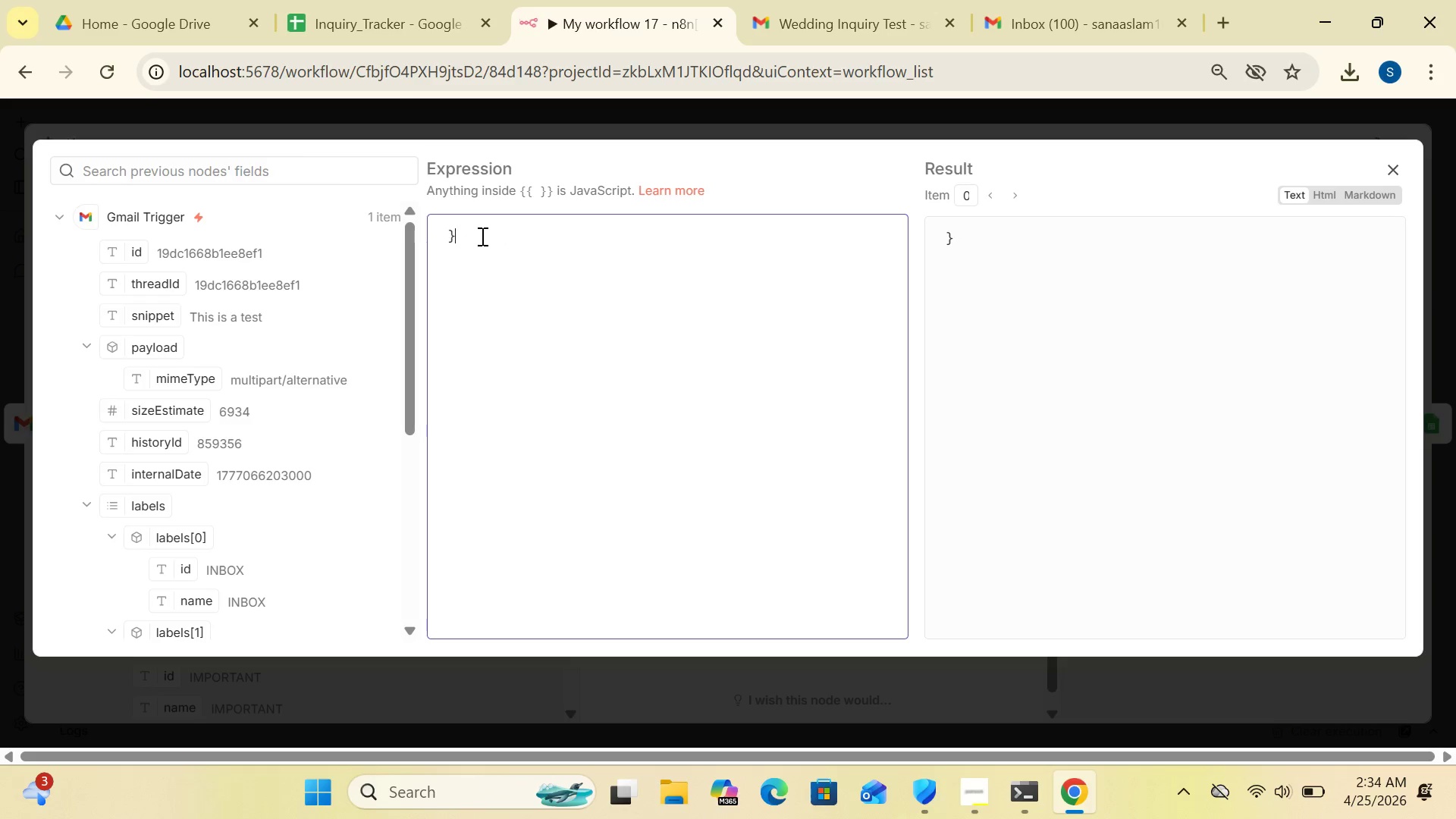 
key(Backspace)
 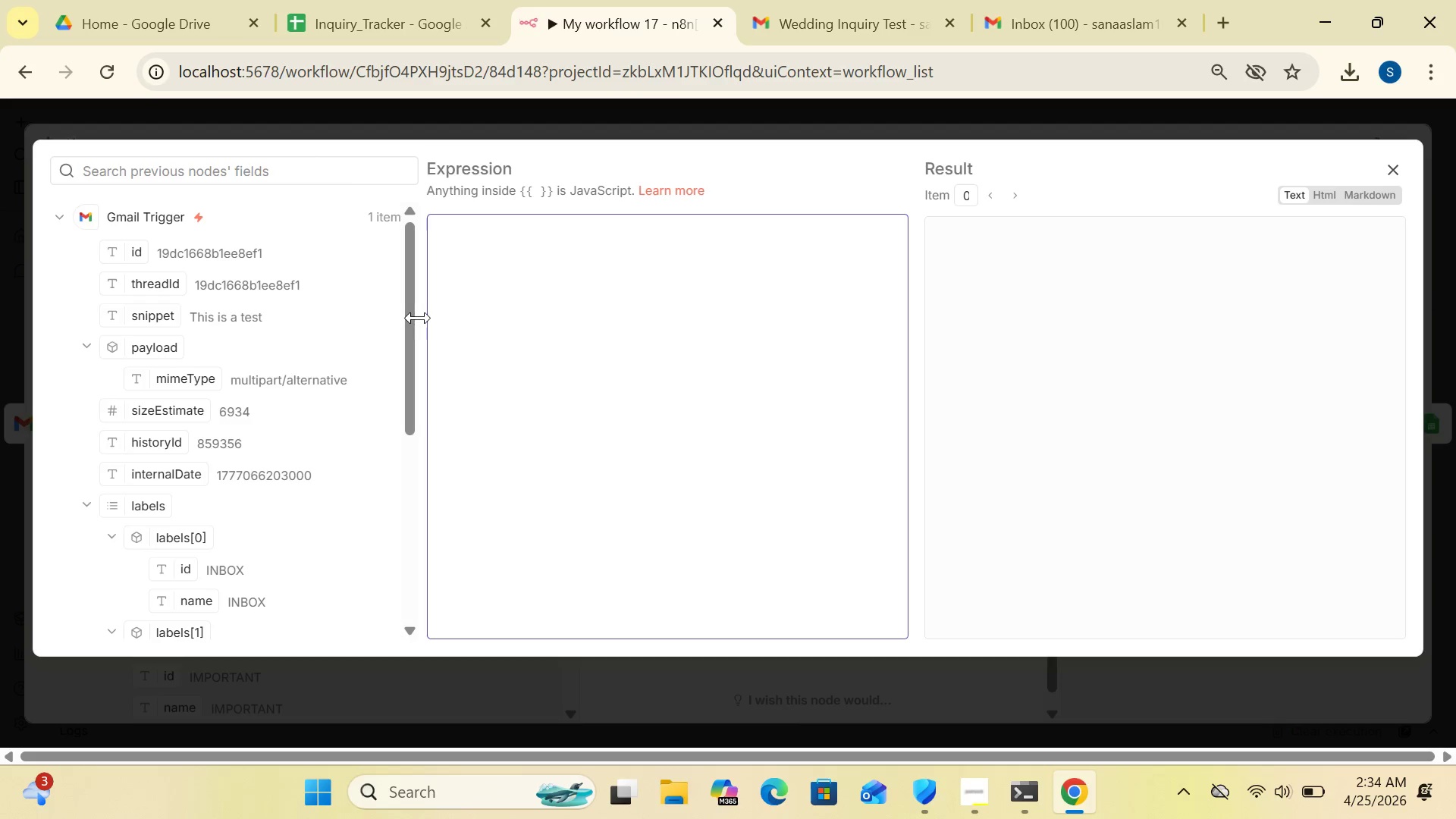 
left_click_drag(start_coordinate=[405, 337], to_coordinate=[421, 374])
 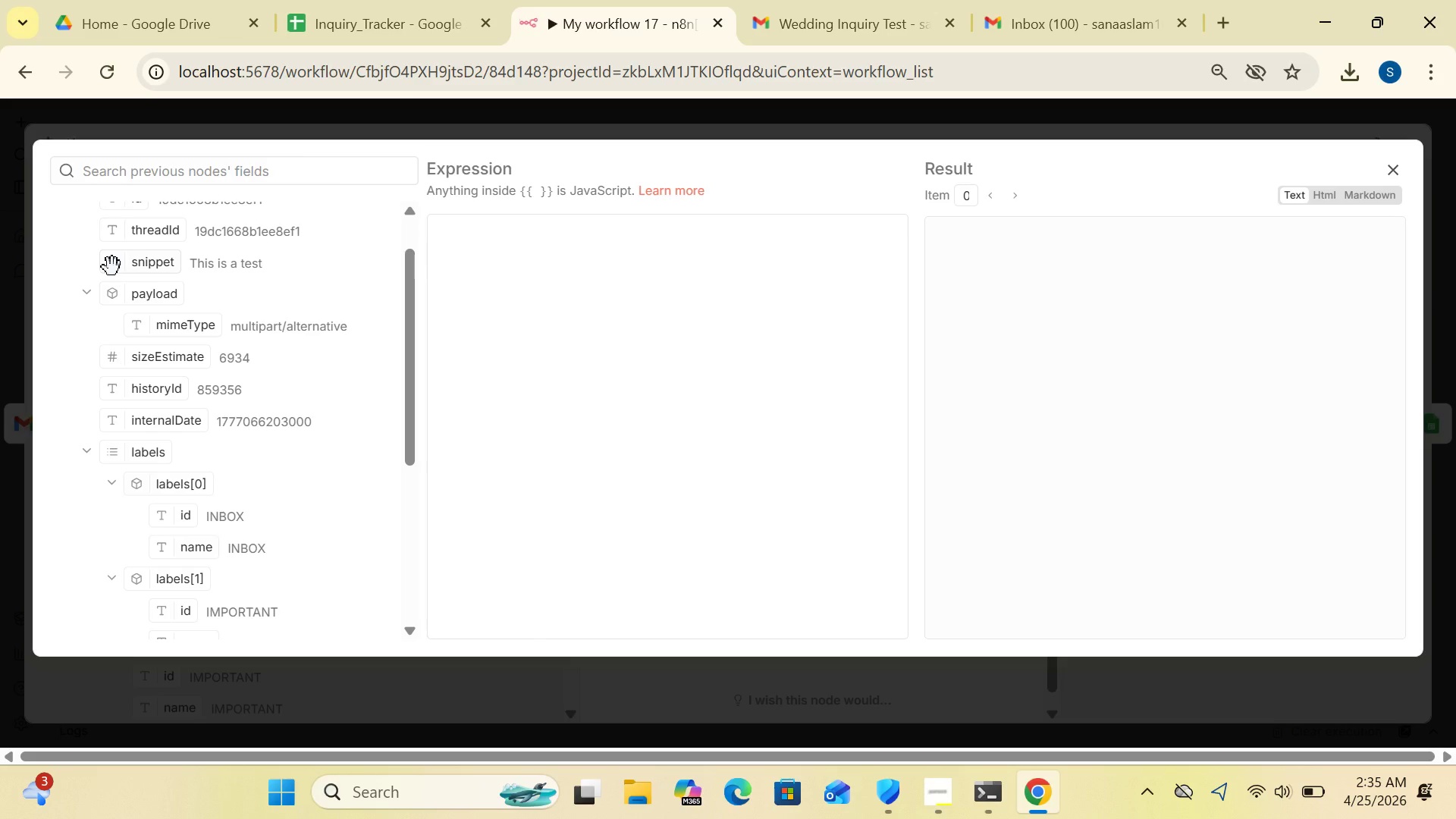 
left_click_drag(start_coordinate=[112, 267], to_coordinate=[622, 246])
 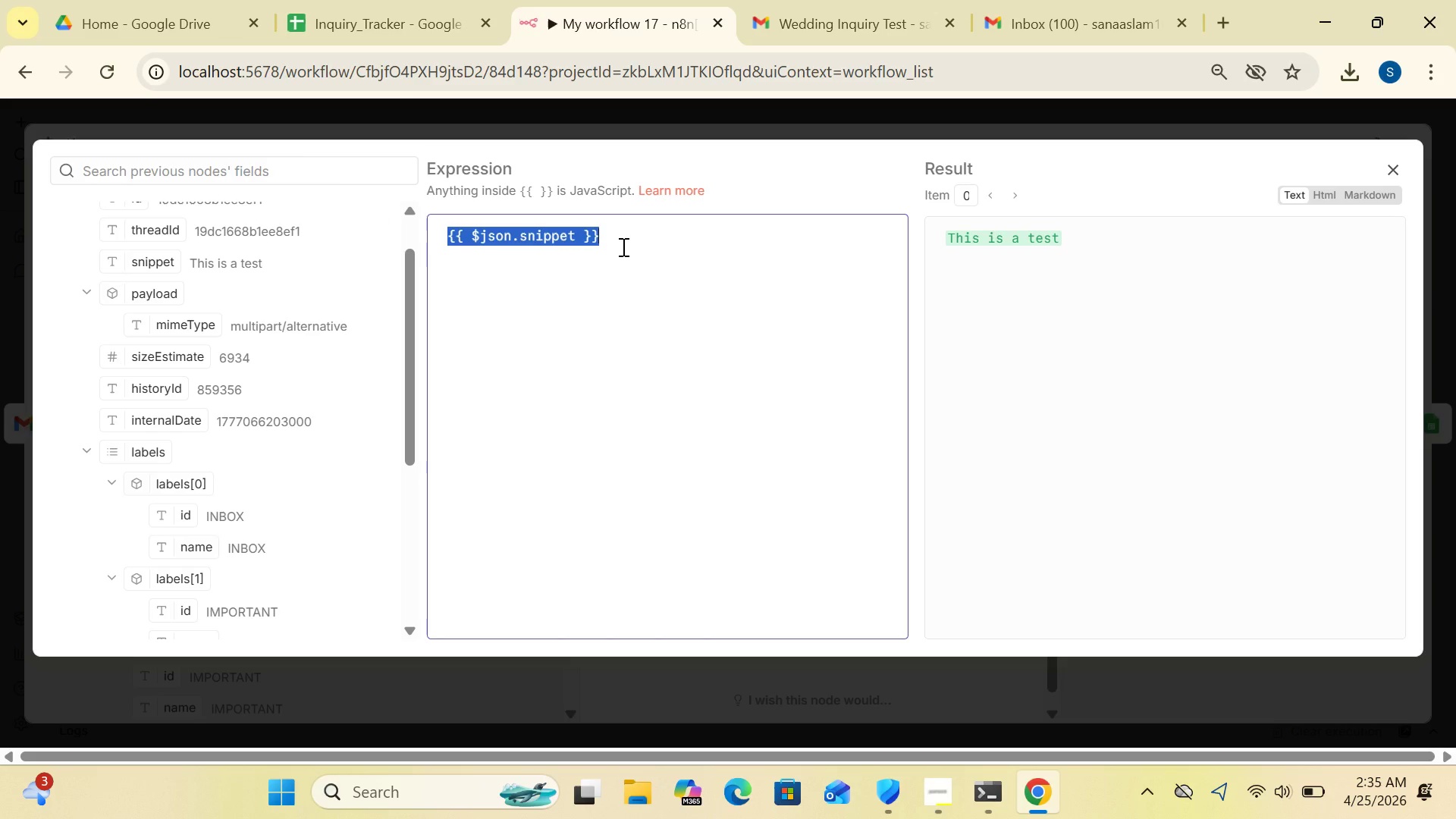 
key(Delete)
 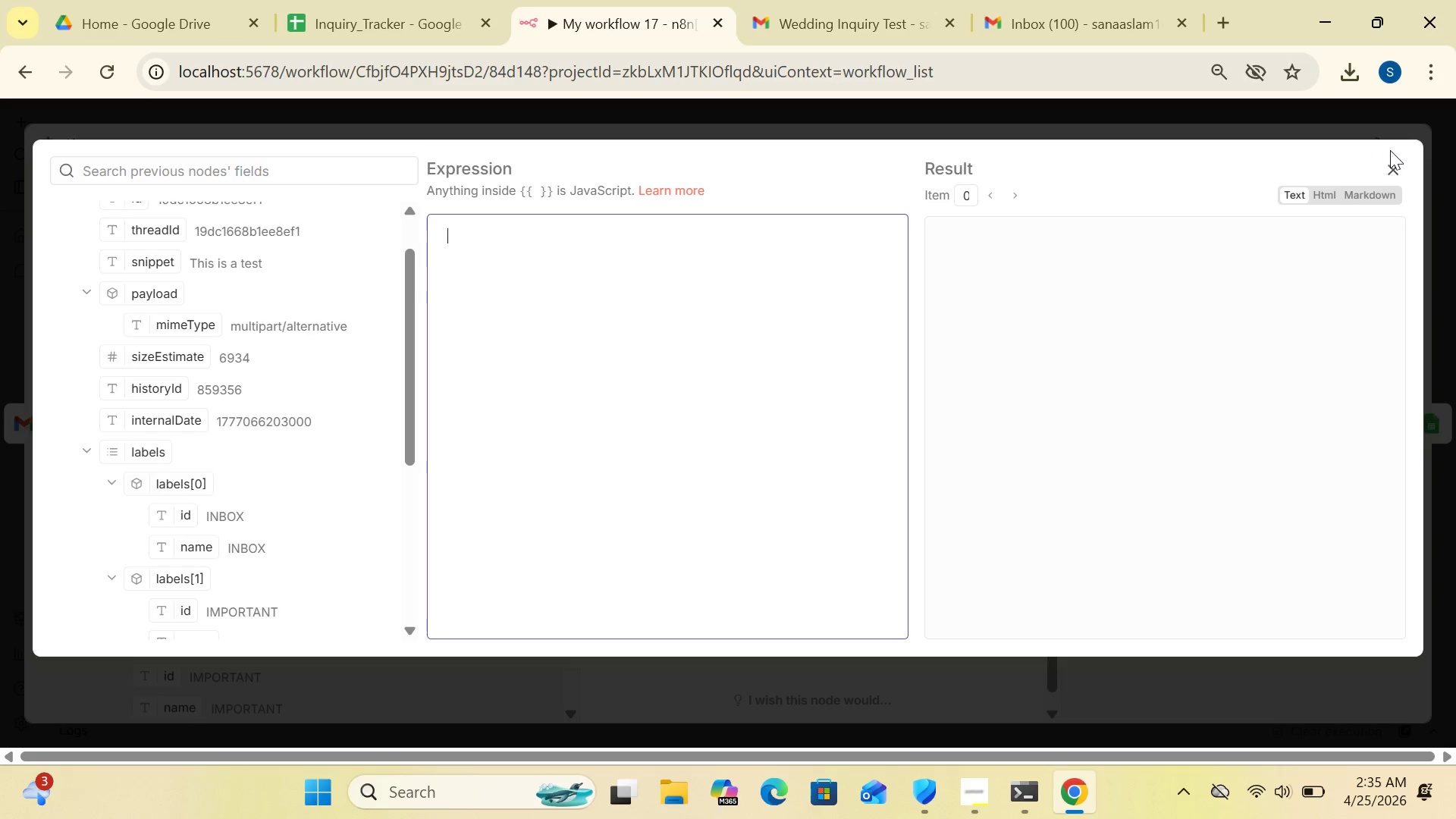 
wait(11.62)
 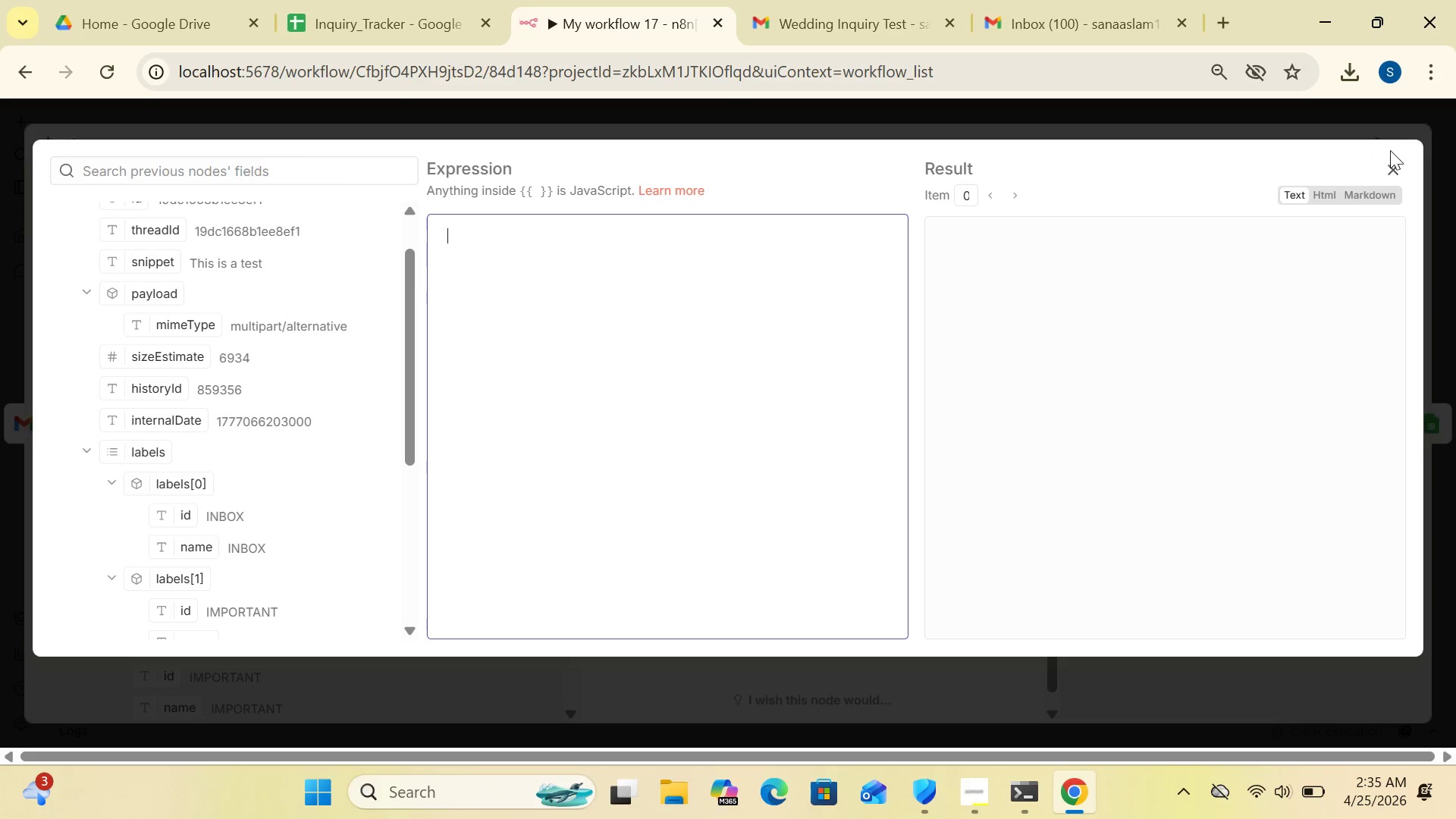 
left_click([1396, 159])
 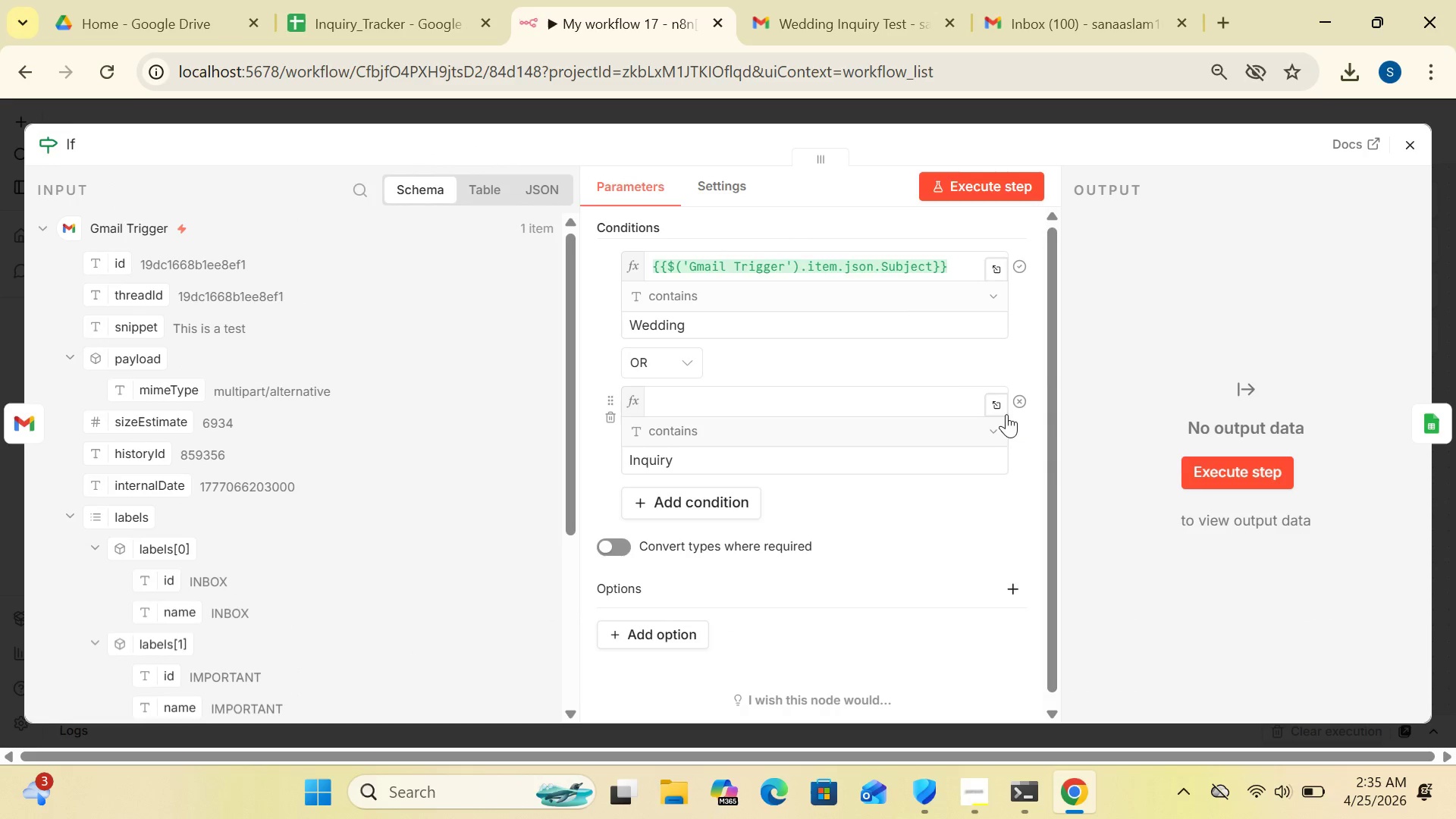 
wait(6.58)
 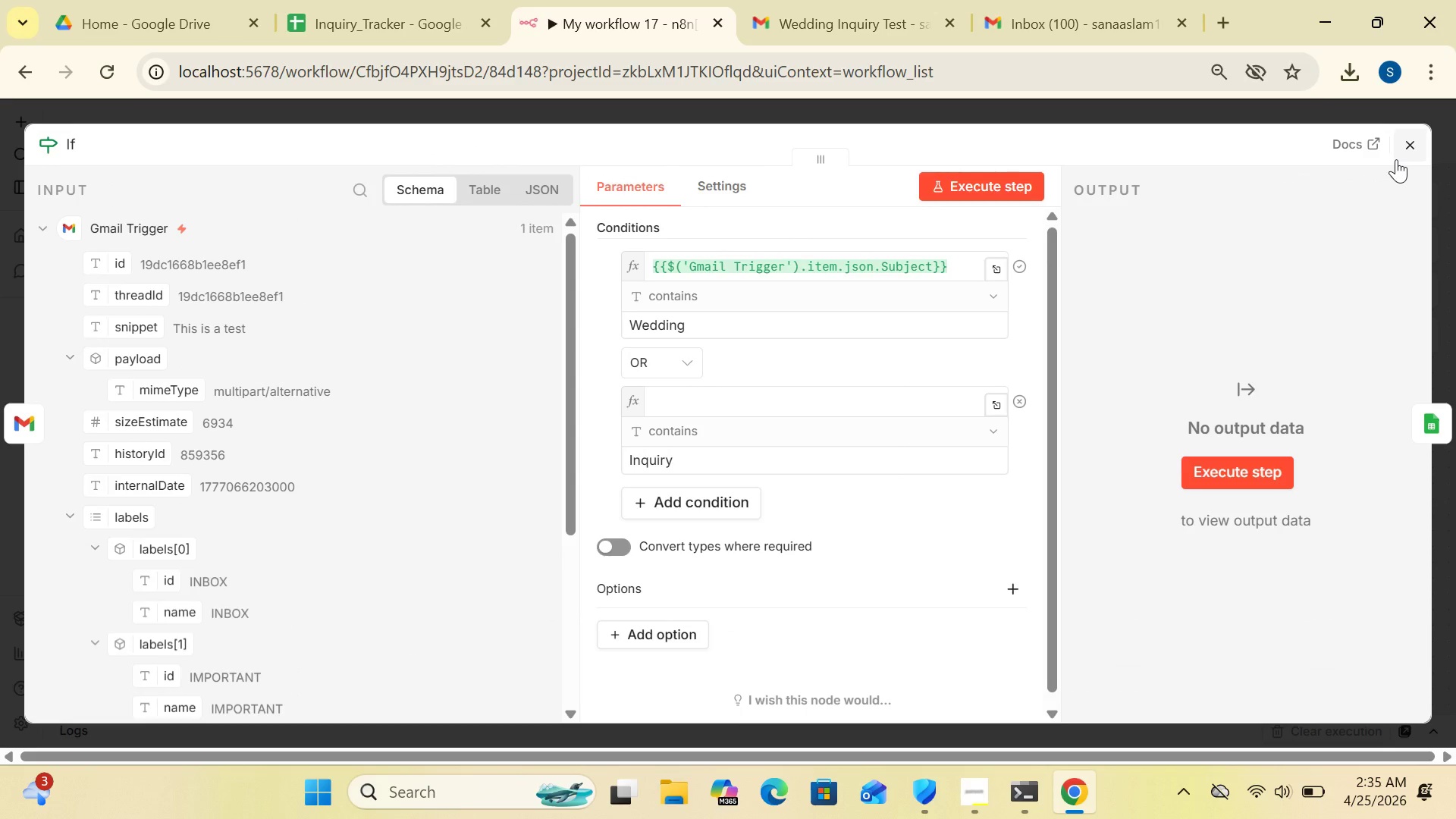 
left_click([999, 405])
 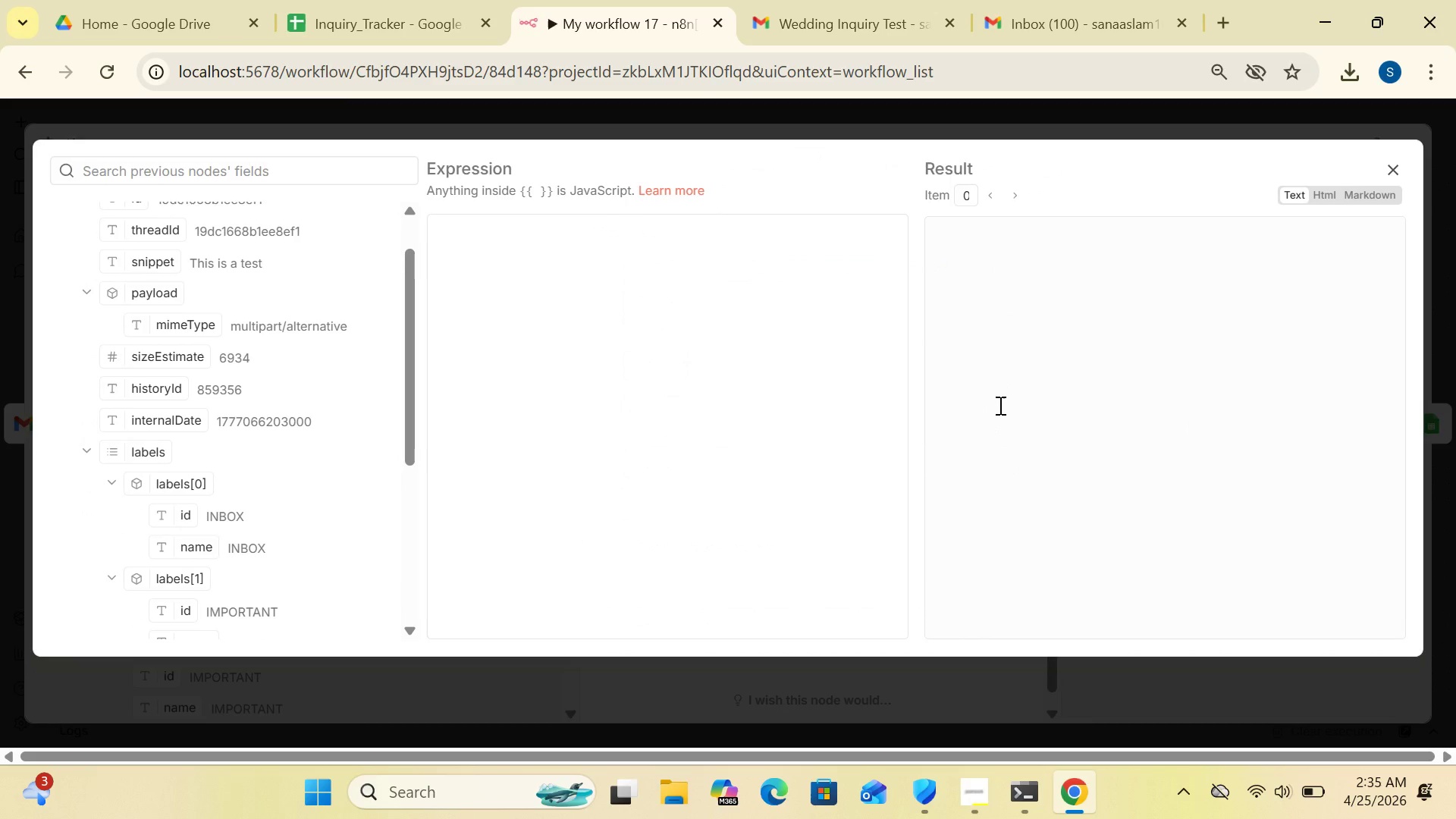 
key(Shift+BracketLeft)
 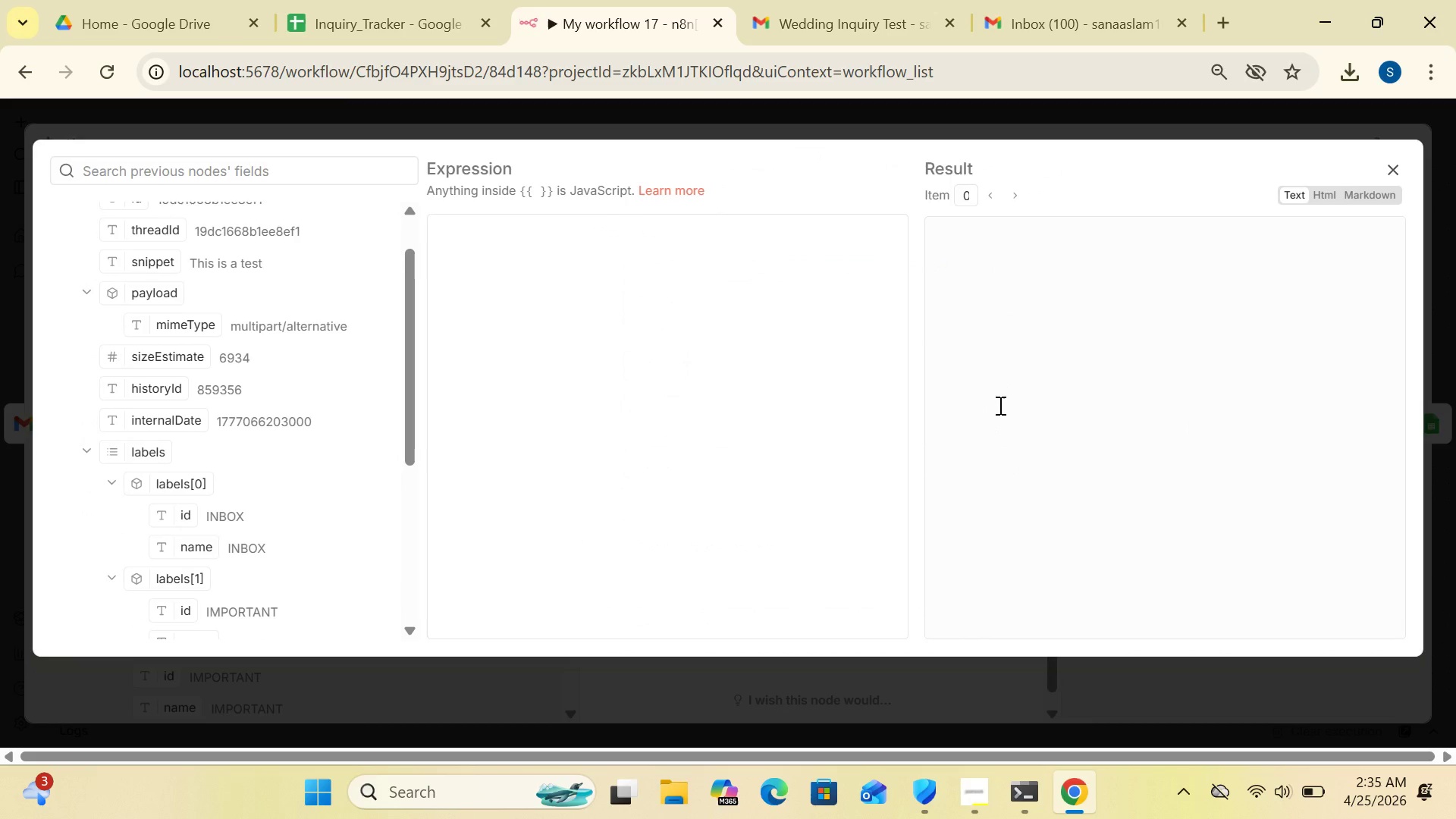 
key(Shift+ShiftRight)
 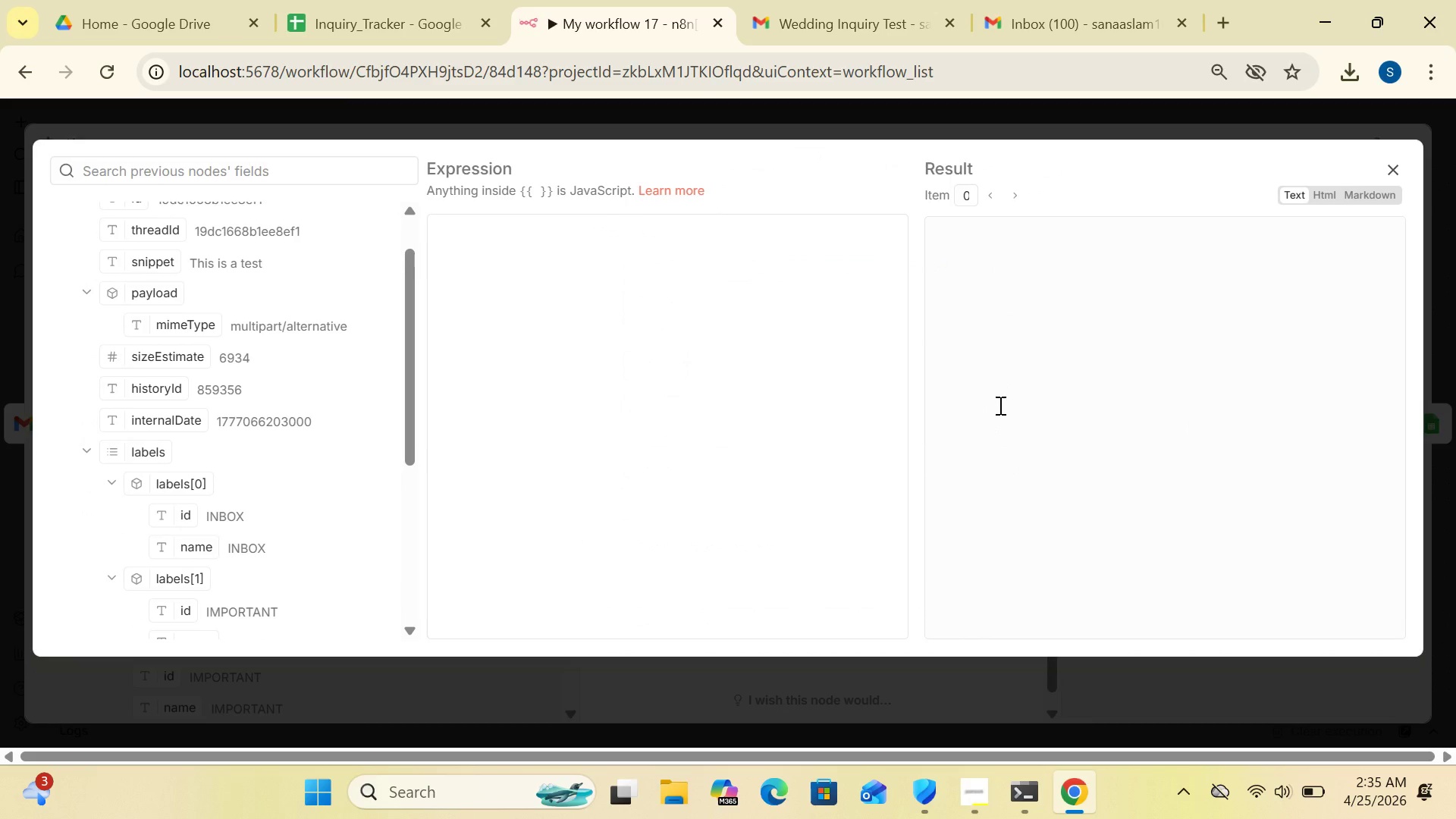 
key(Shift+BracketLeft)
 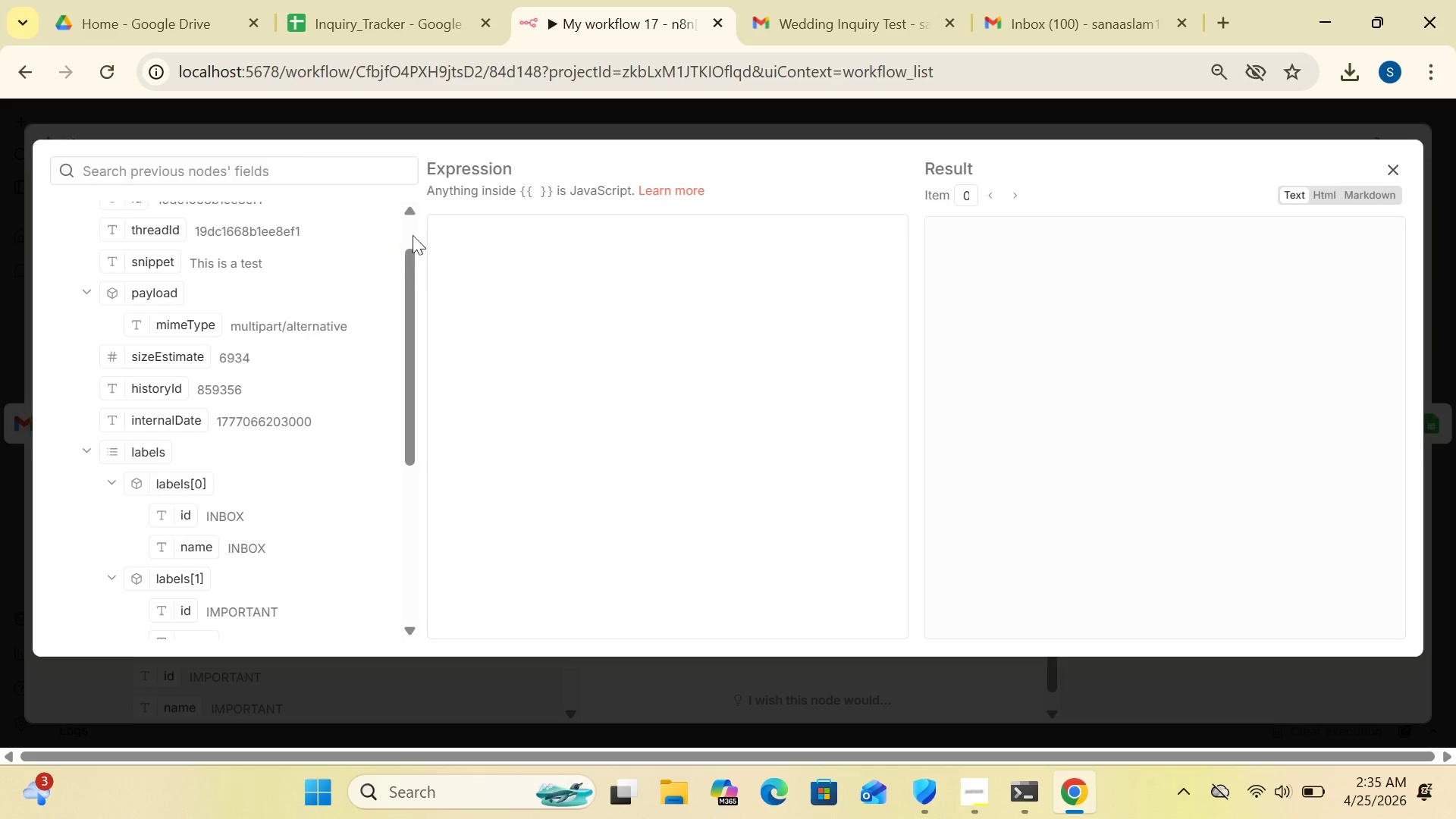 
left_click([444, 234])
 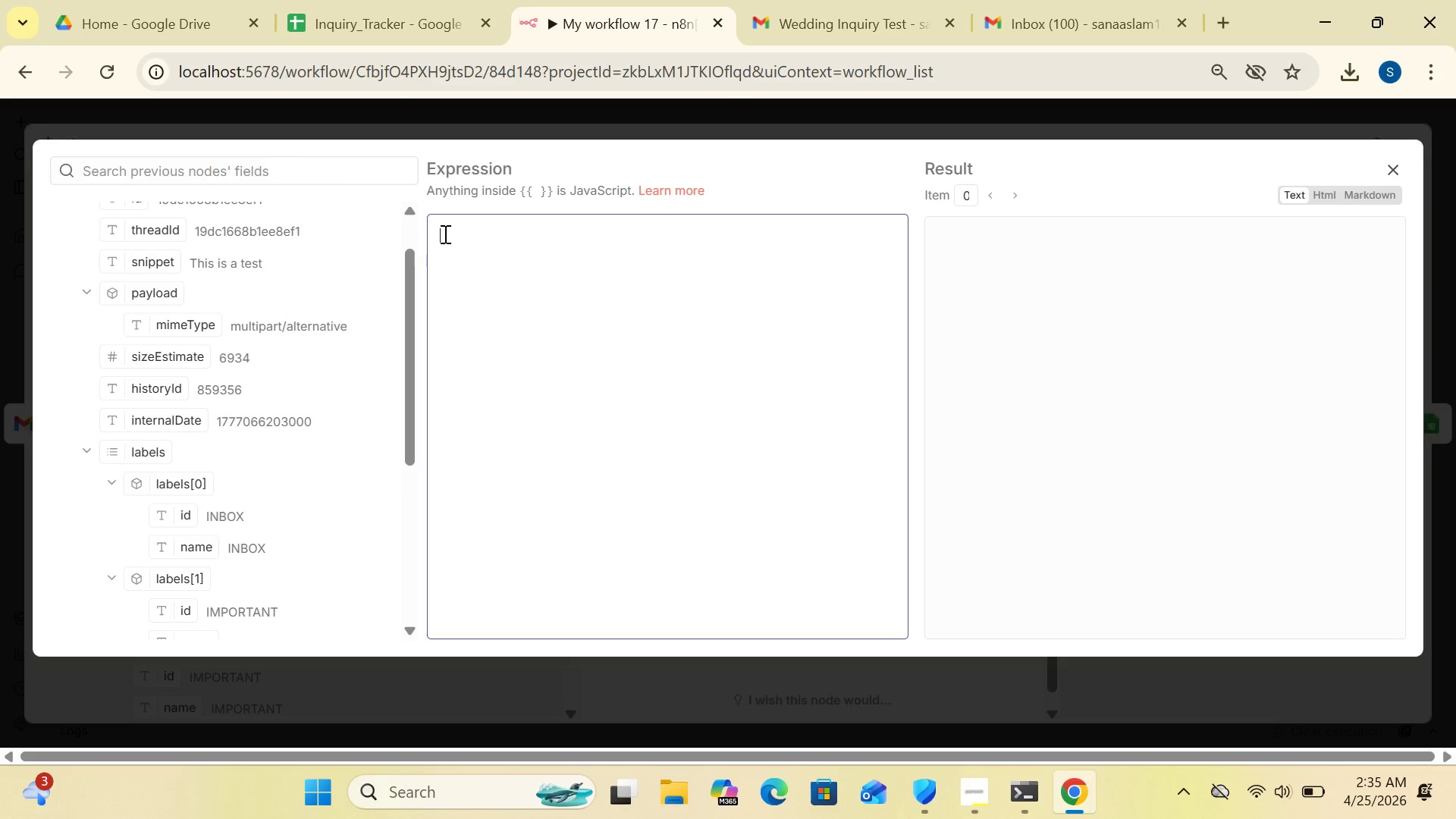 
type({{$(')
 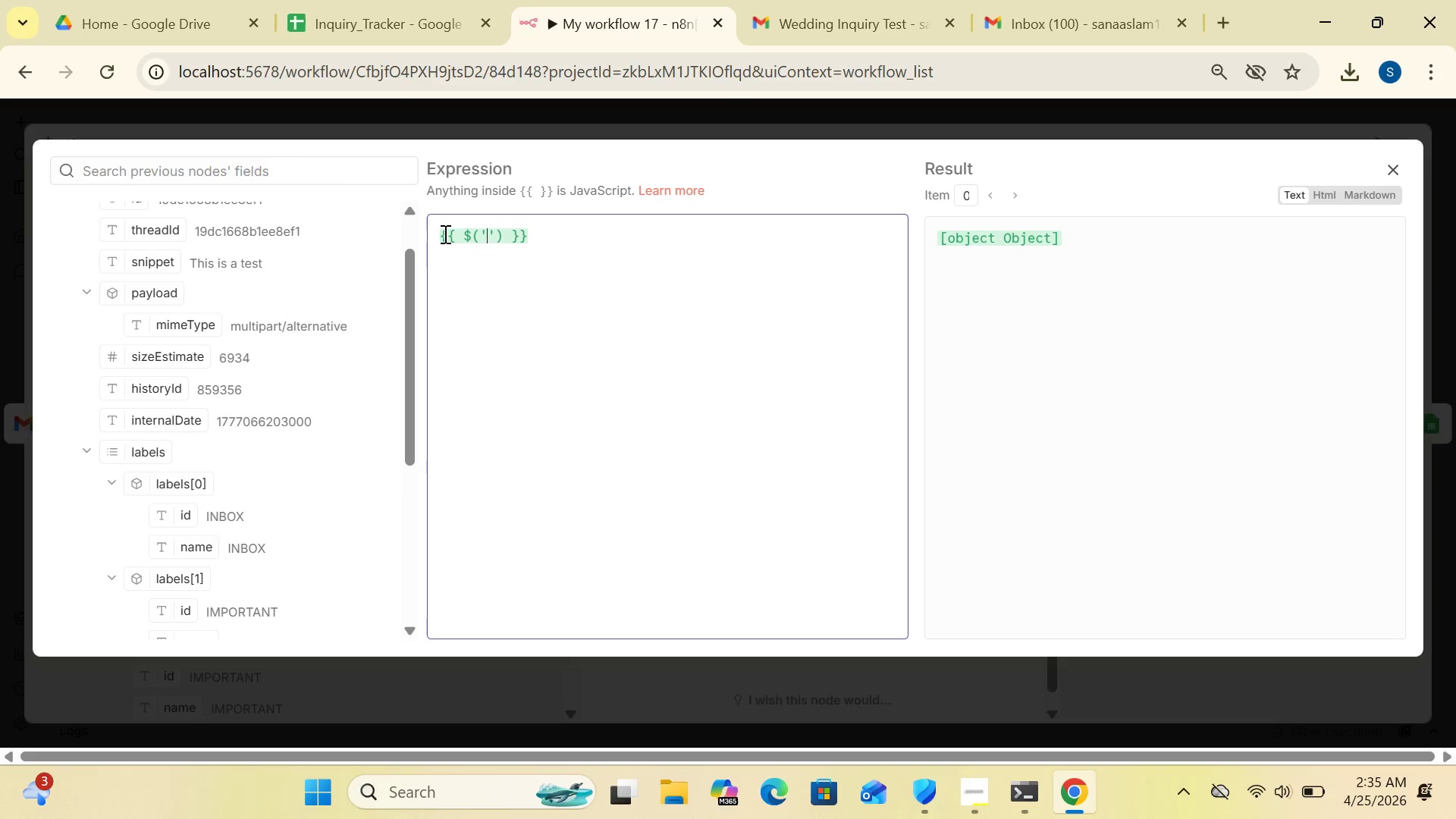 
left_click([1403, 162])
 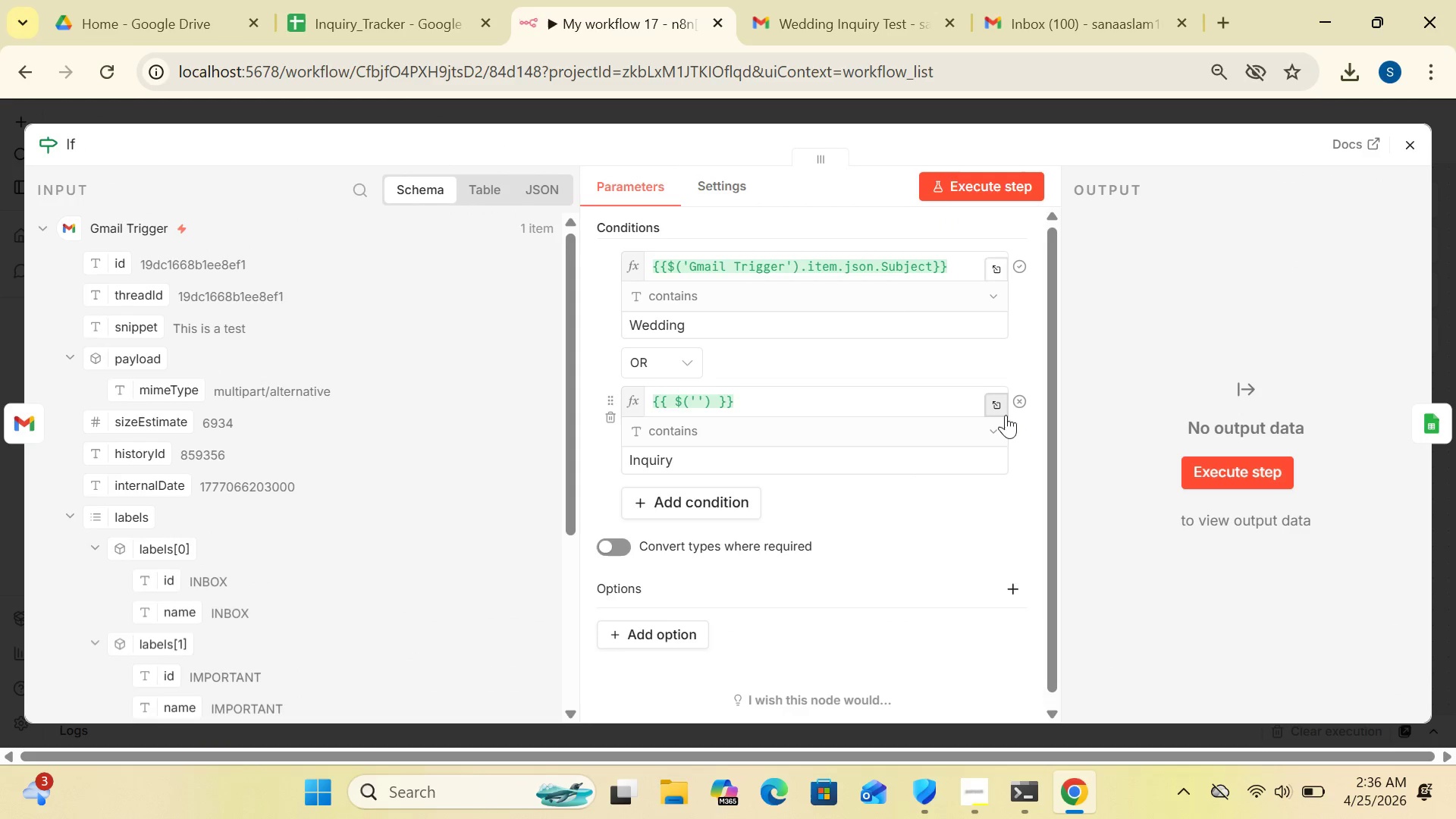 
left_click([996, 398])
 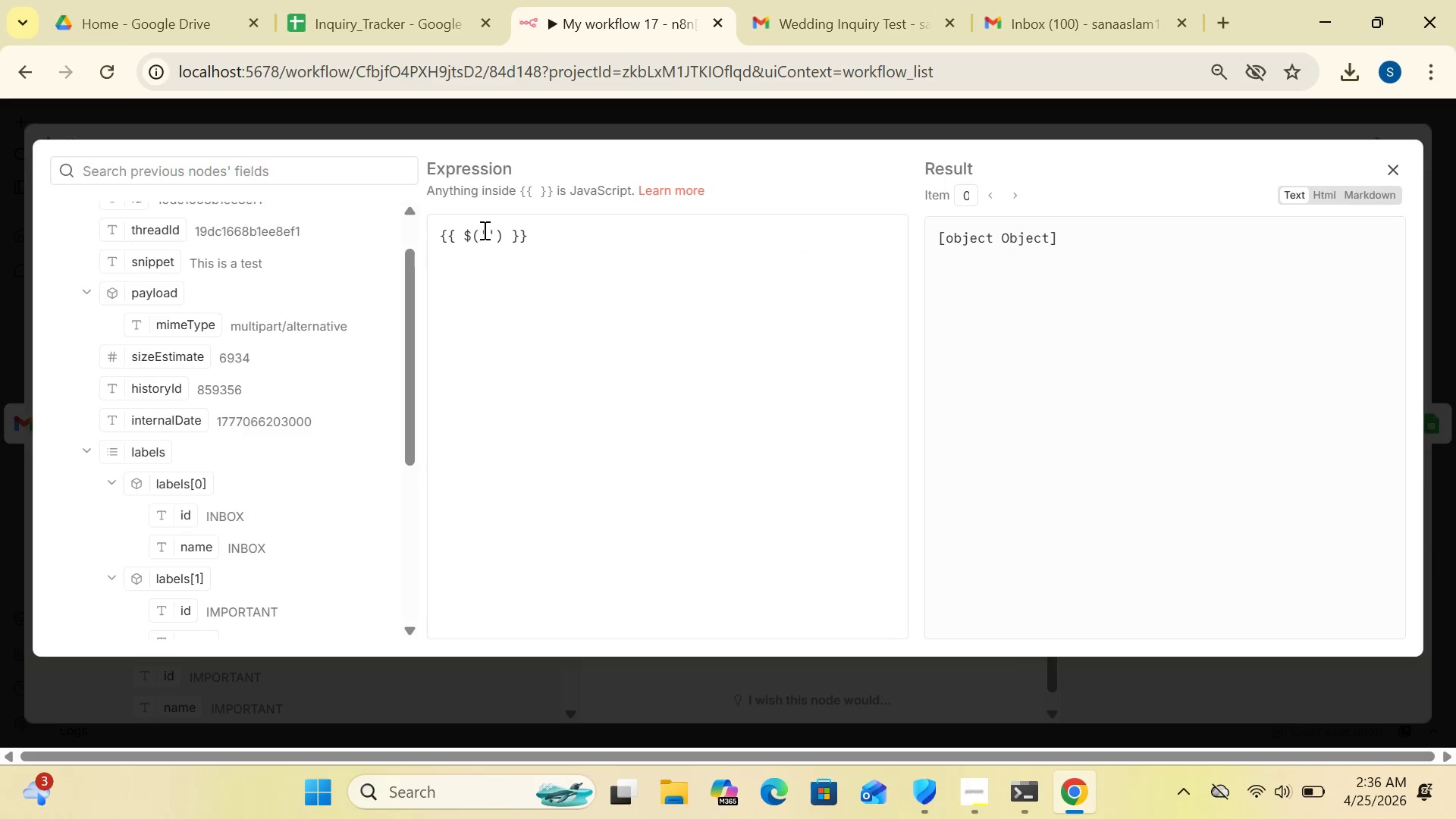 
left_click([485, 229])
 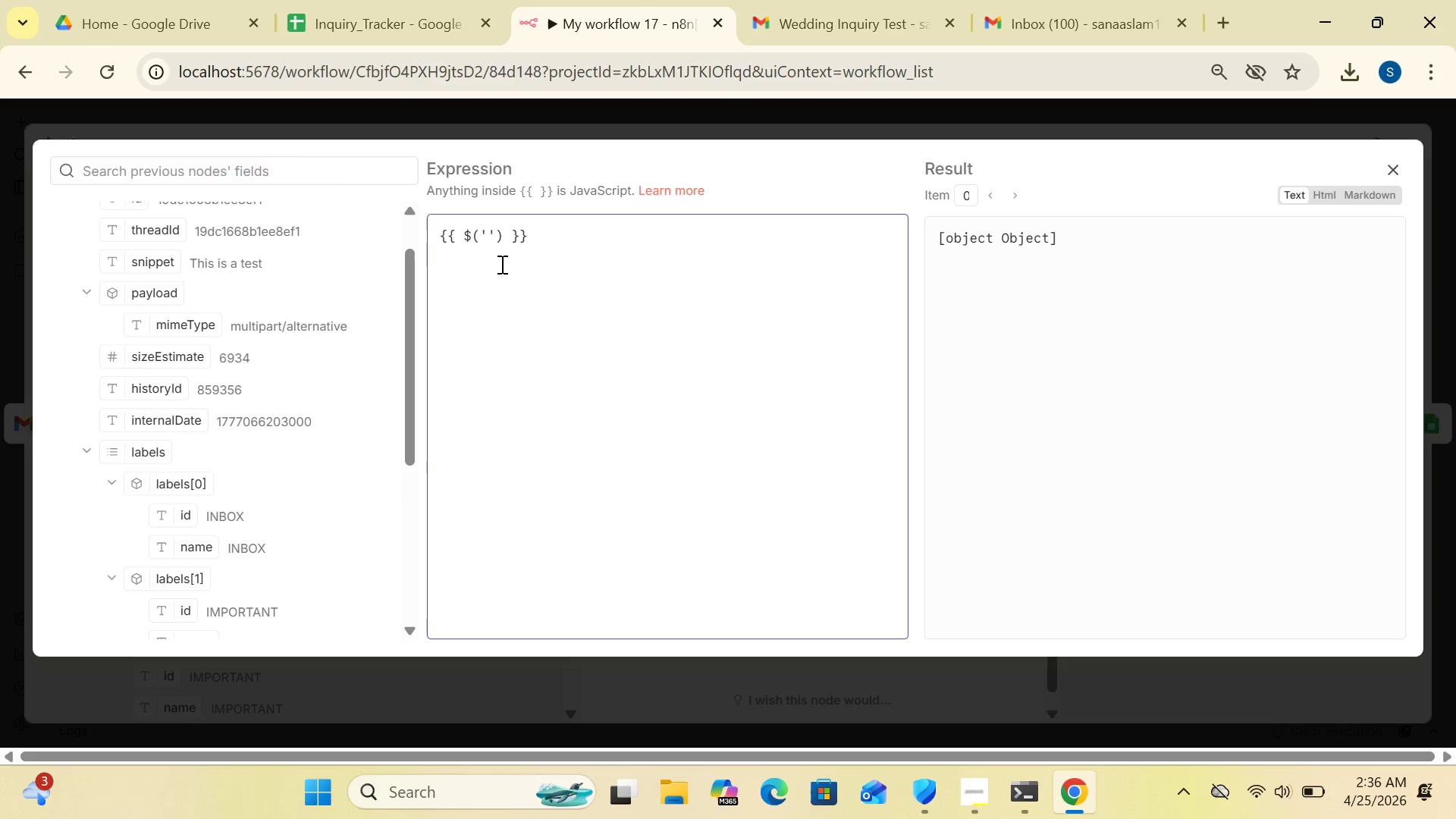 
type(Gmail Trigger)
 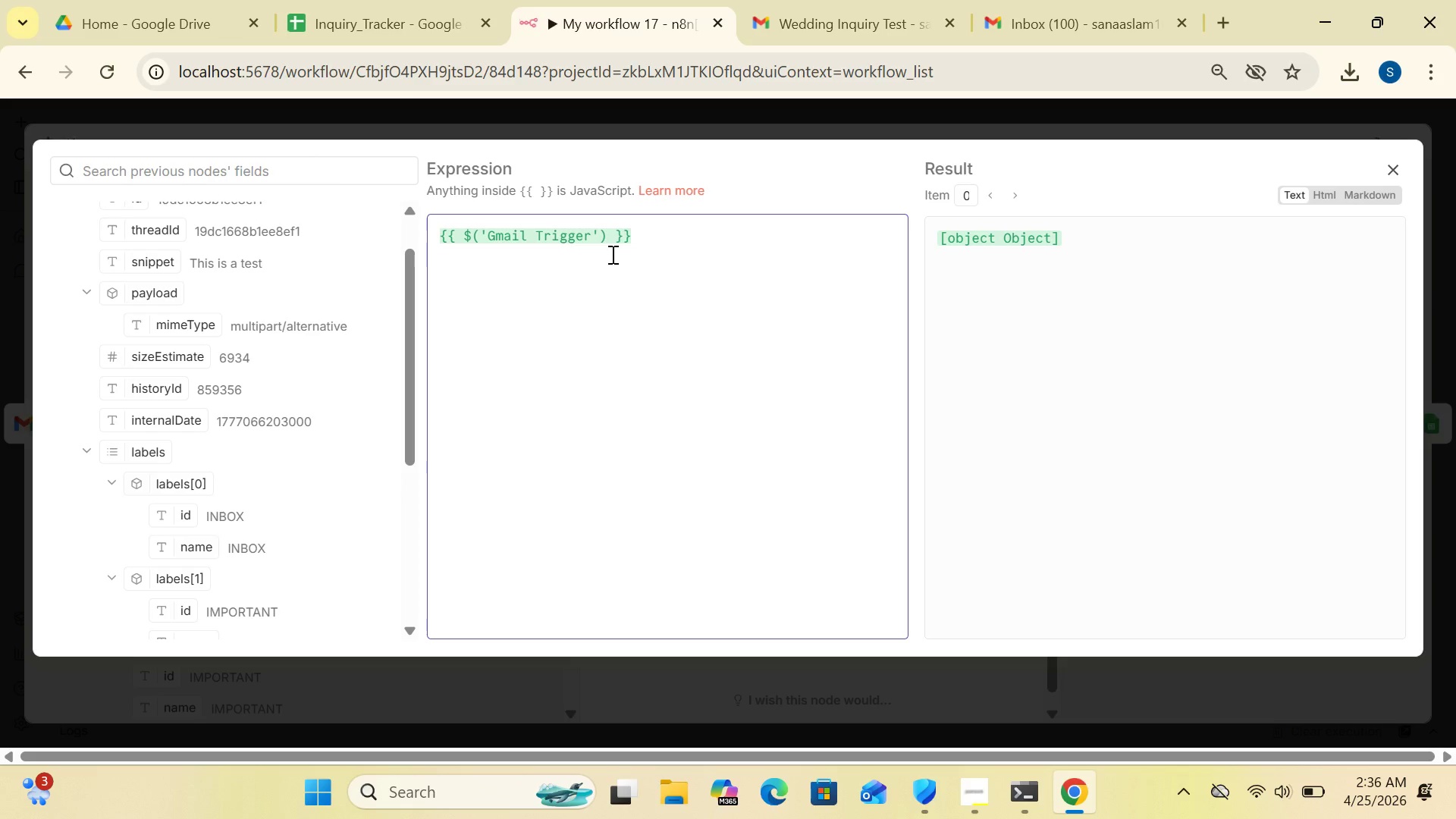 
left_click([607, 239])
 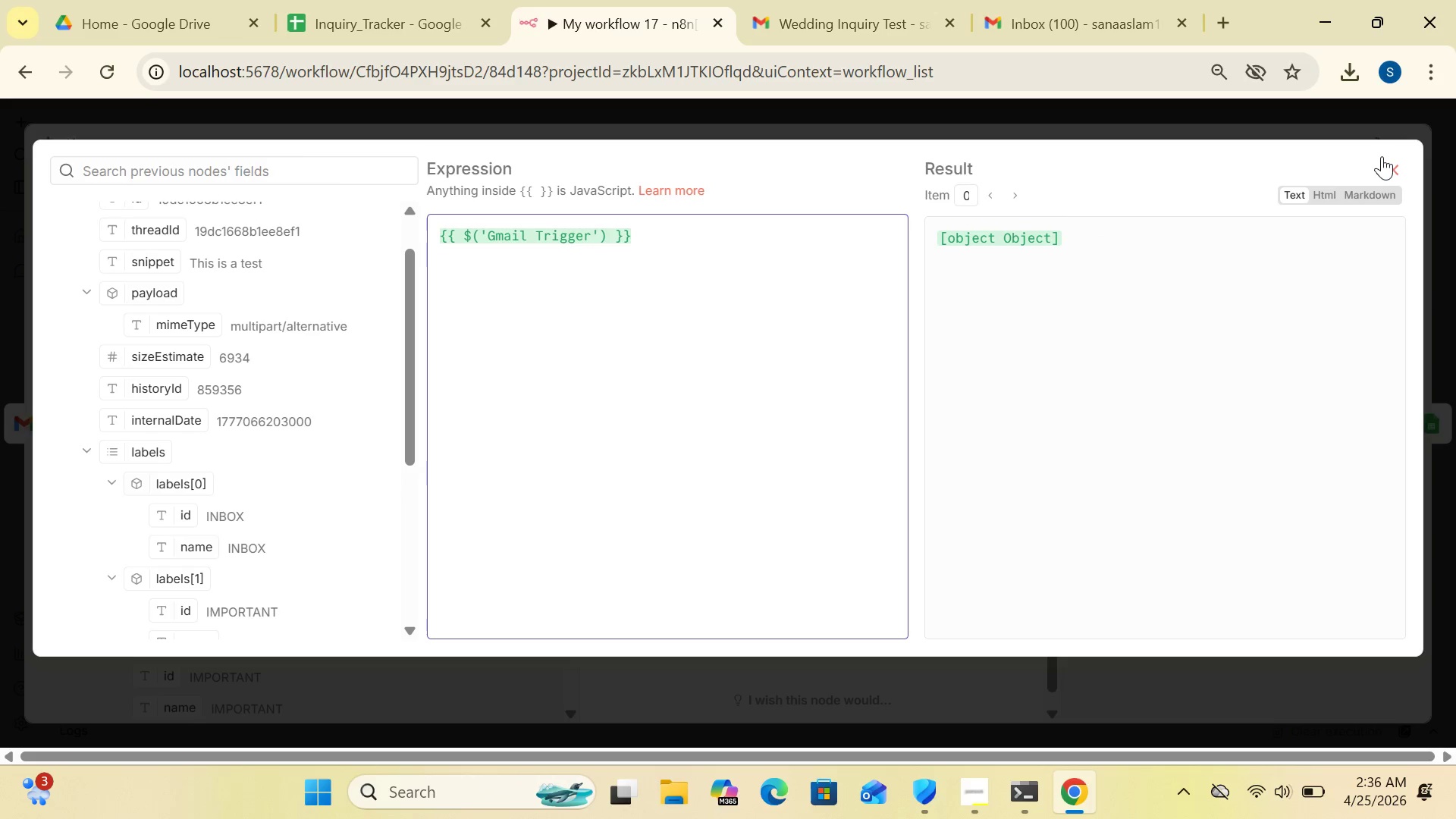 
left_click([1393, 162])
 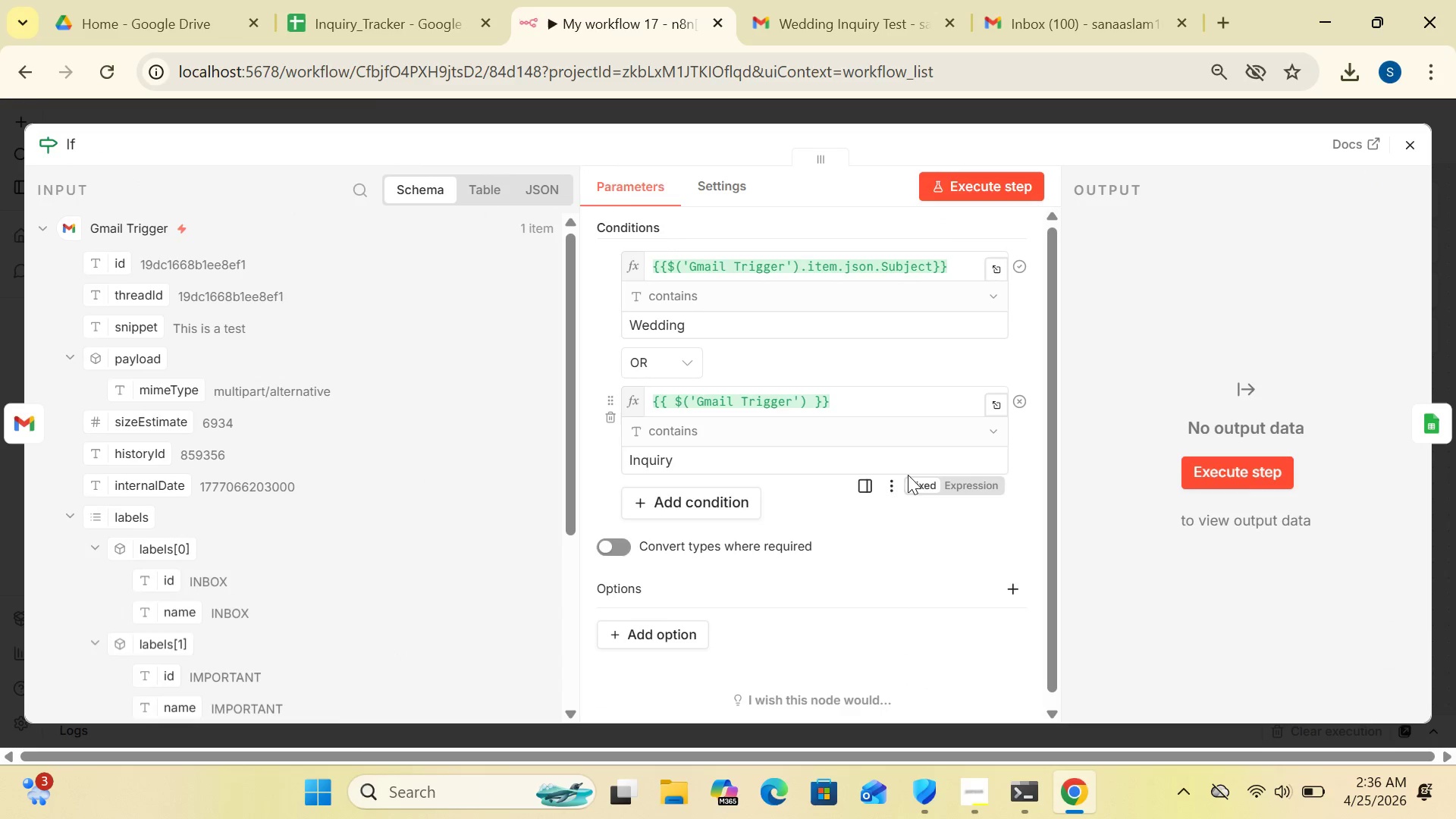 
left_click([993, 403])
 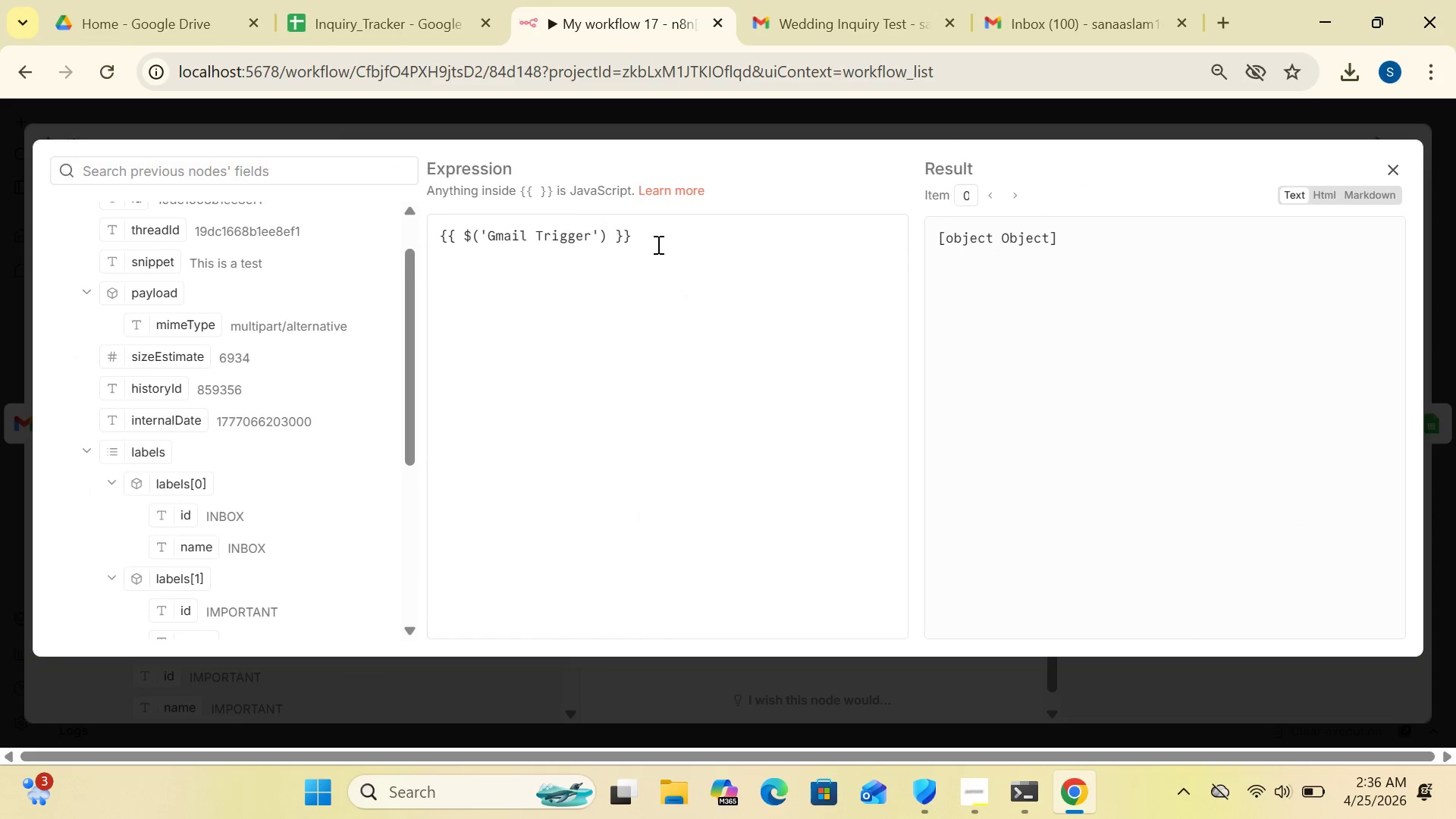 
left_click([645, 236])
 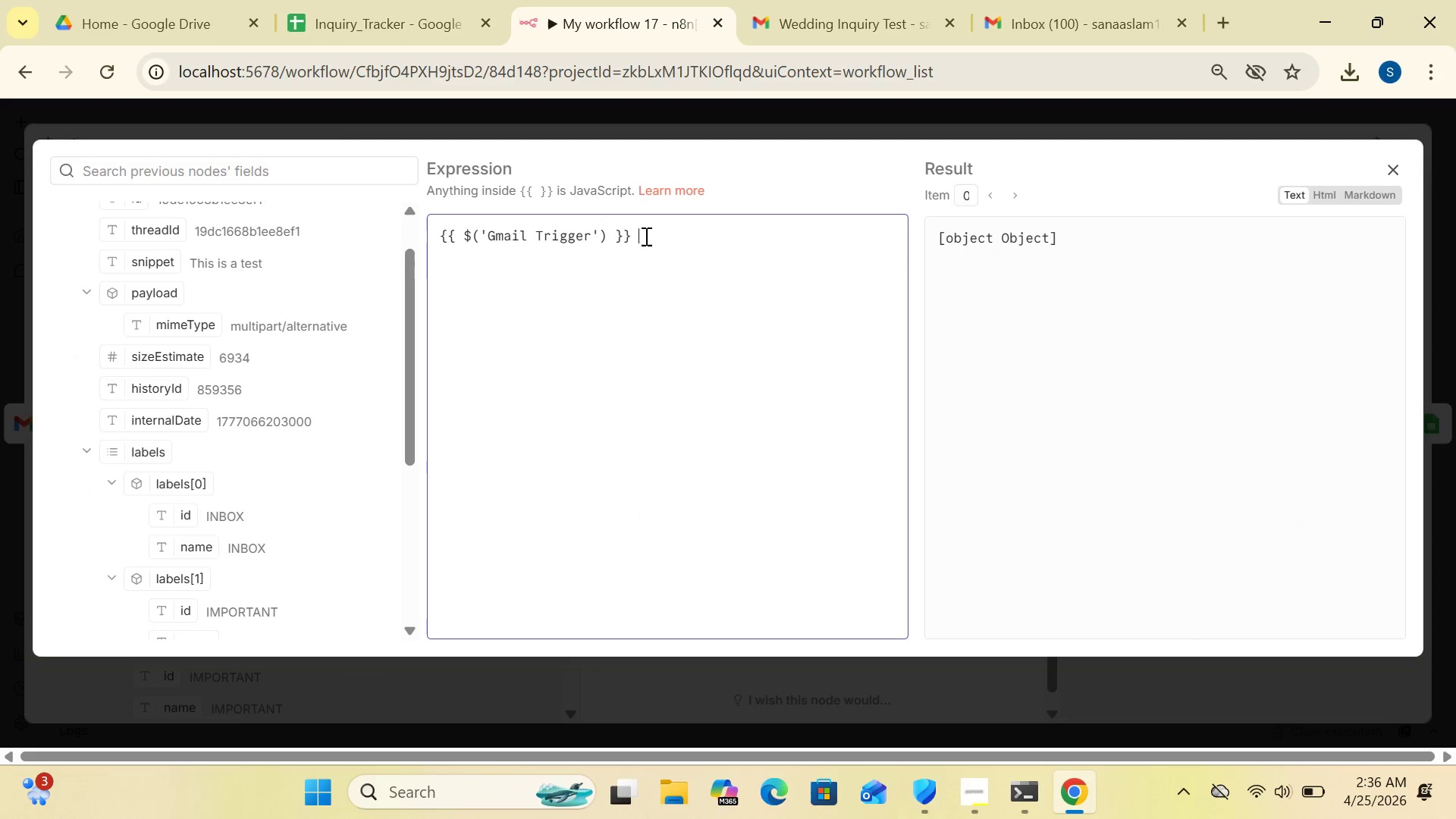 
key(Backspace)
type(.item.json)
 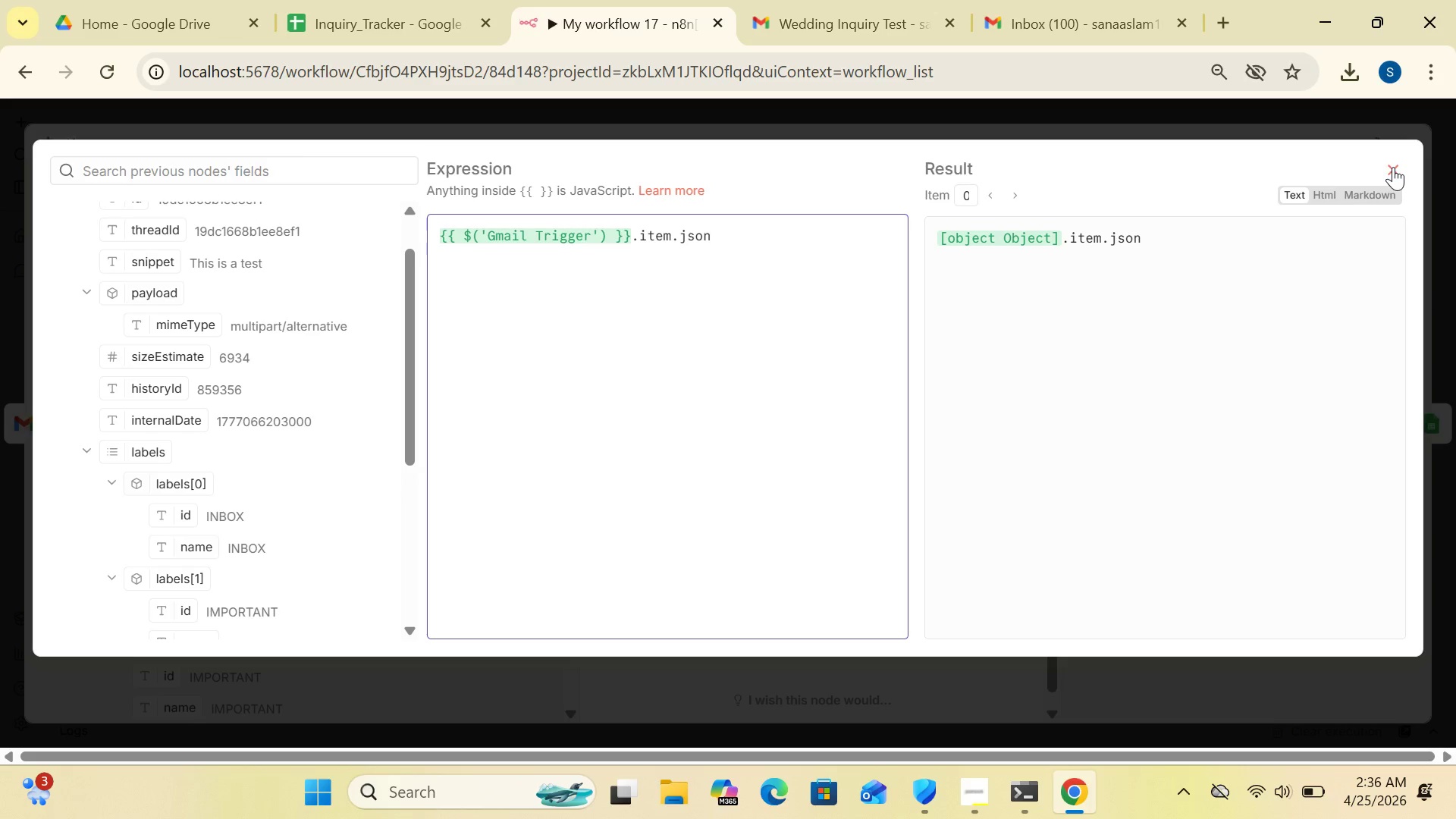 
wait(7.66)
 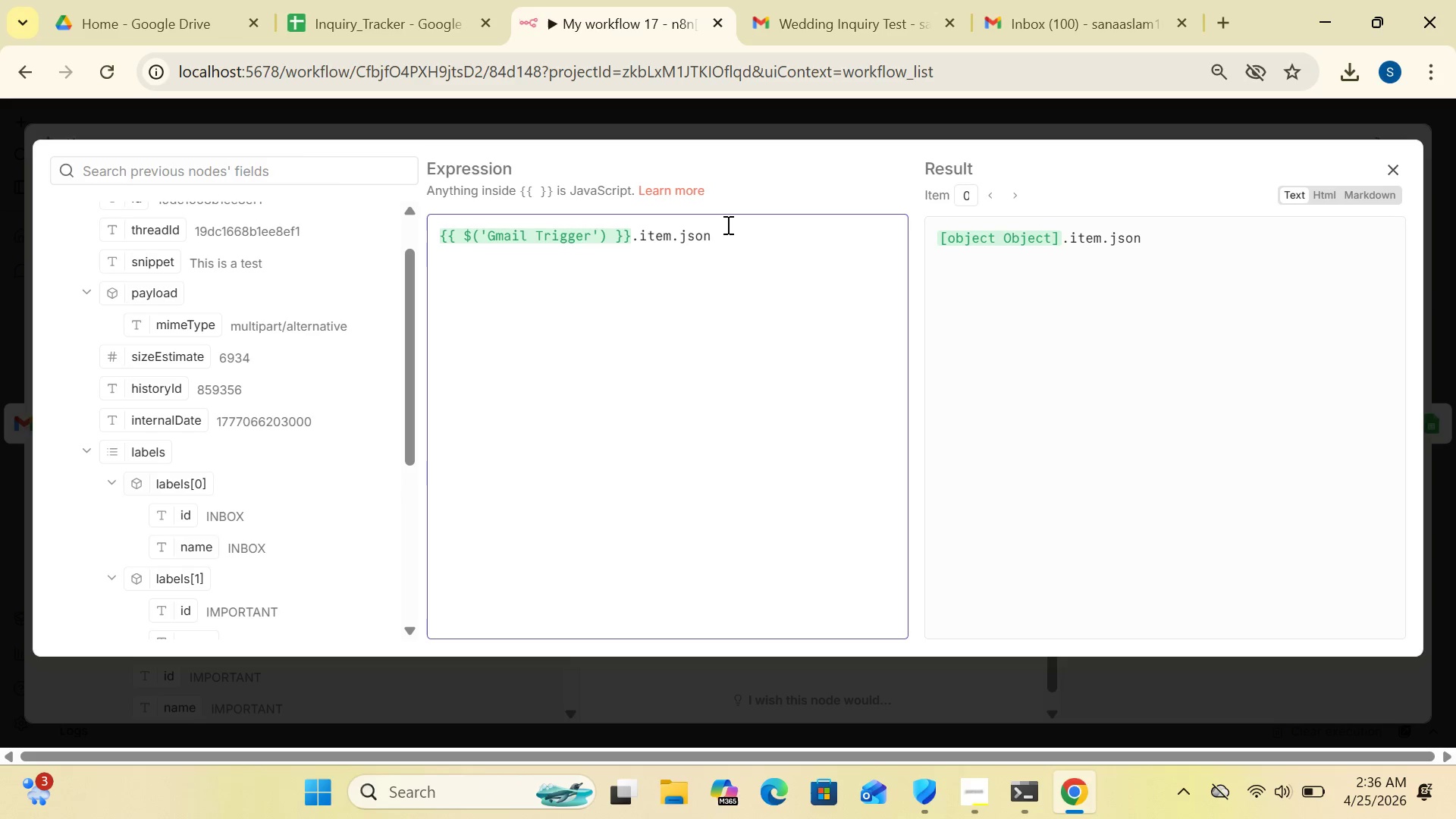 
left_click([1393, 166])
 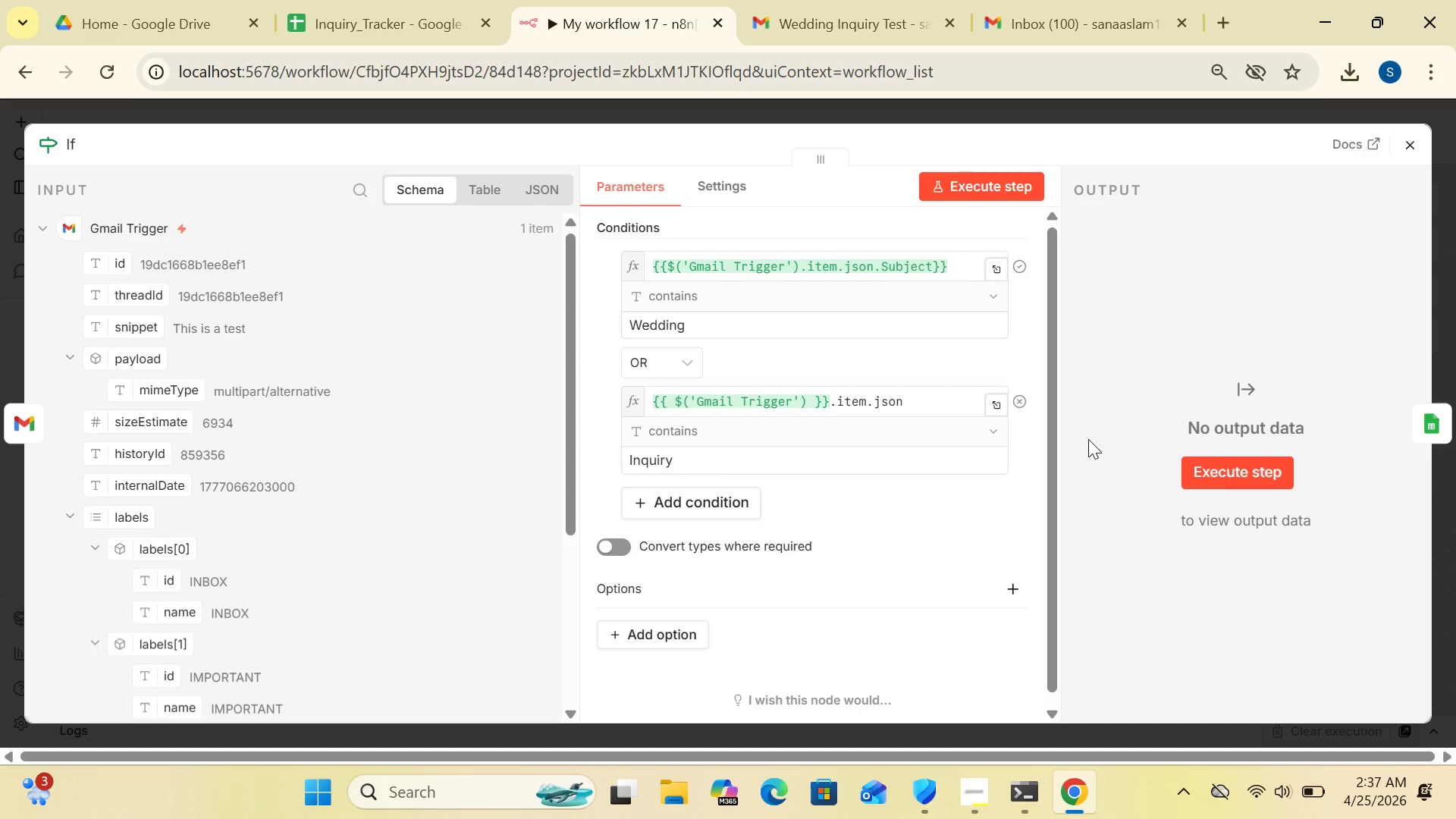 
wait(7.91)
 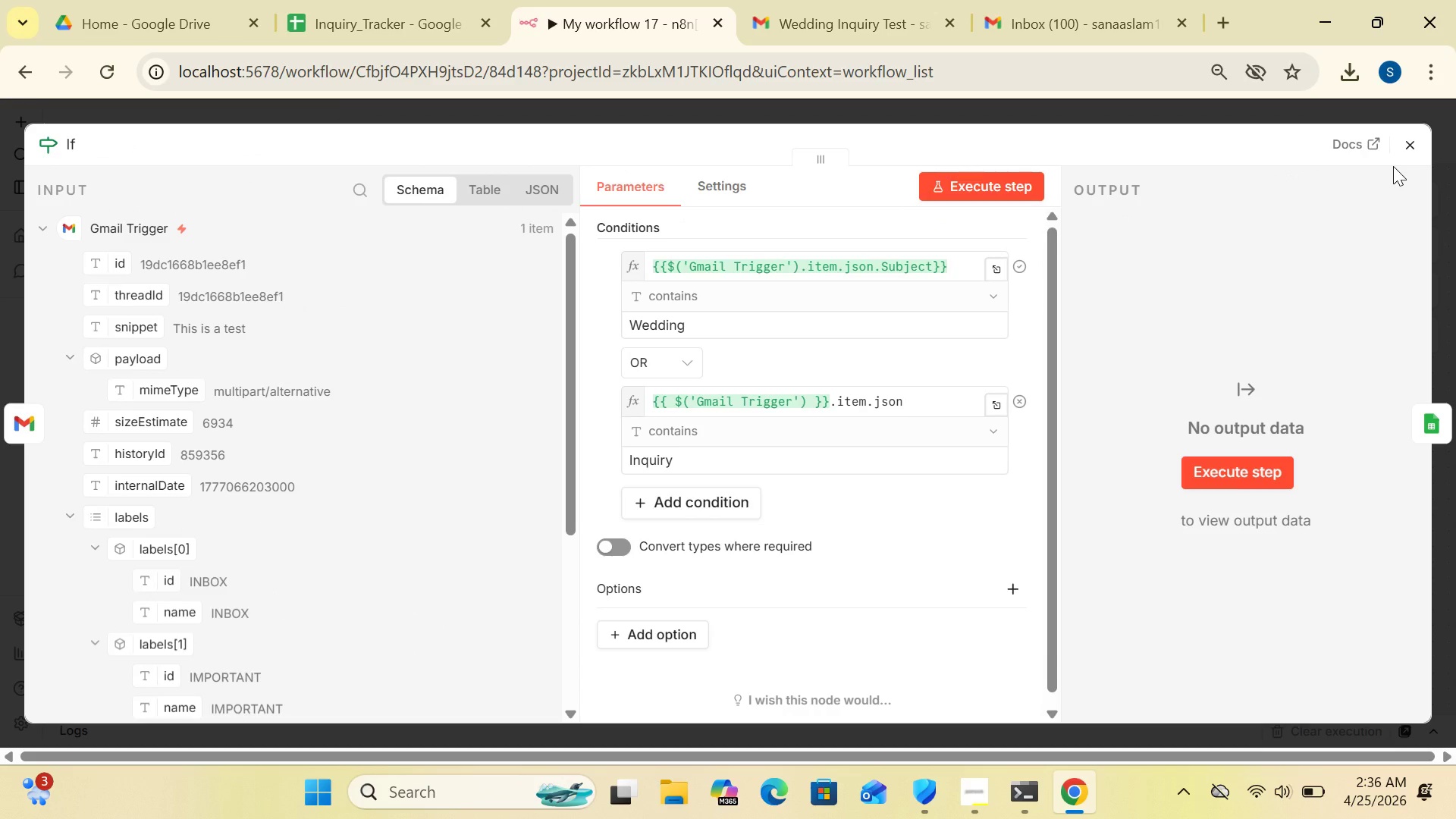 
left_click([915, 401])
 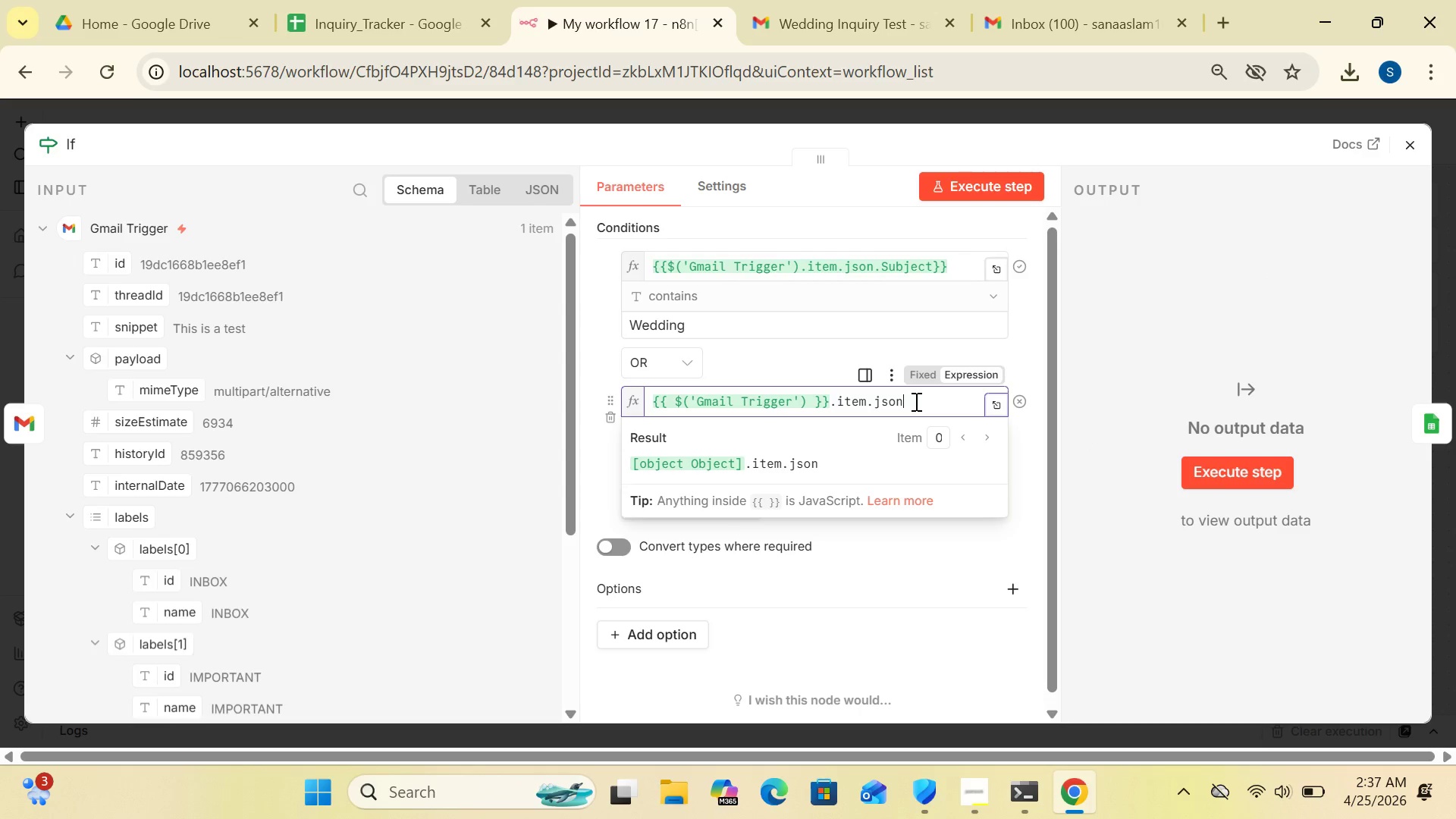 
type(.Subject)
 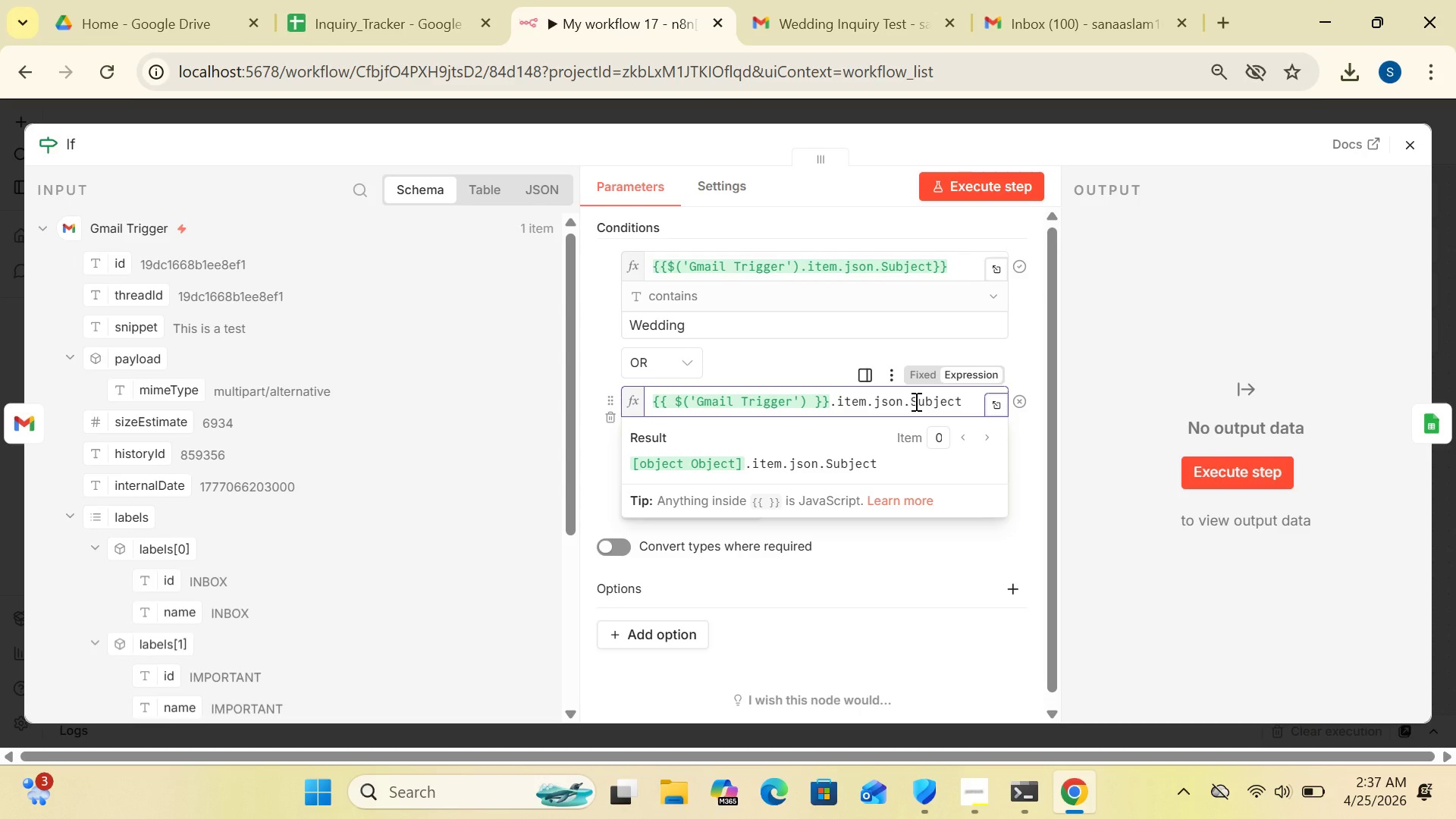 
key(Shift+BracketRight)
 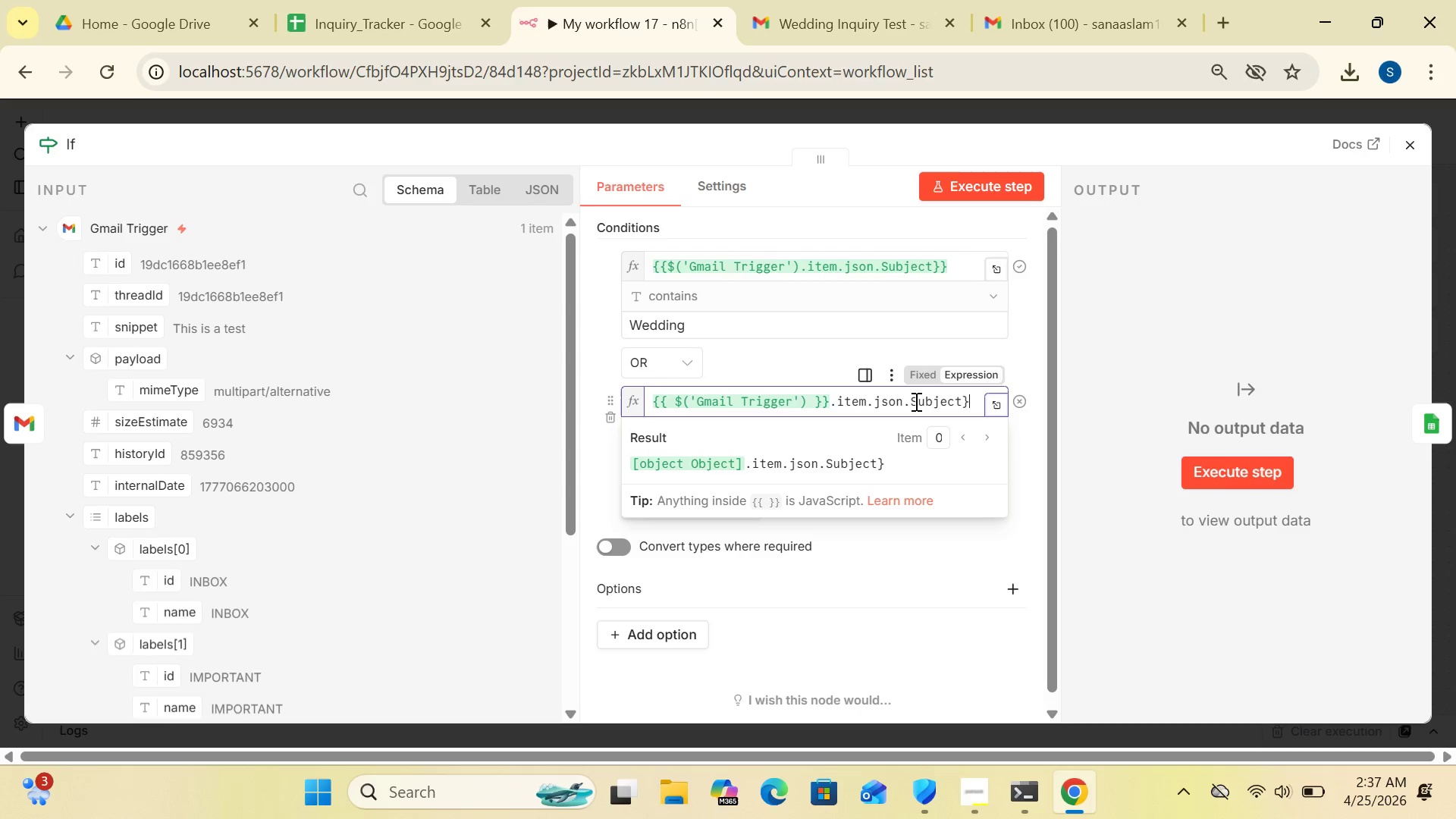 
key(Shift+BracketRight)
 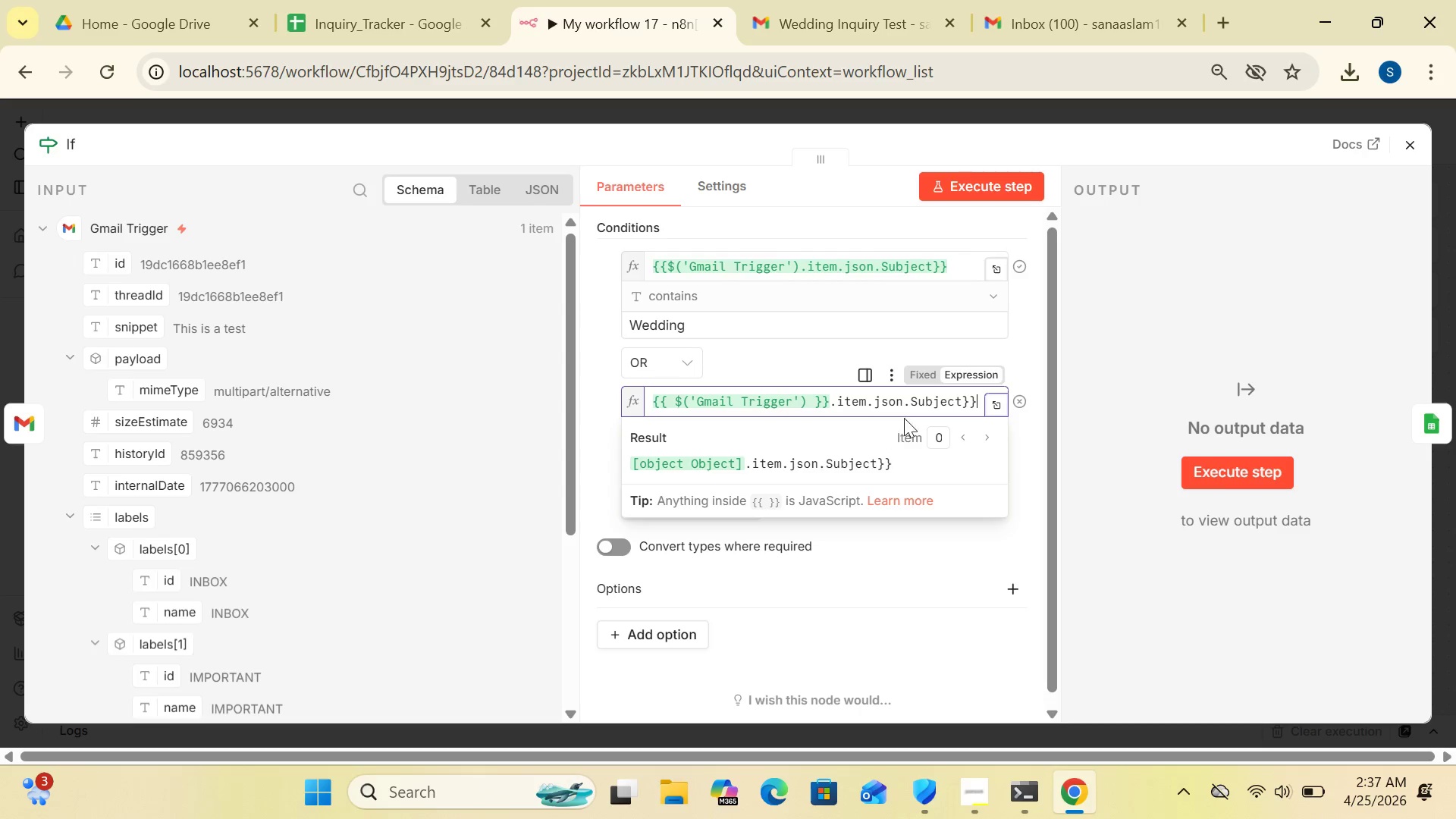 
wait(7.48)
 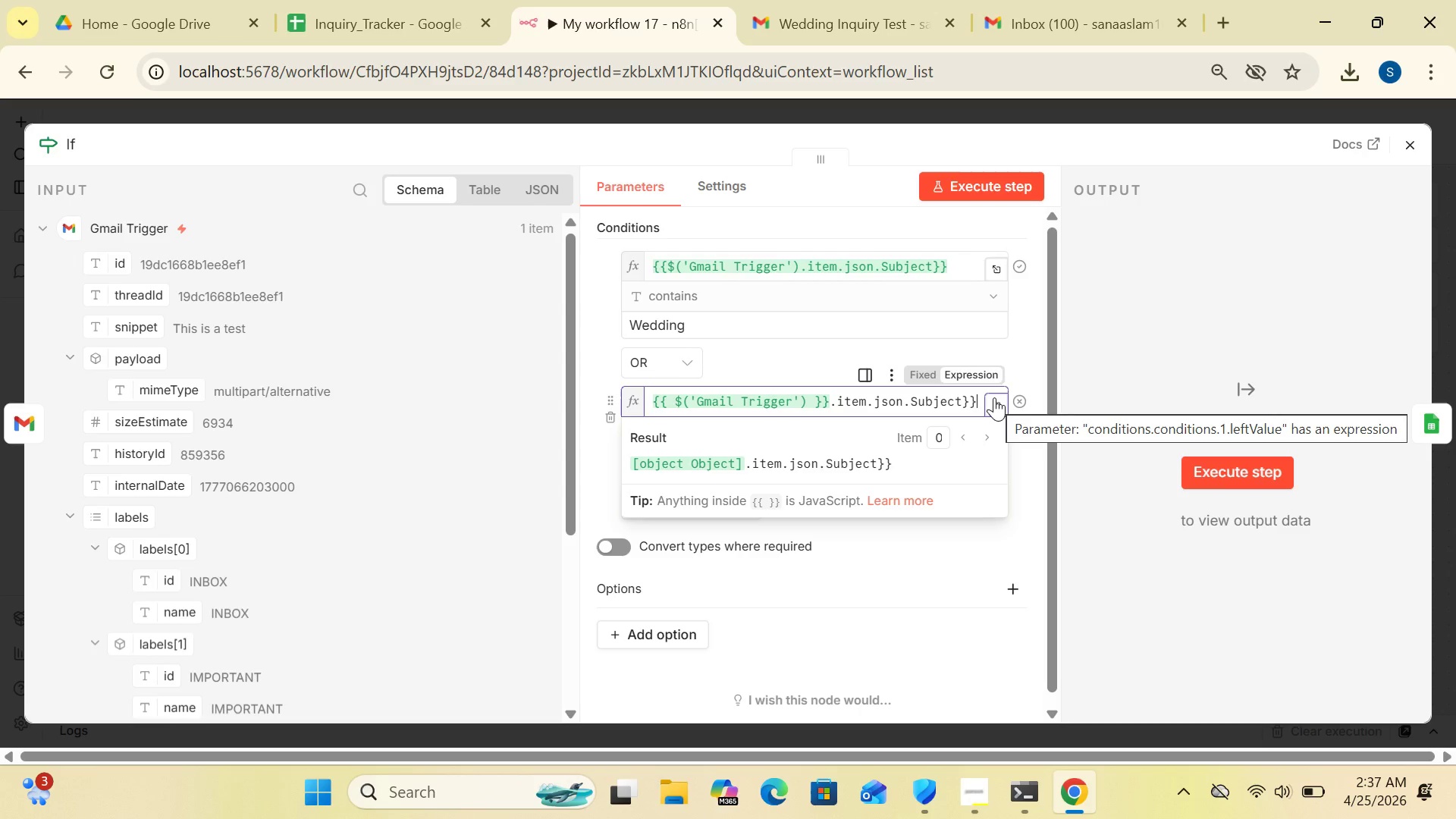 
left_click([997, 403])
 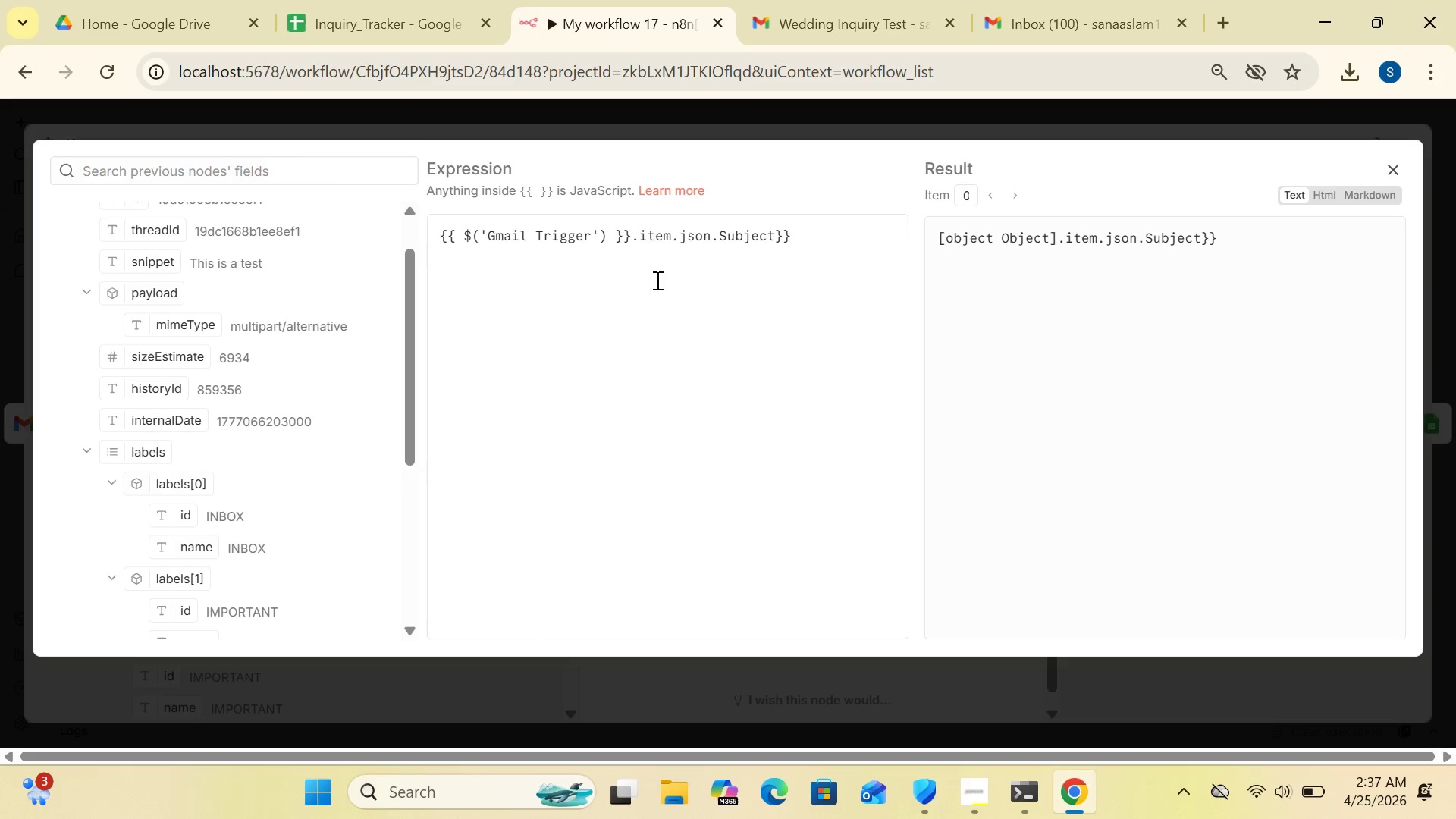 
wait(15.02)
 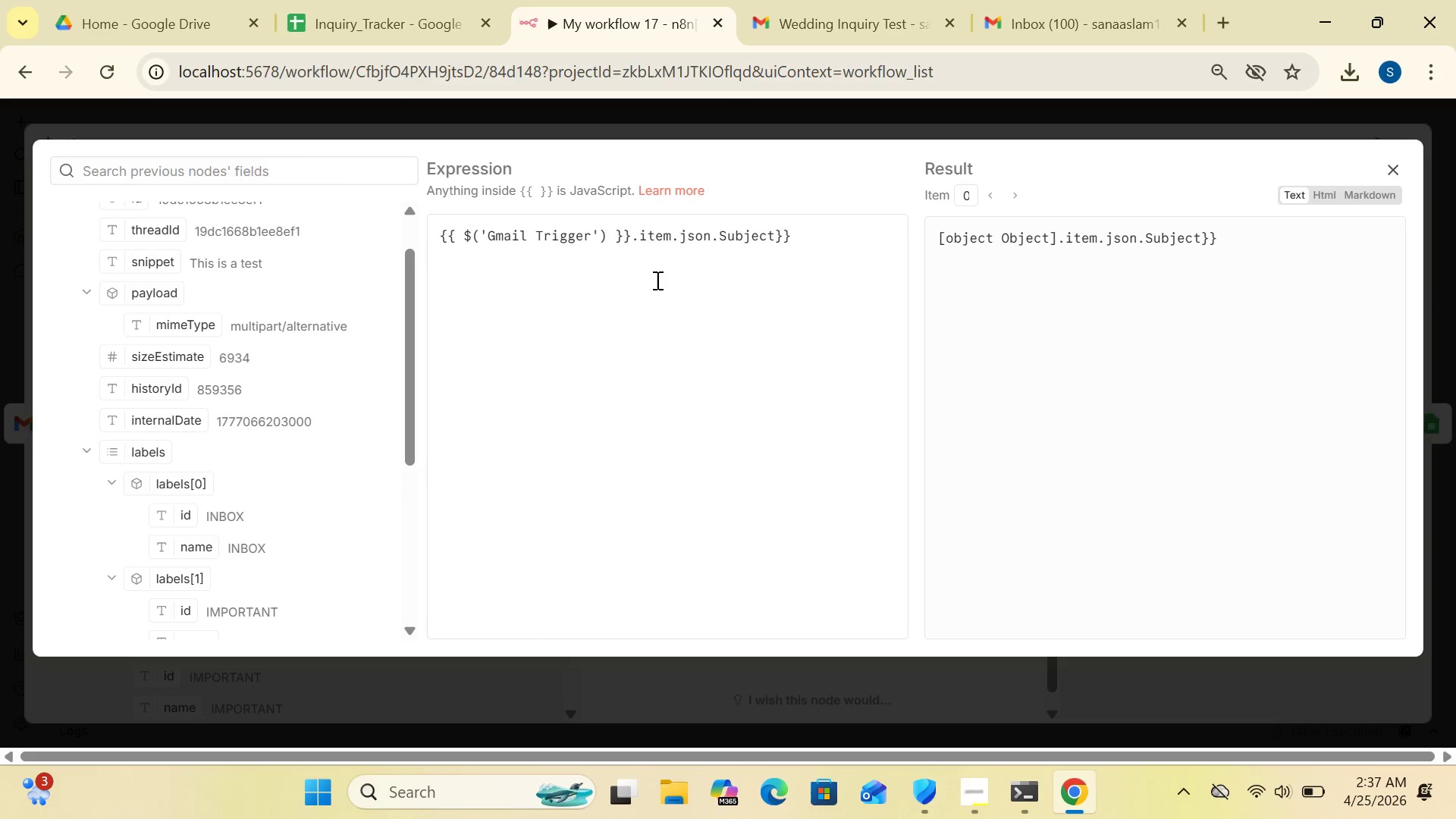 
left_click([1390, 171])
 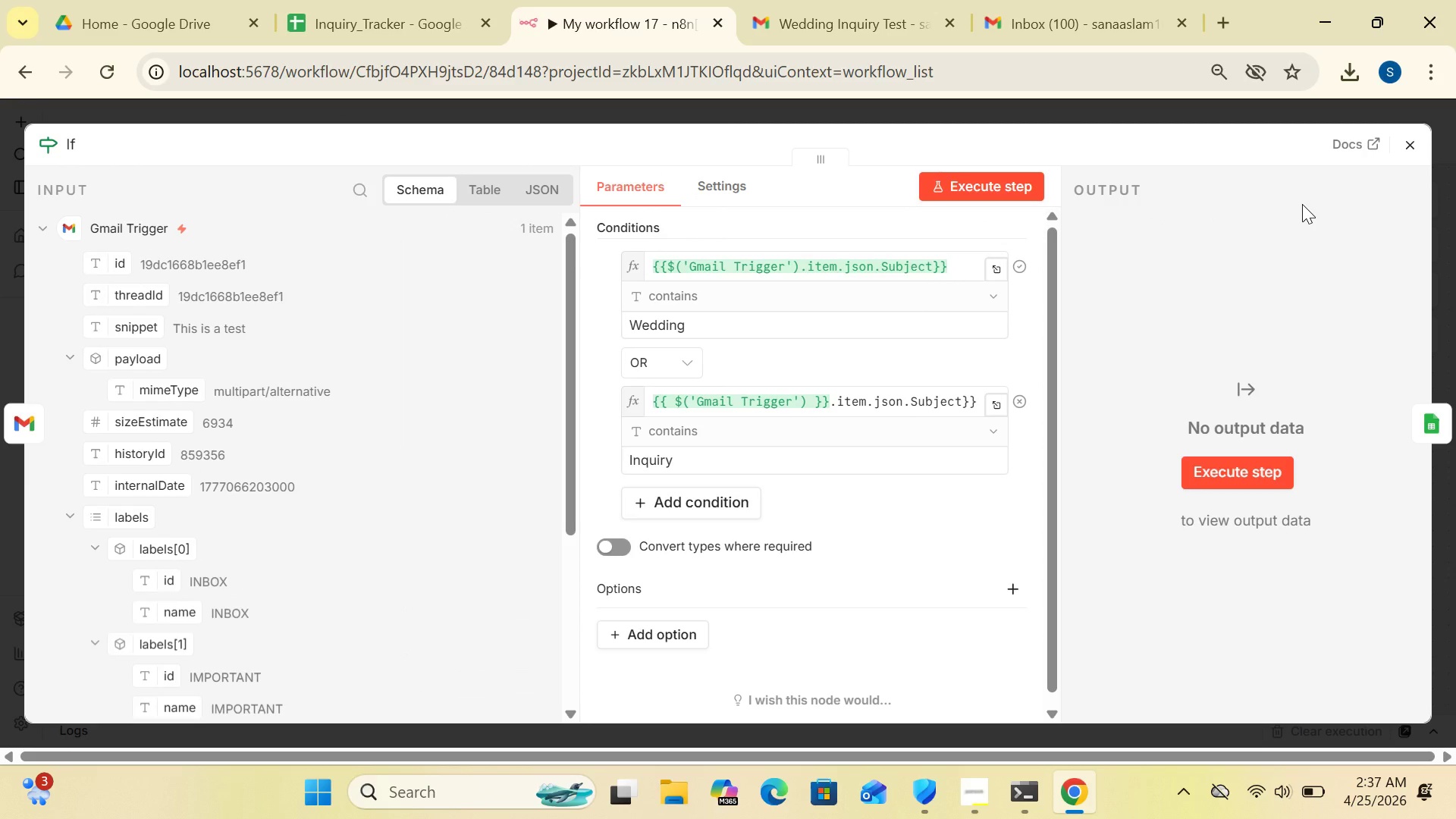 
left_click([1302, 204])
 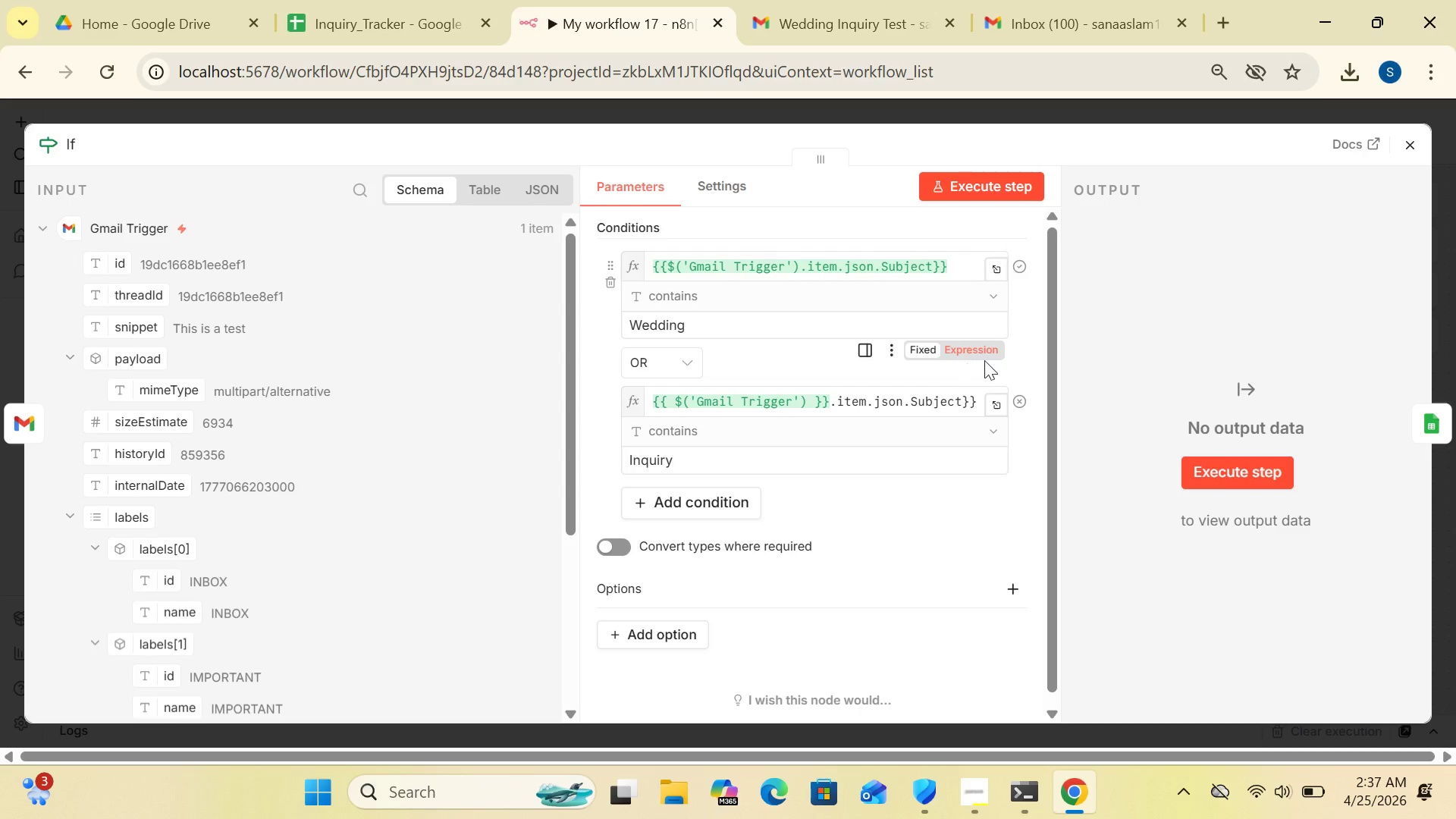 
wait(5.48)
 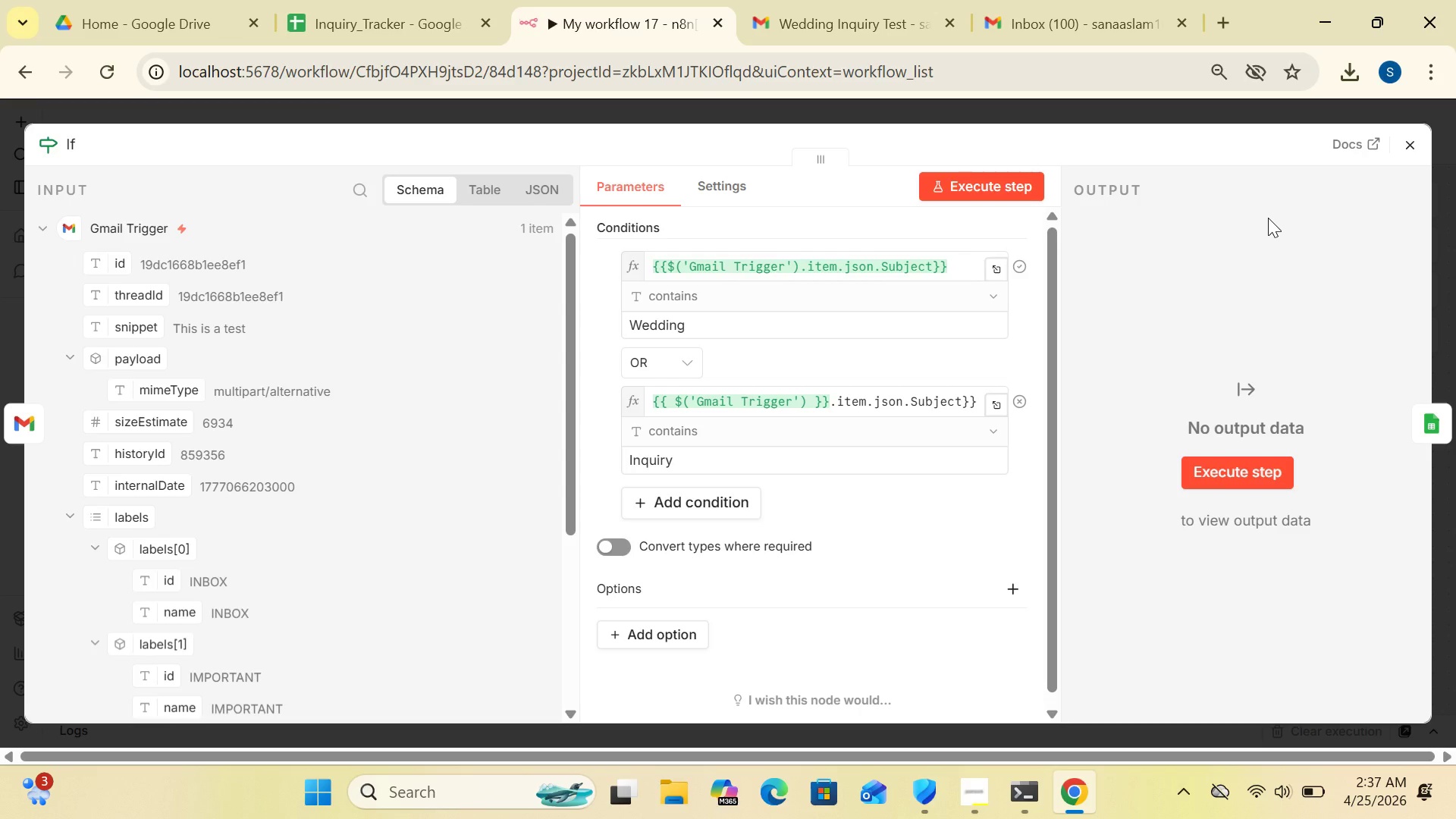 
left_click([1002, 405])
 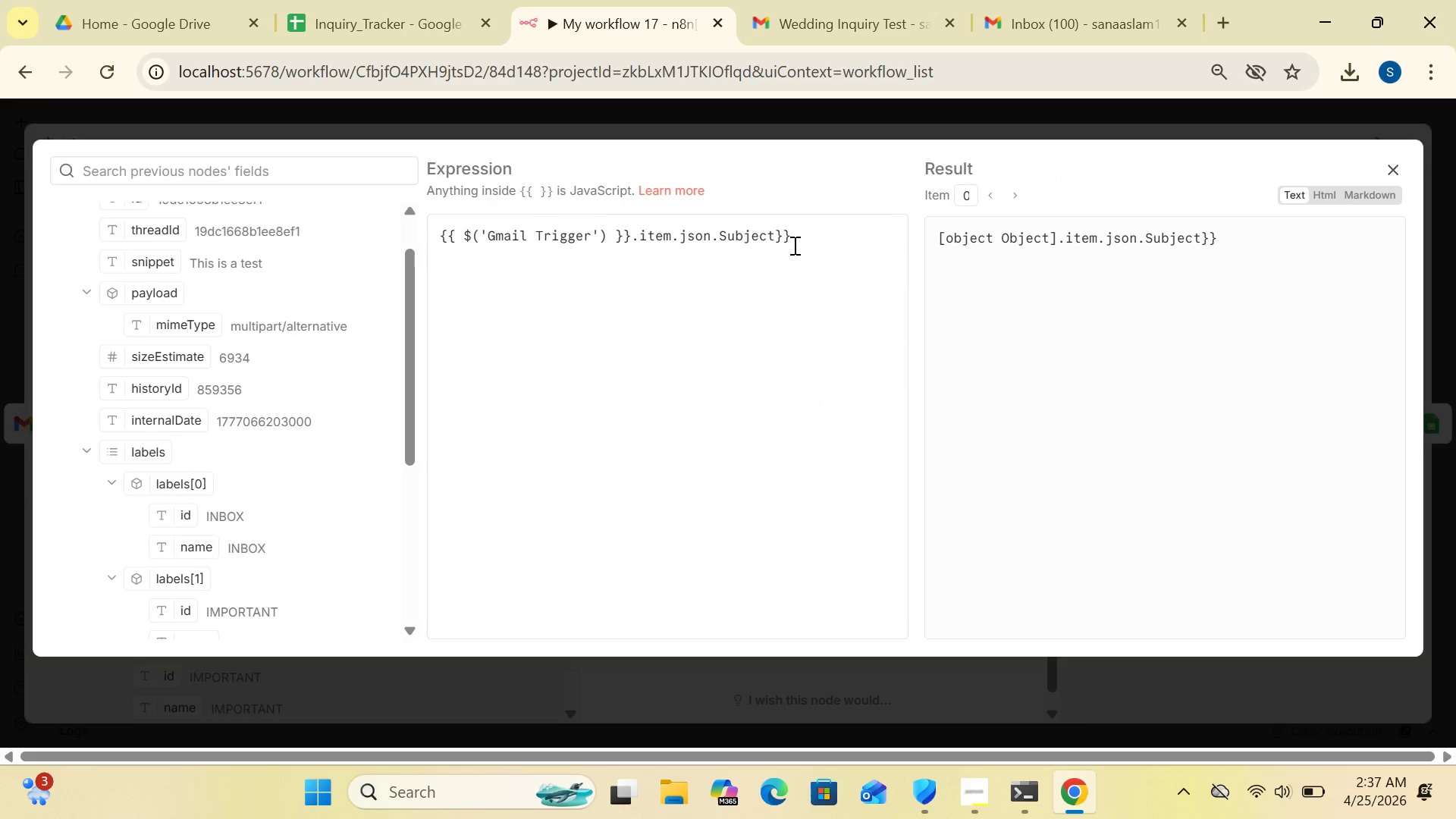 
left_click([795, 231])
 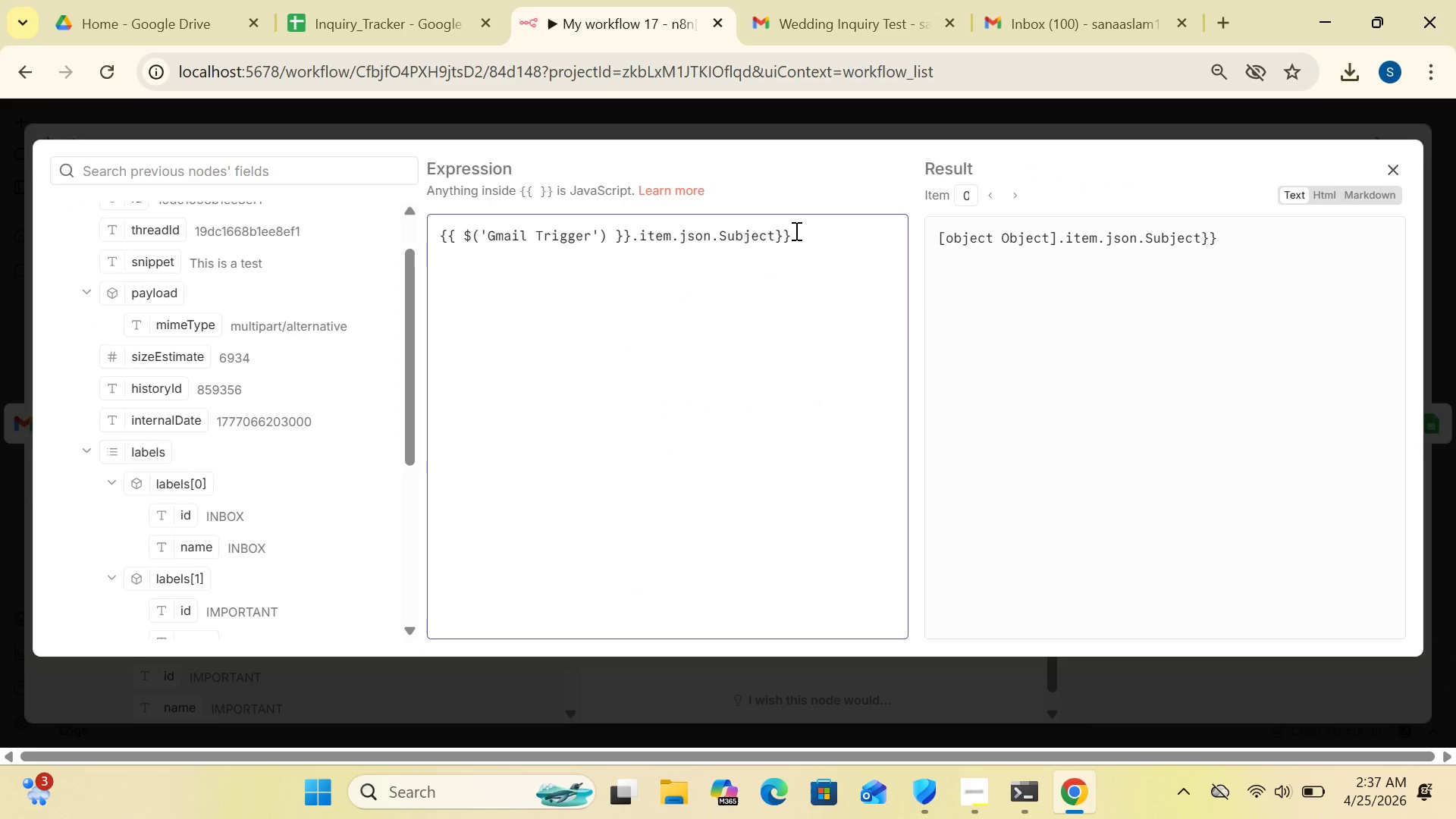 
hold_key(key=Backspace, duration=0.73)
 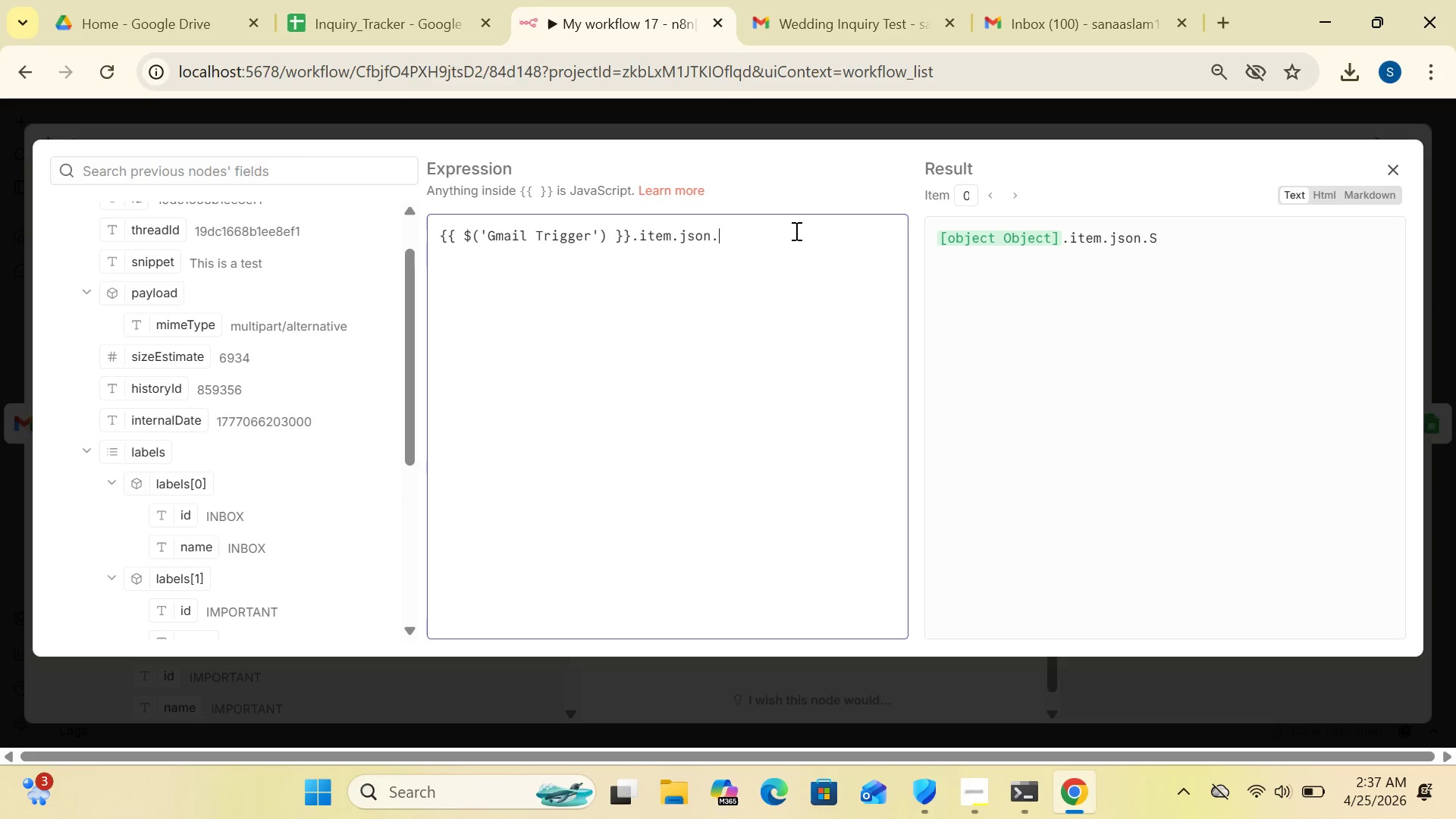 
key(Backspace)
key(Backspace)
key(Backspace)
key(Backspace)
key(Backspace)
key(Backspace)
key(Backspace)
key(Backspace)
key(Backspace)
key(Backspace)
key(Backspace)
key(Backspace)
type(.item)
 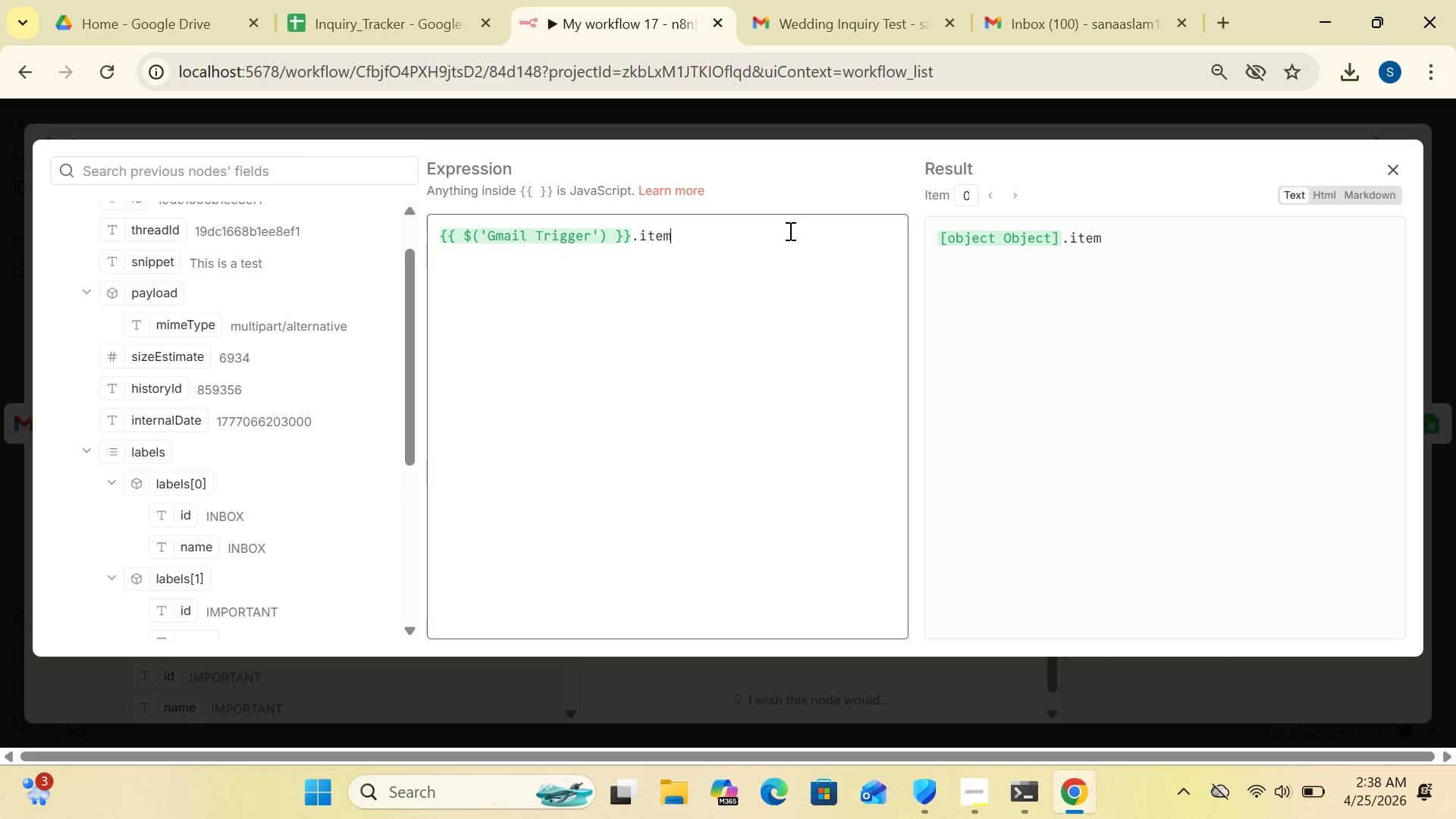 
left_click([713, 259])
 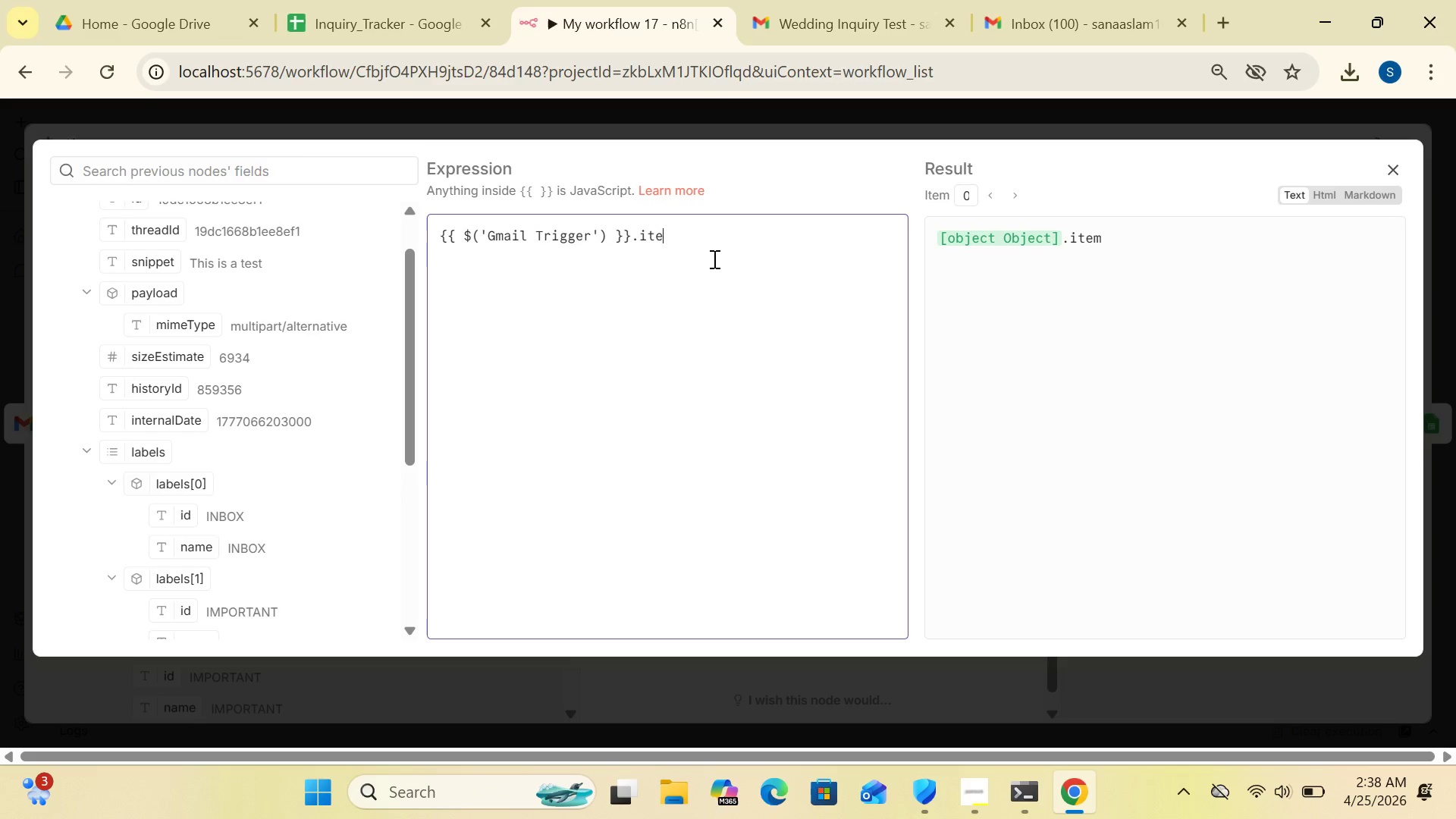 
hold_key(key=Backspace, duration=1.5)
 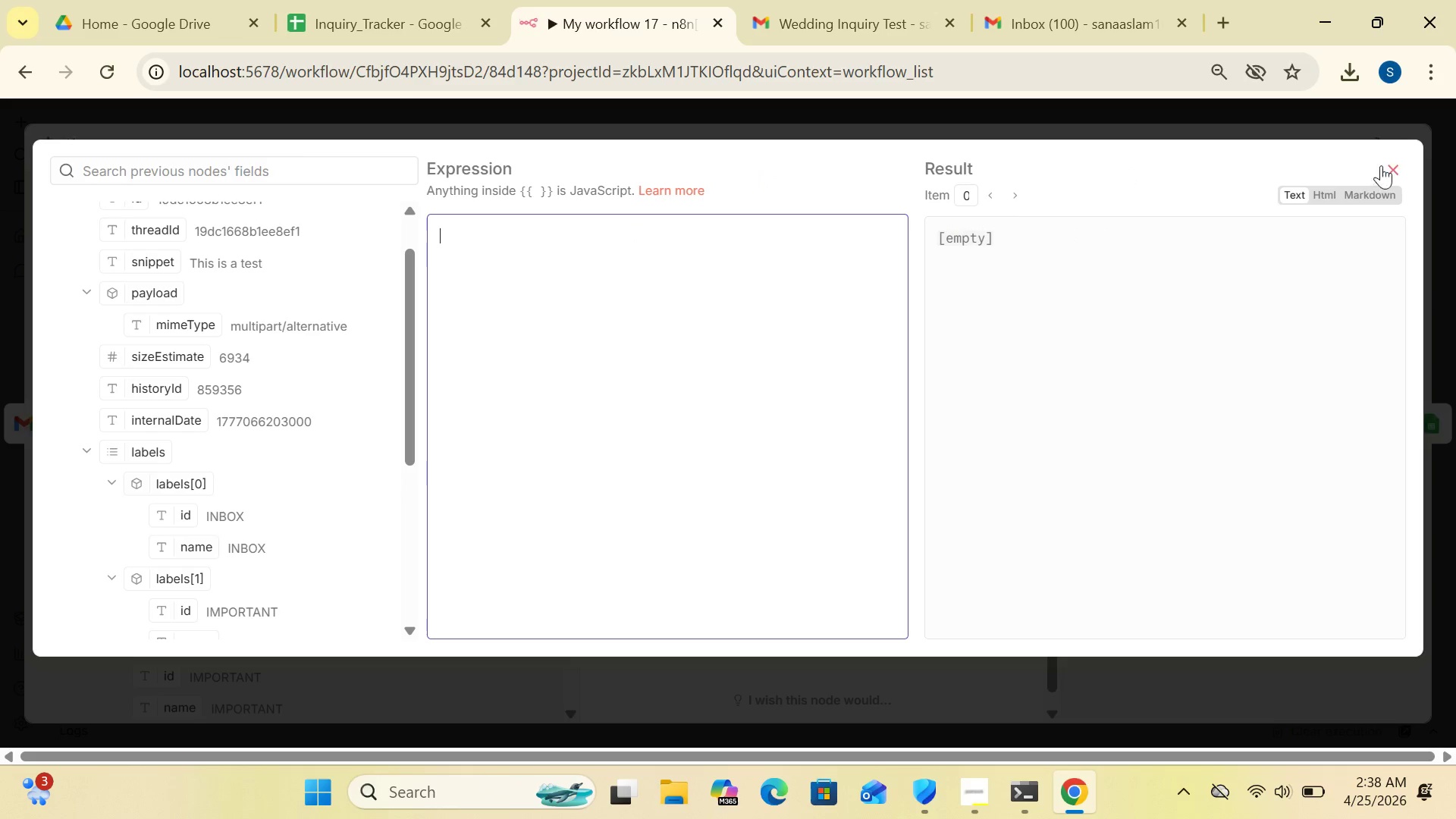 
left_click([1396, 169])
 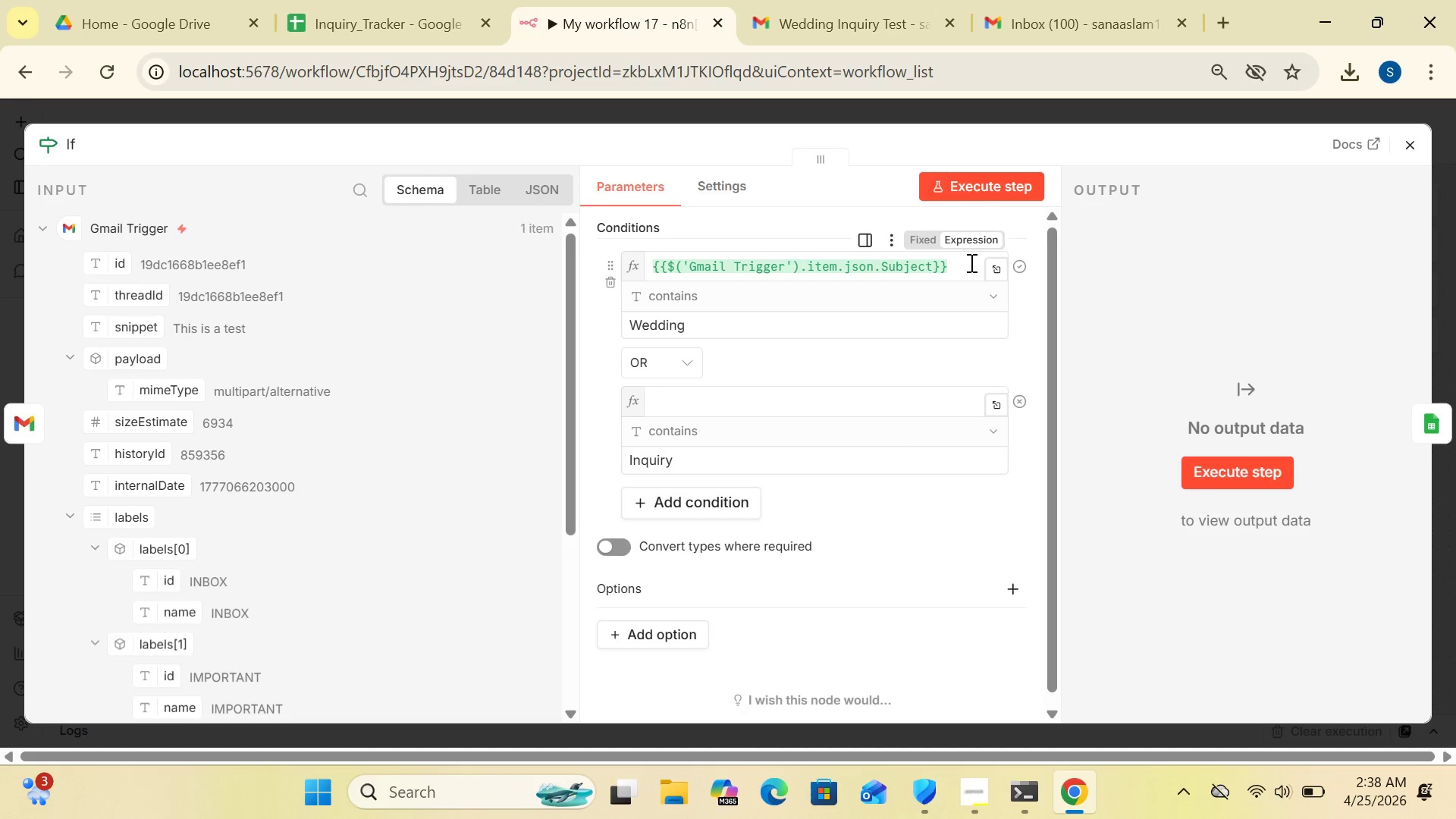 
left_click_drag(start_coordinate=[969, 262], to_coordinate=[956, 268])
 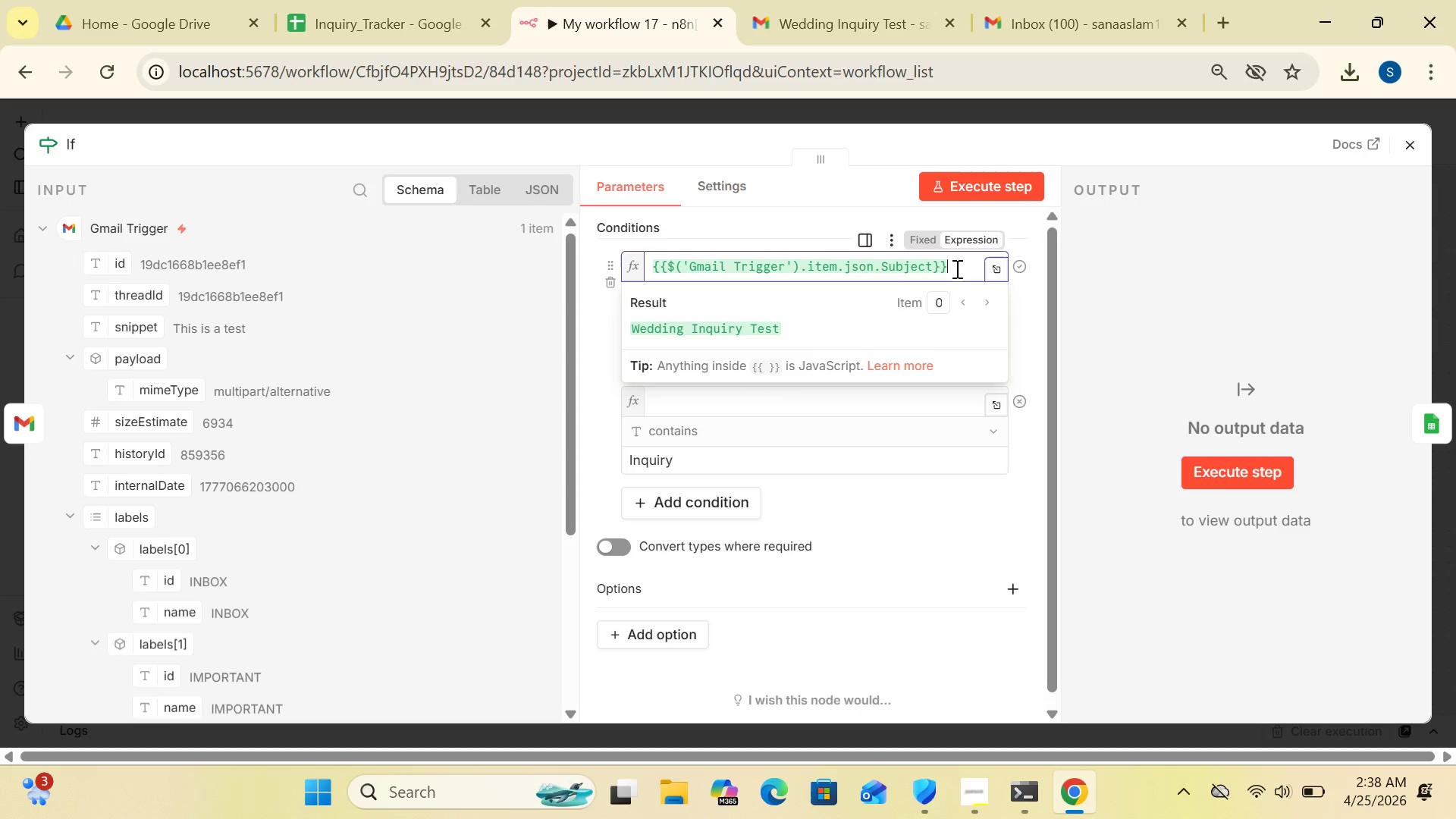 
left_click_drag(start_coordinate=[956, 268], to_coordinate=[650, 263])
 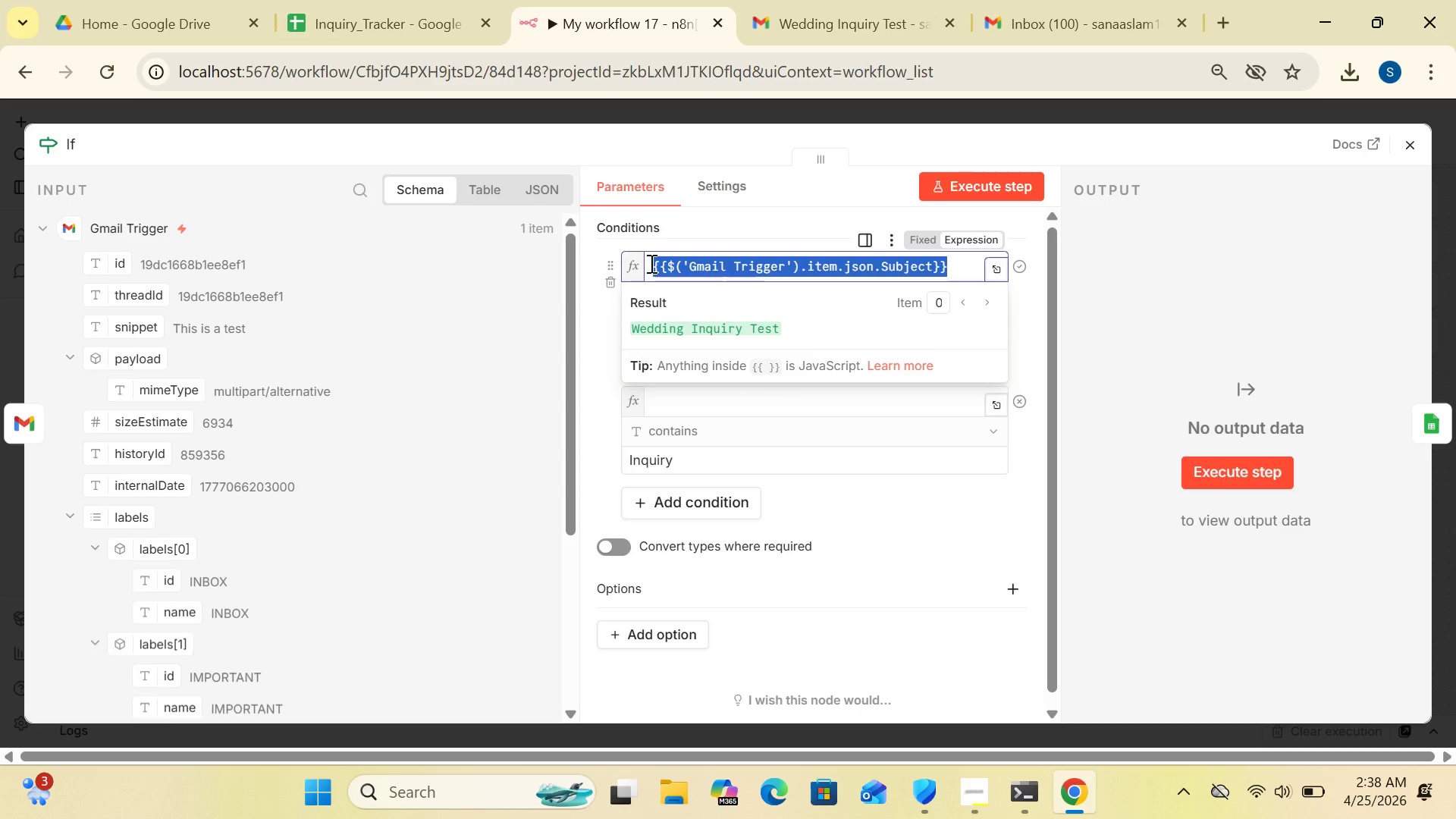 
hold_key(key=ControlLeft, duration=1.89)
 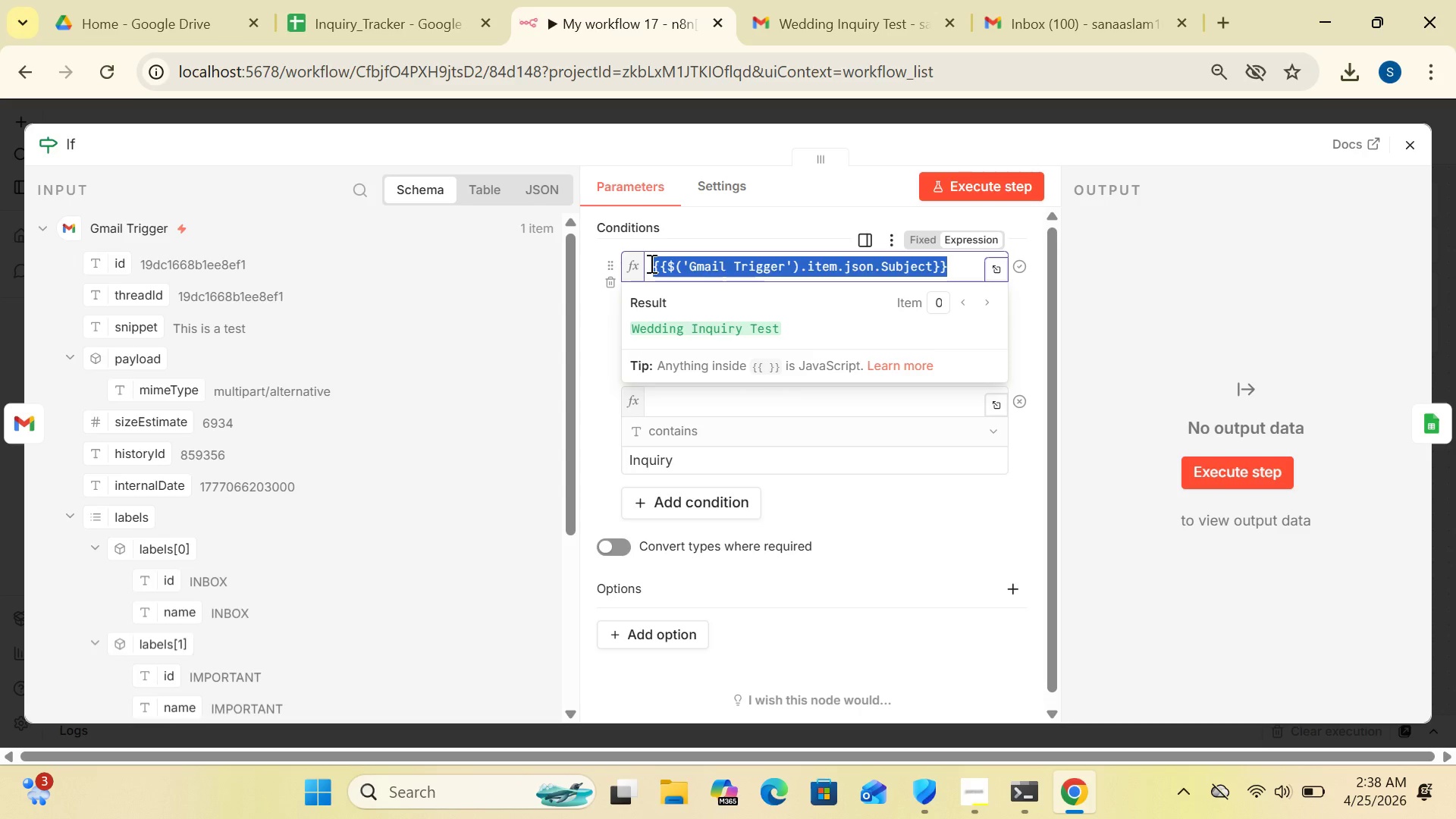 
hold_key(key=C, duration=0.36)
 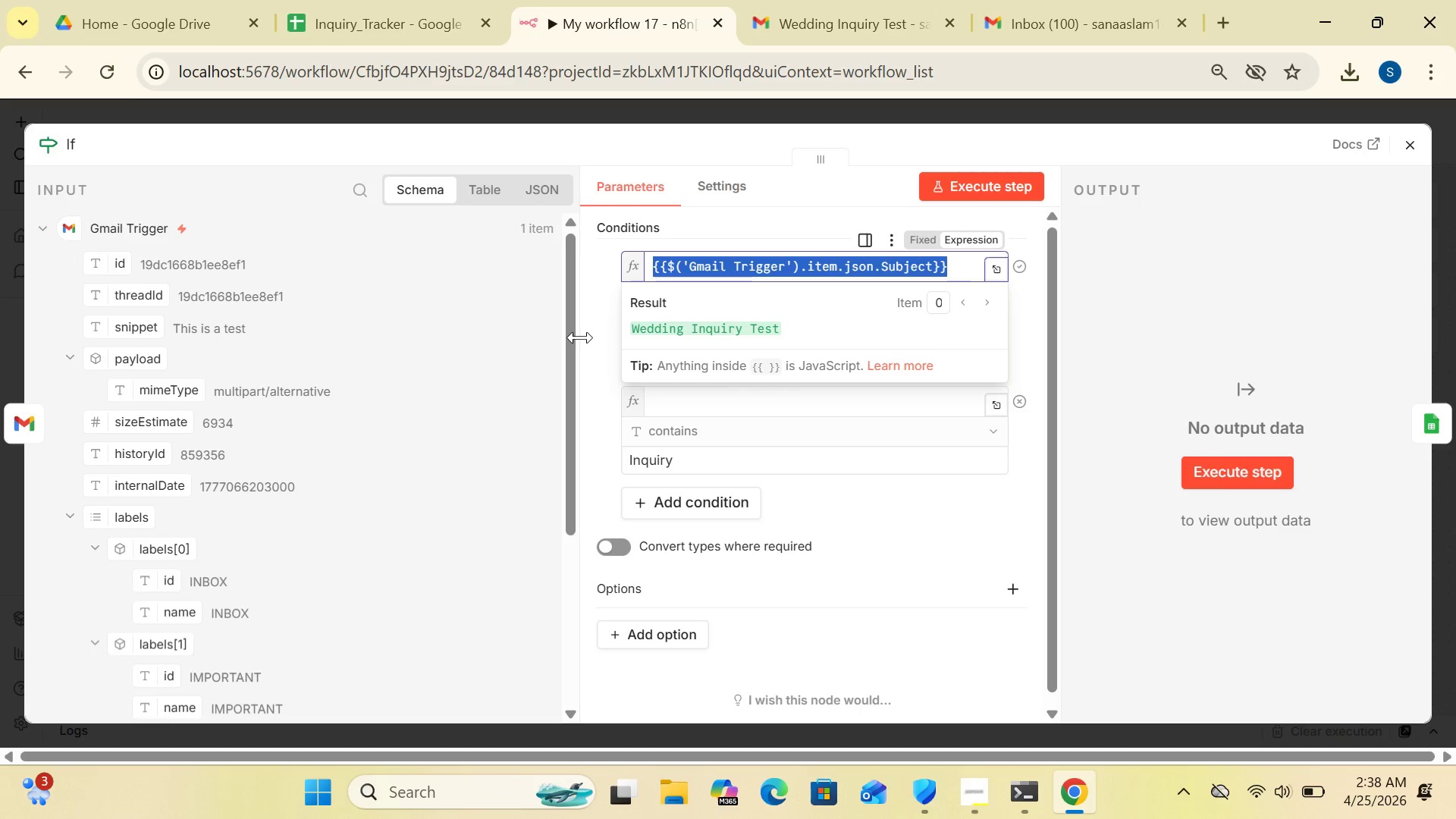 
double_click([580, 337])
 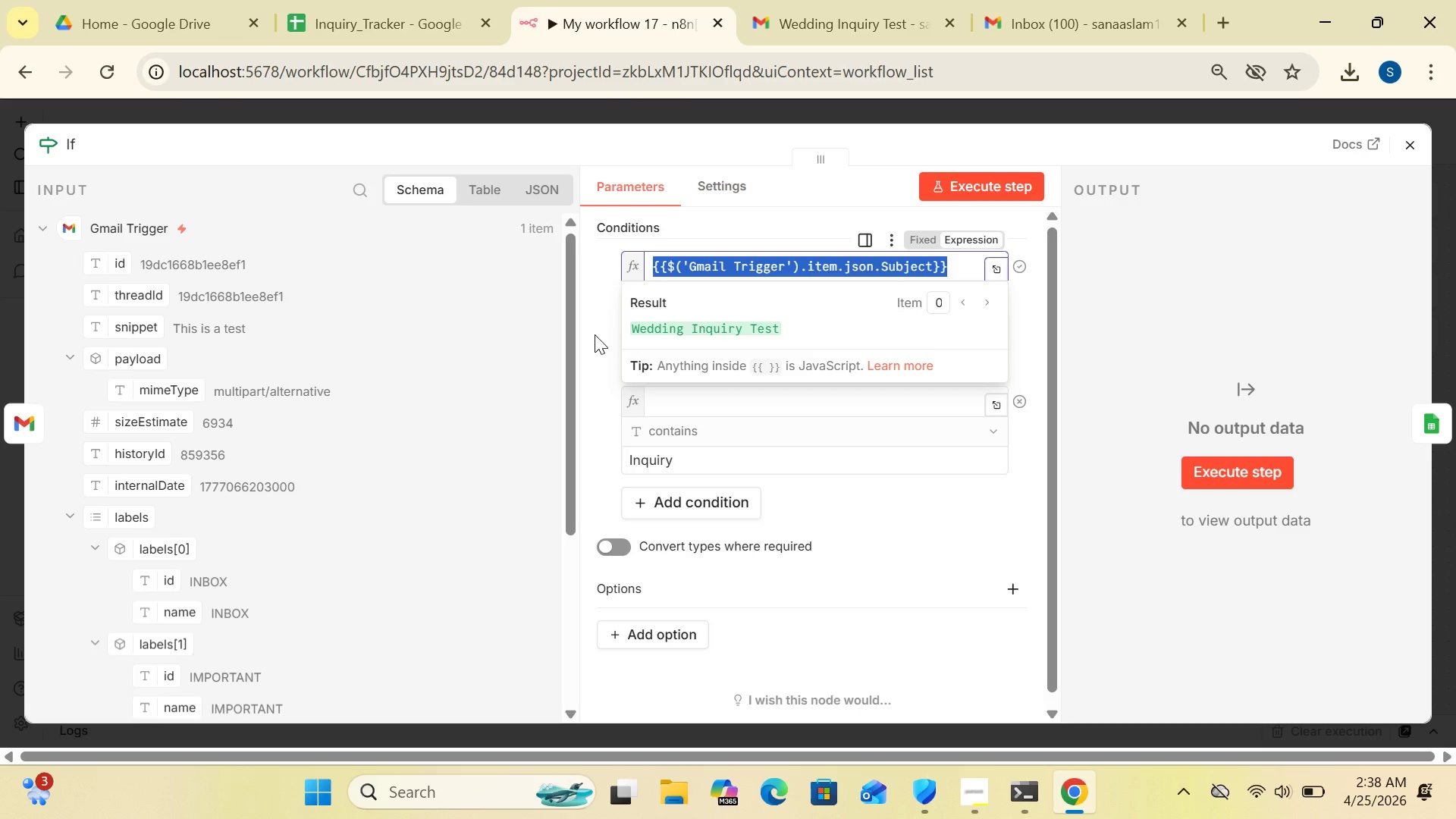 
left_click([595, 334])
 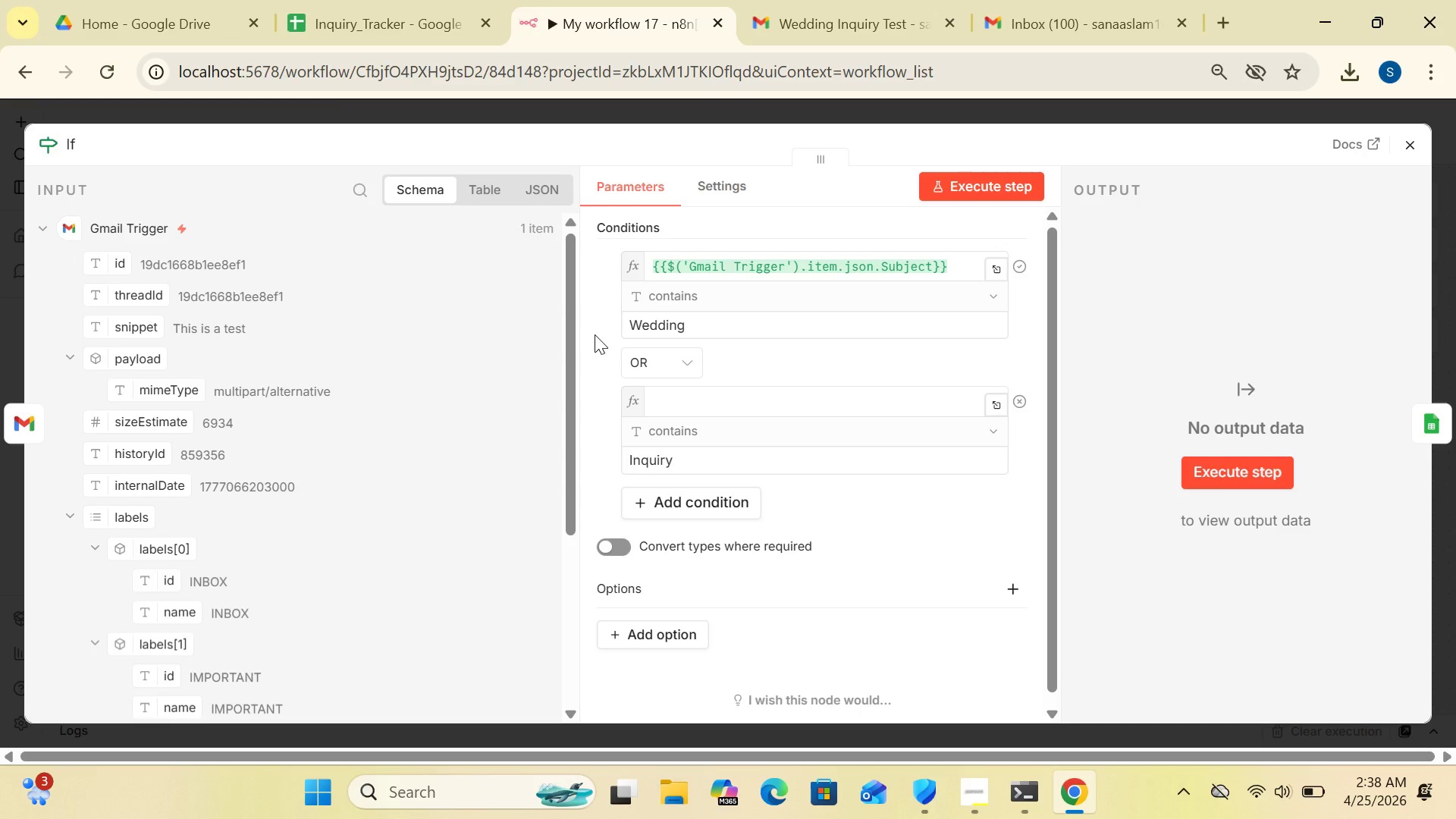 
wait(9.7)
 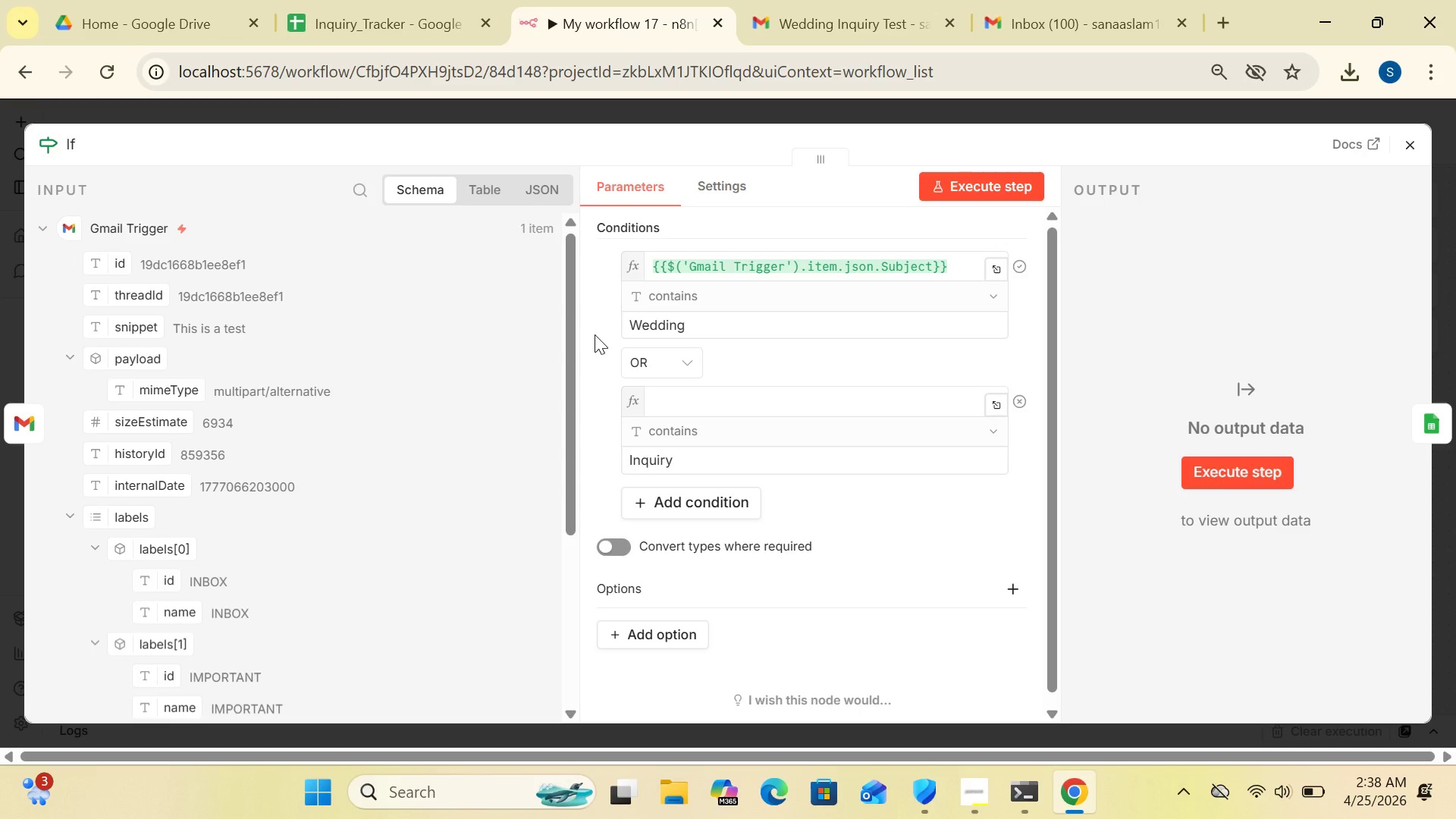 
left_click([717, 288])
 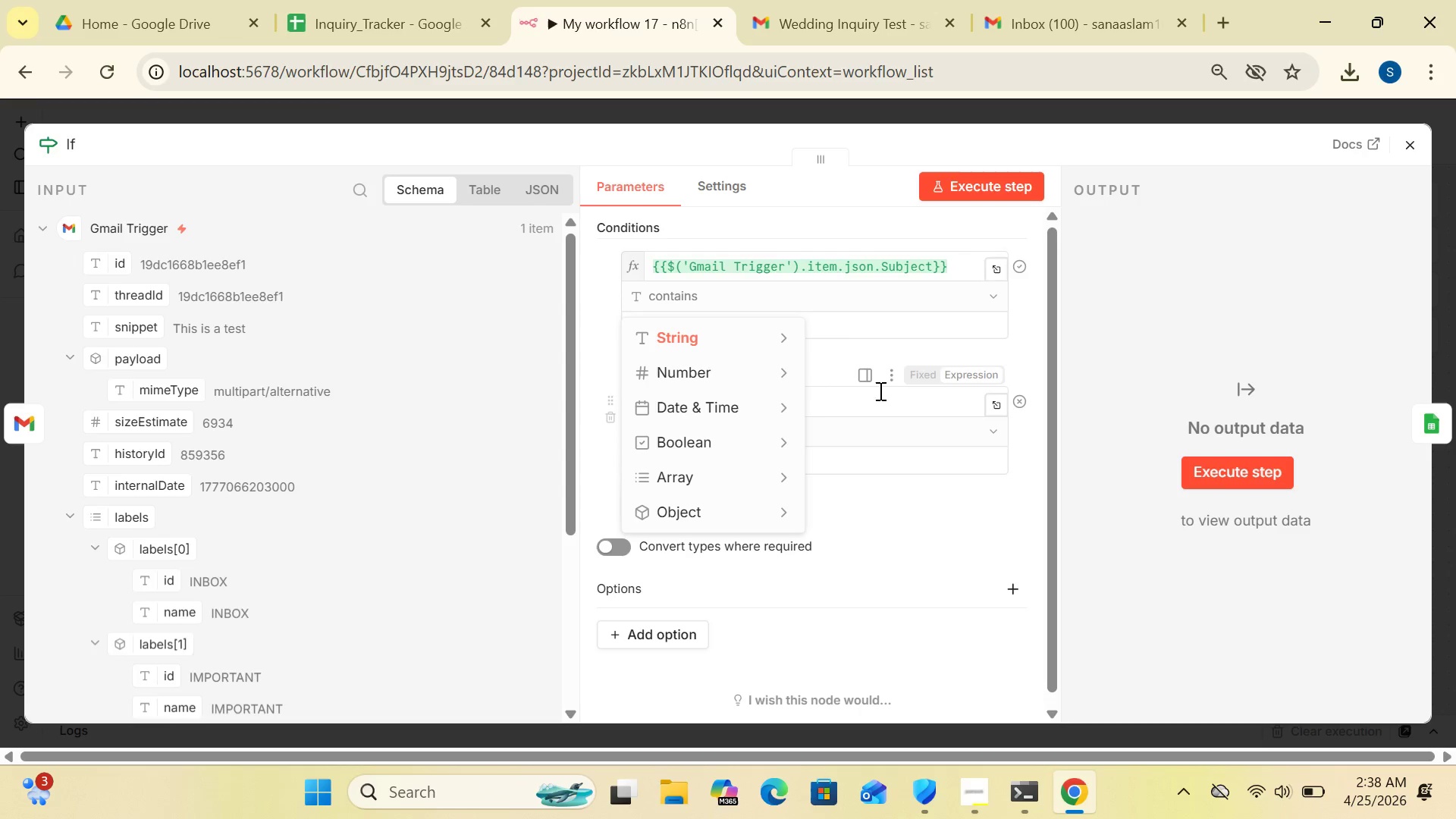 
left_click([873, 394])
 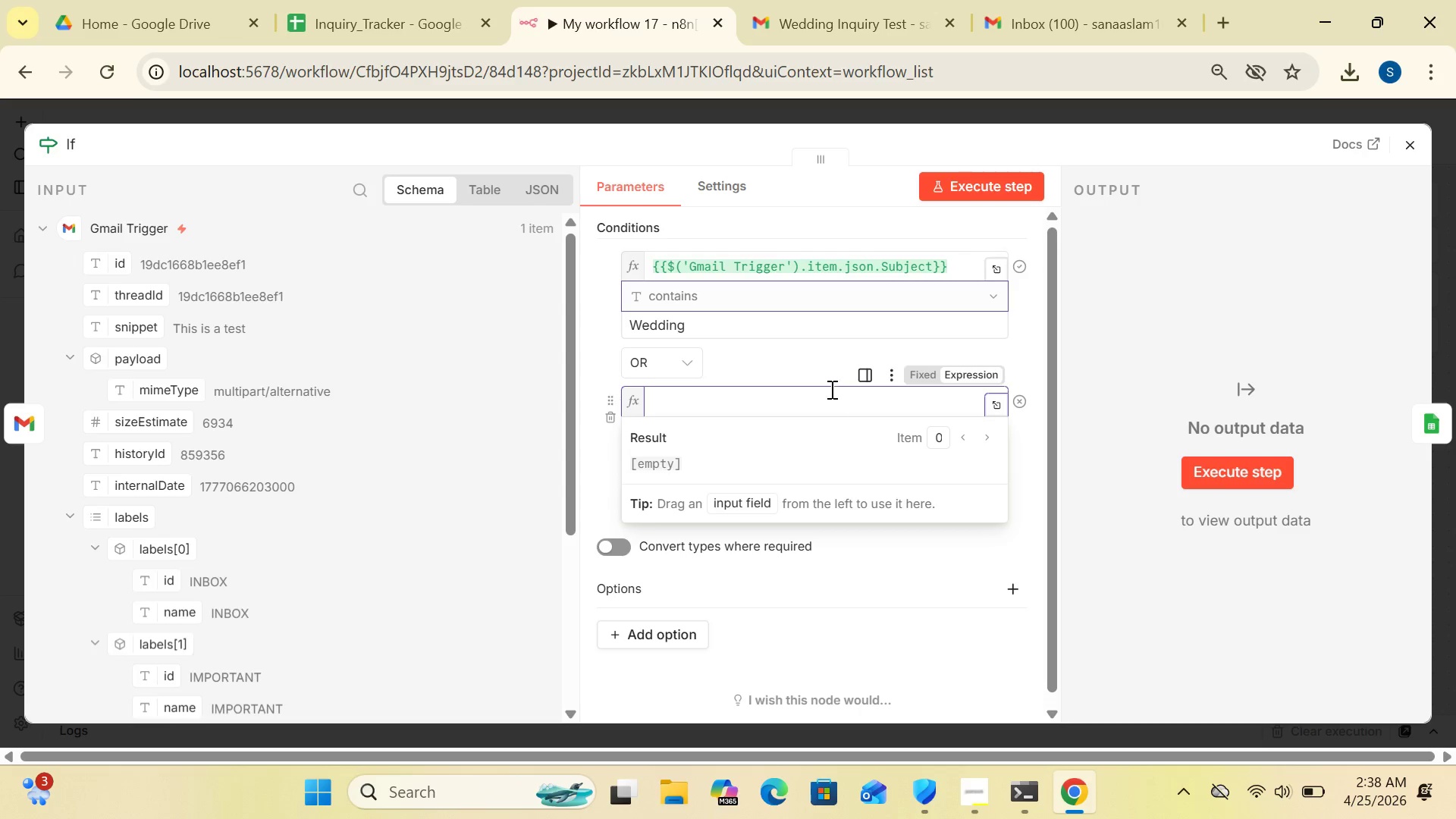 
left_click([811, 403])
 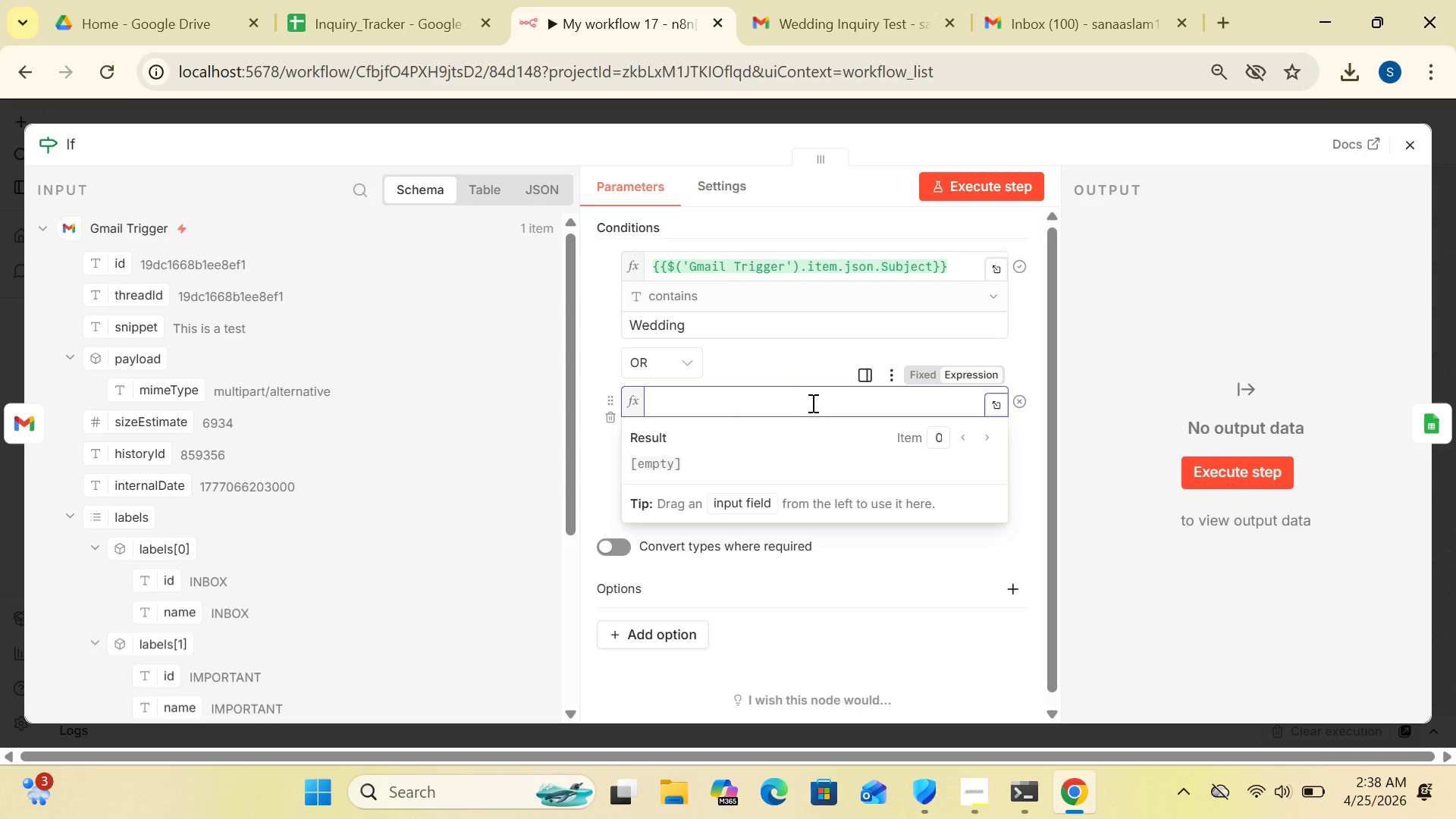 
key(Control+V)
 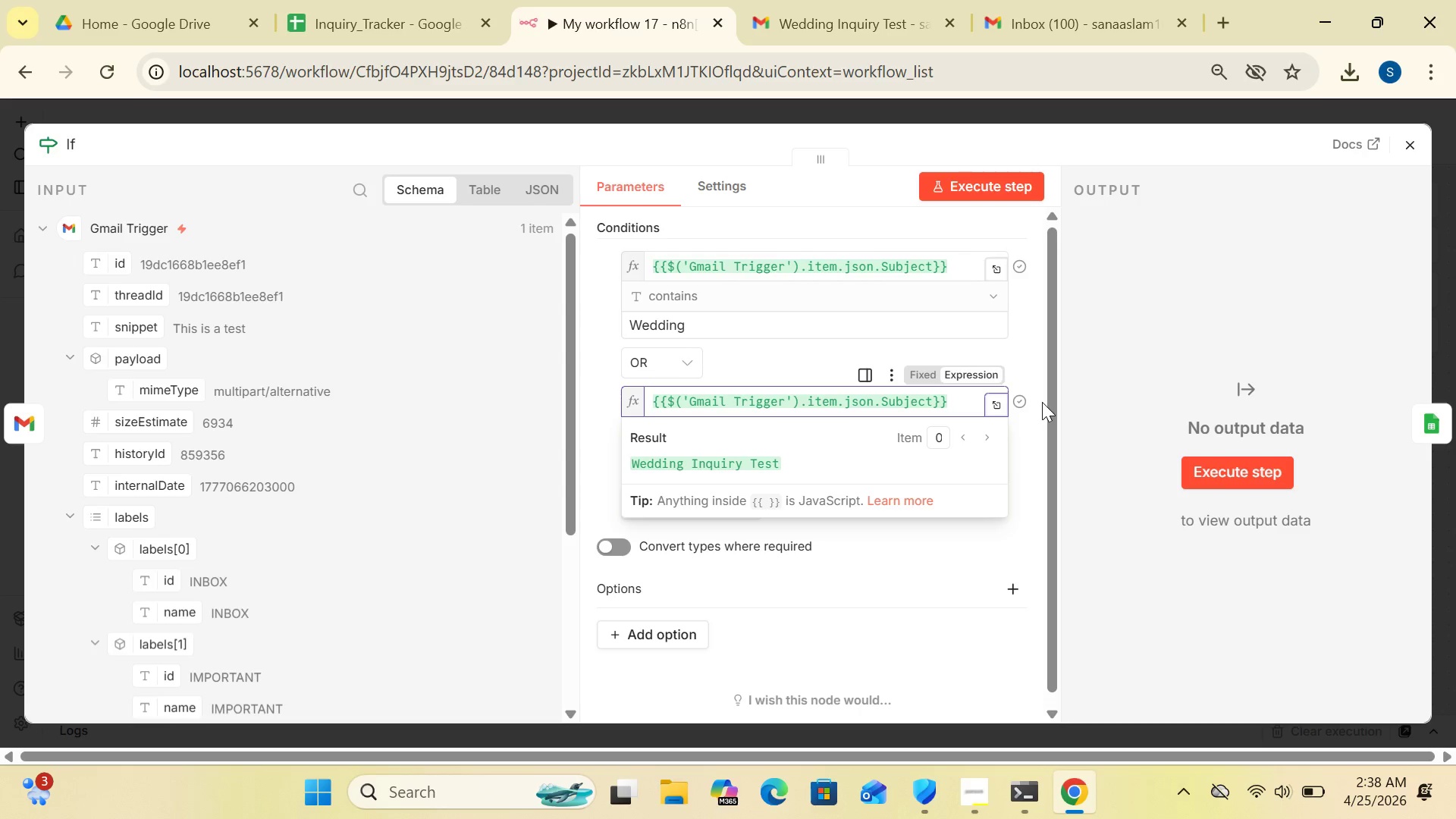 
left_click([1120, 343])
 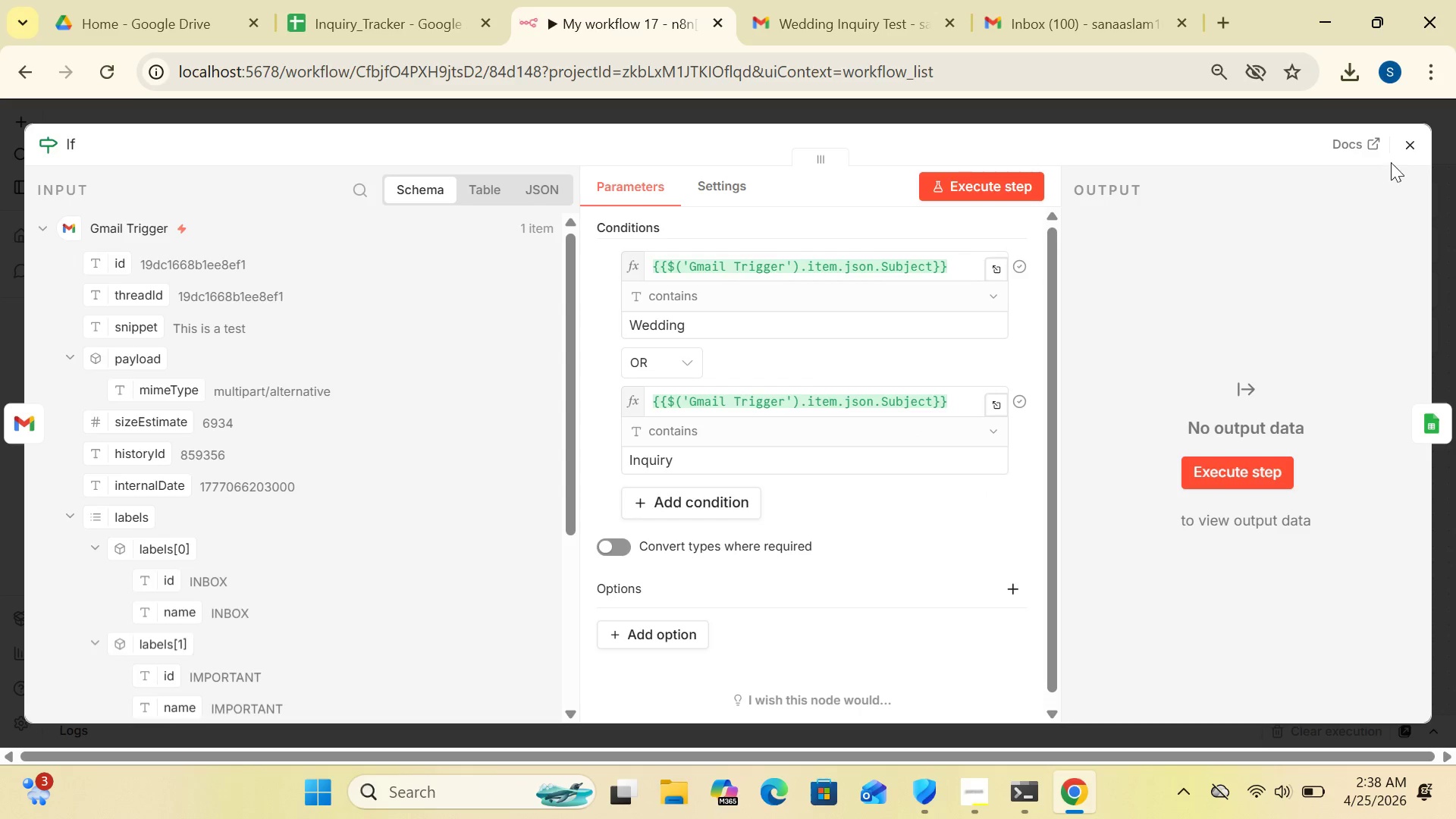 
left_click([1410, 149])
 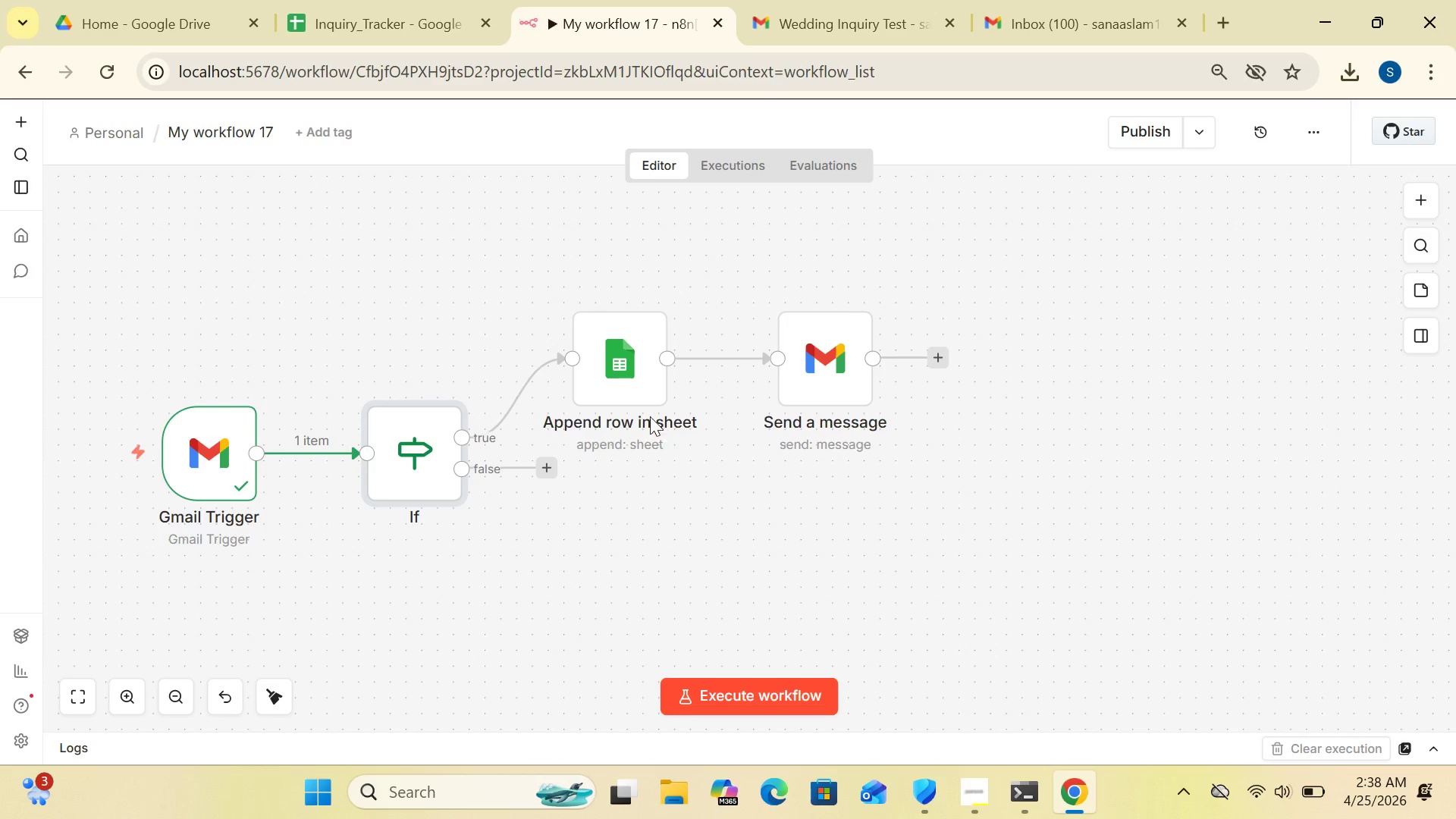 
double_click([626, 381])
 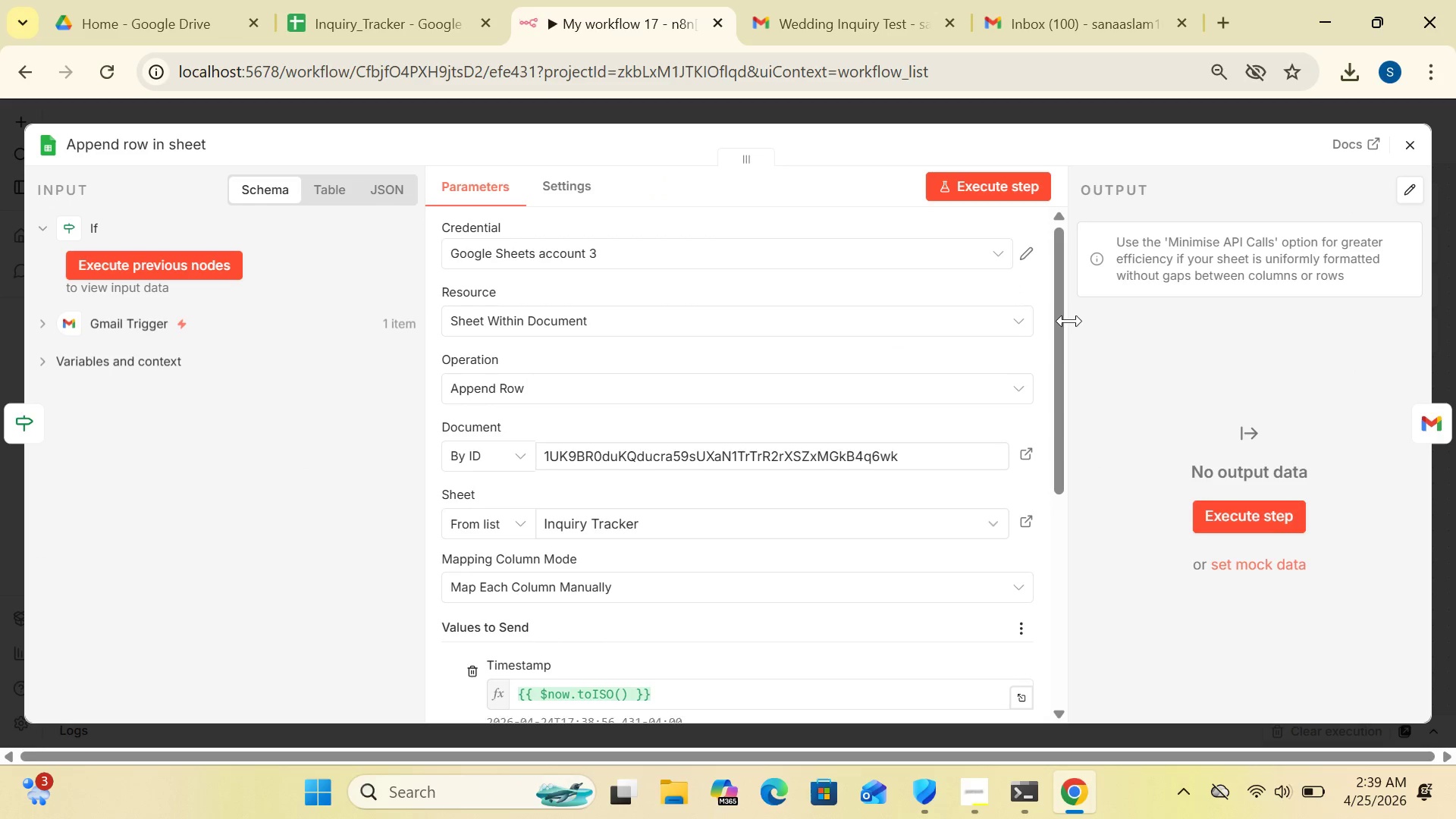 
wait(6.52)
 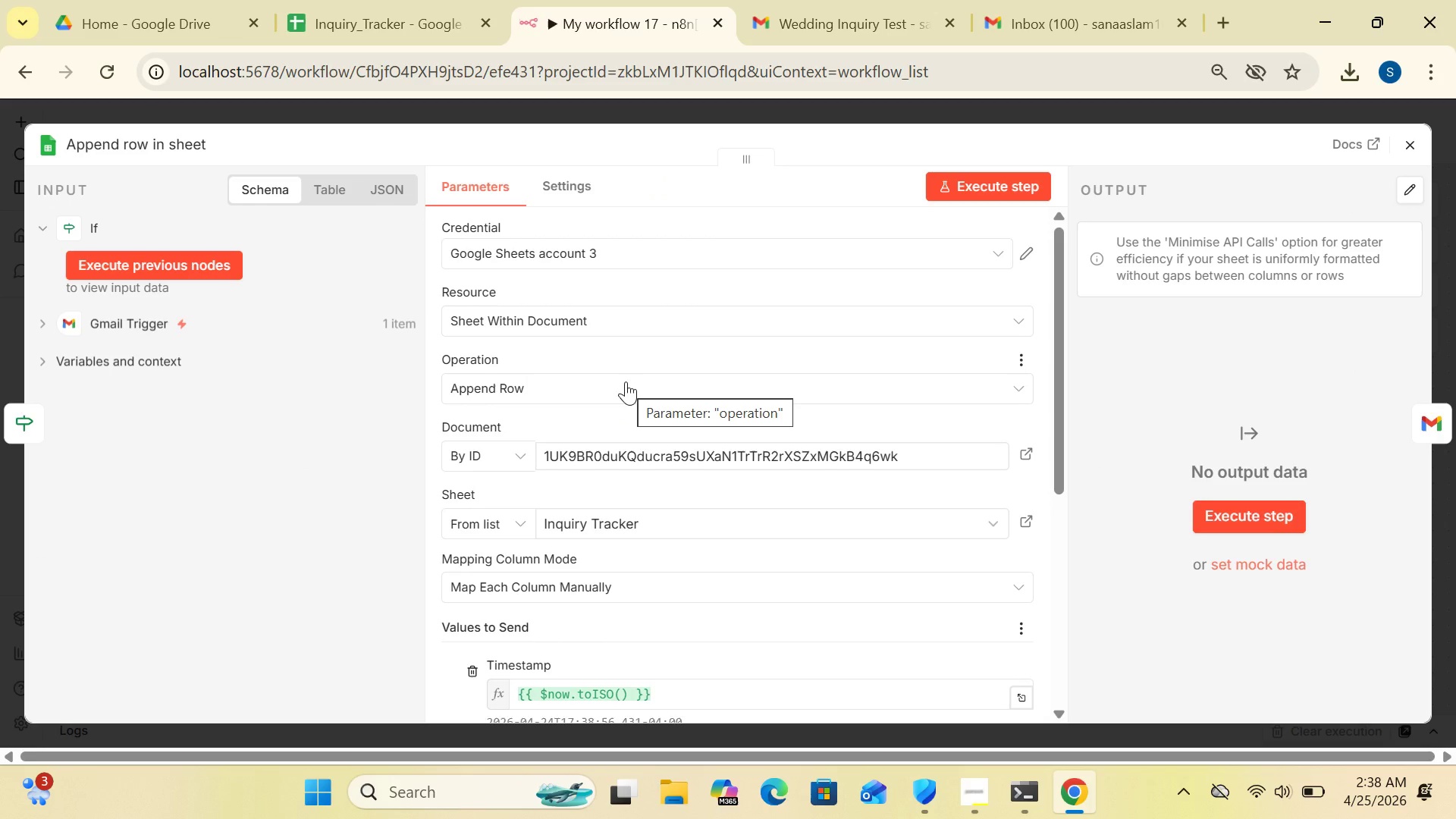 
left_click([1027, 259])
 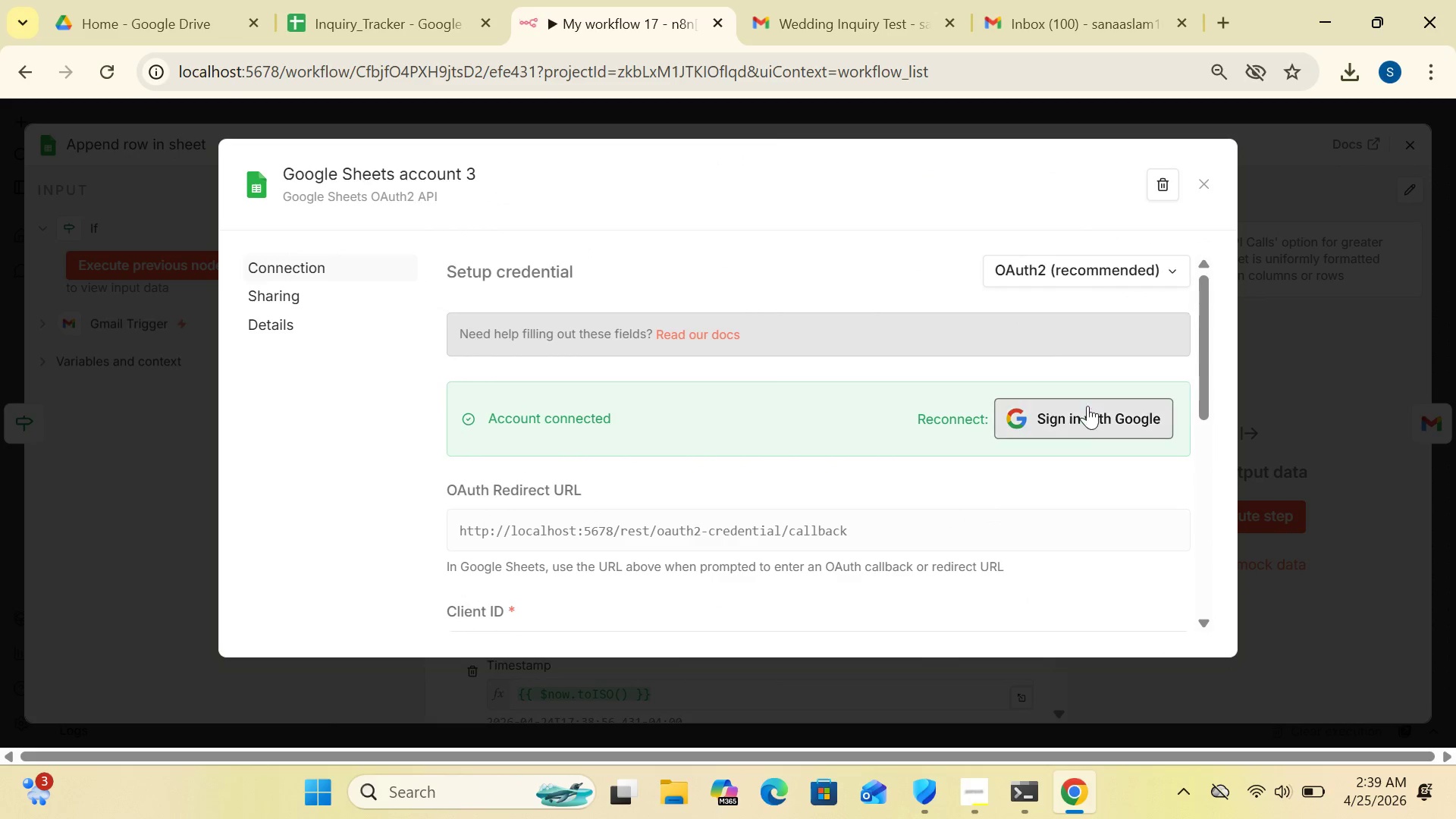 
left_click([1087, 415])
 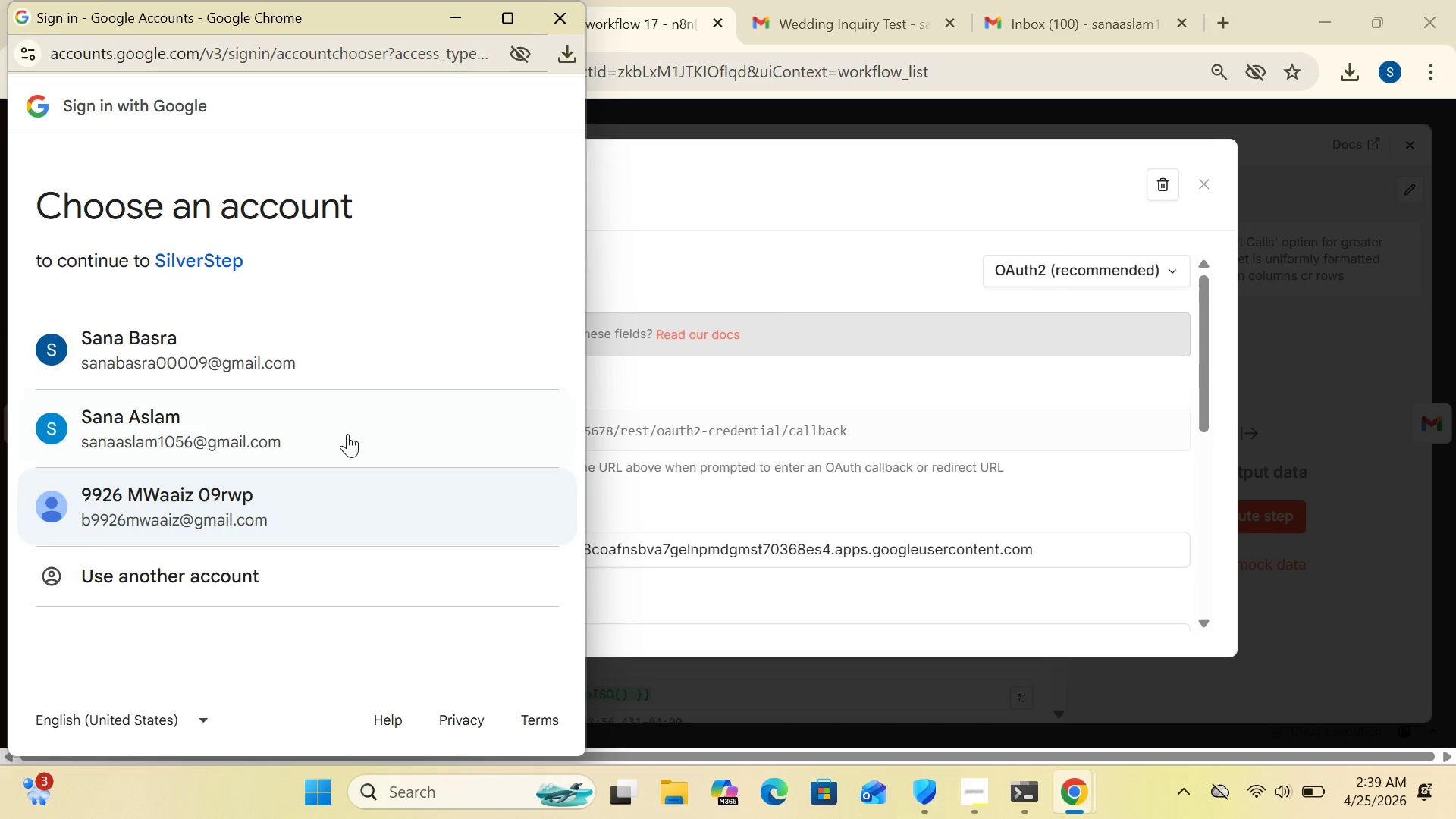 
wait(5.12)
 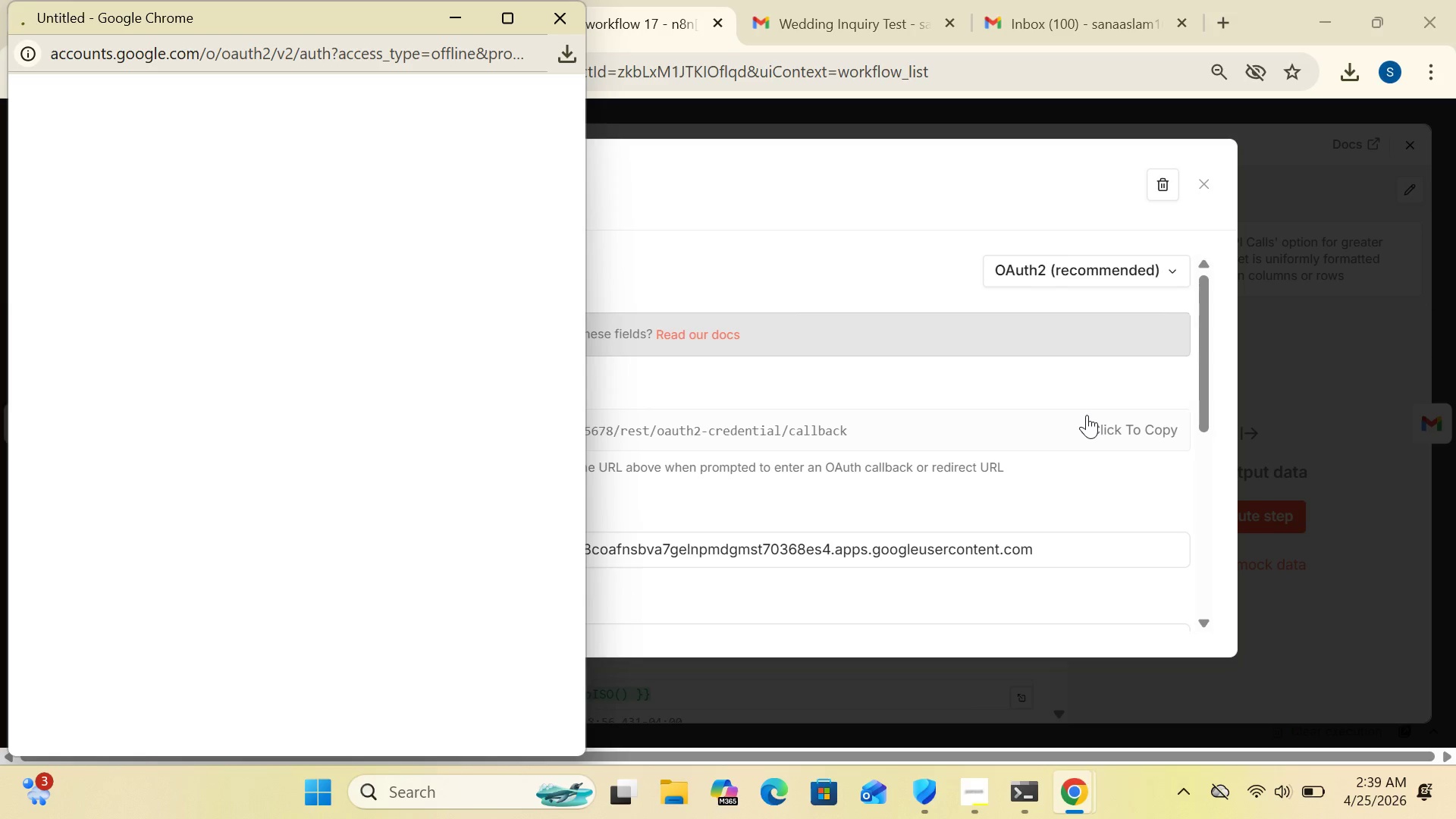 
double_click([268, 359])
 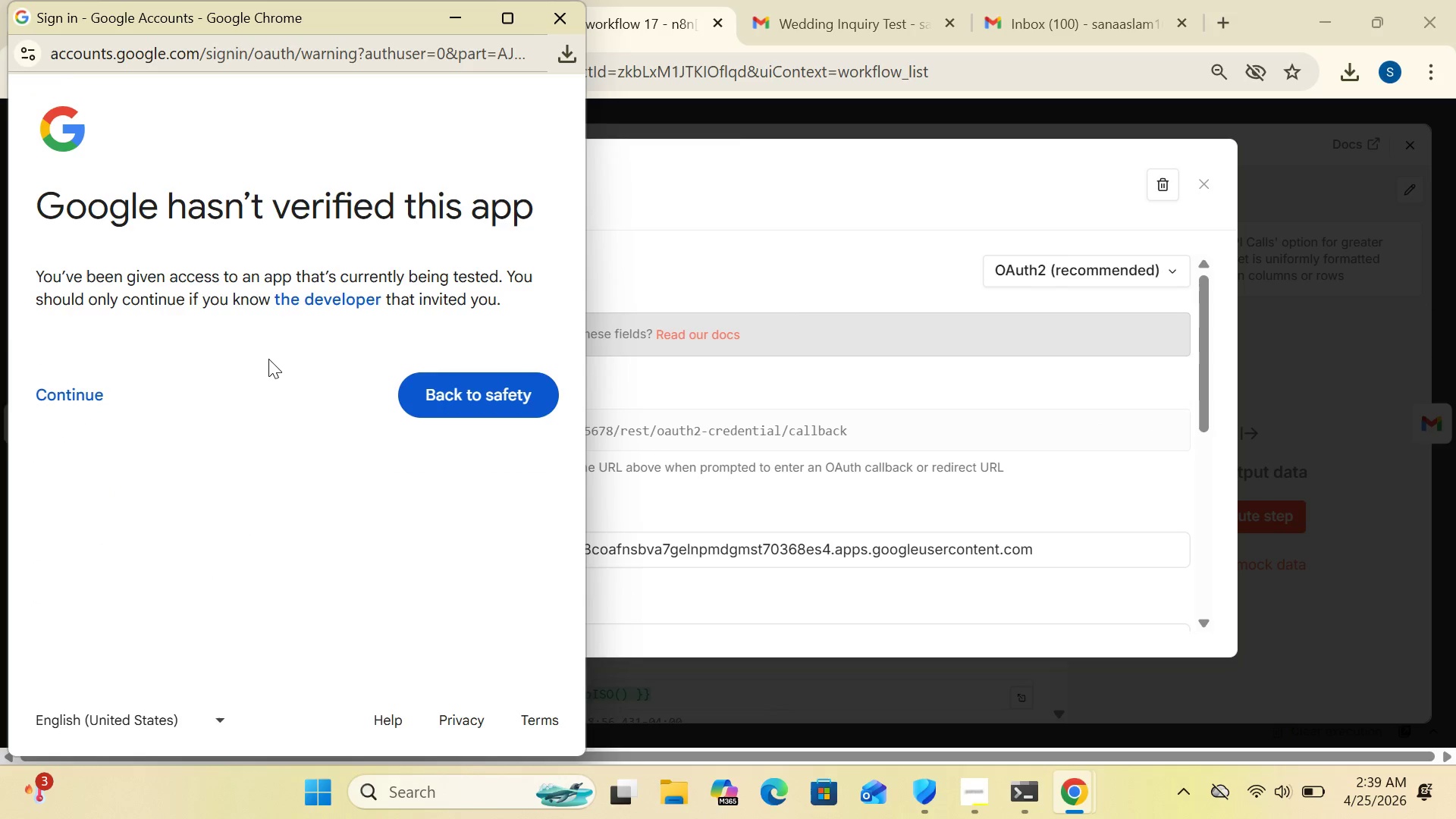 
wait(7.86)
 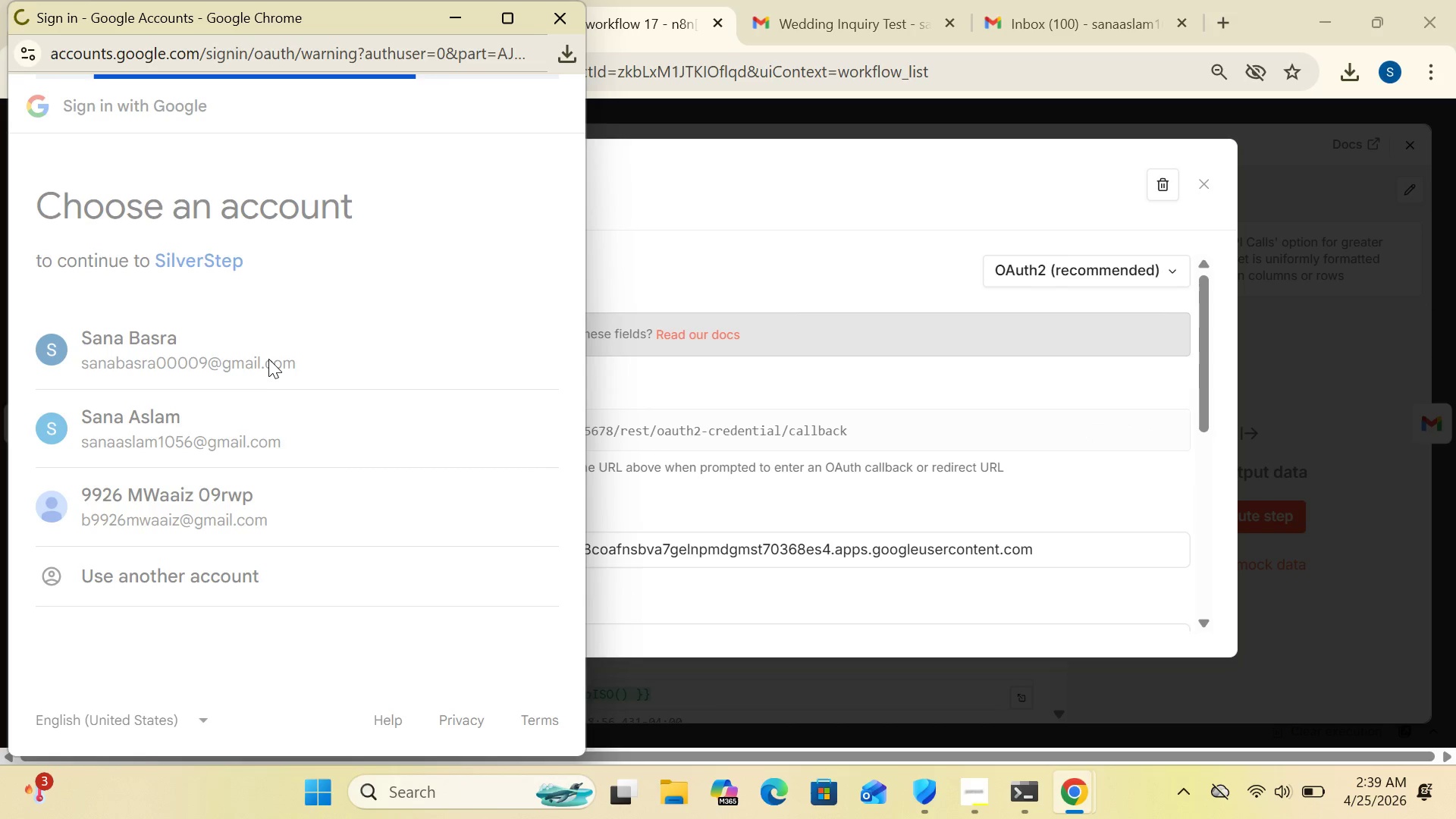 
left_click([92, 390])
 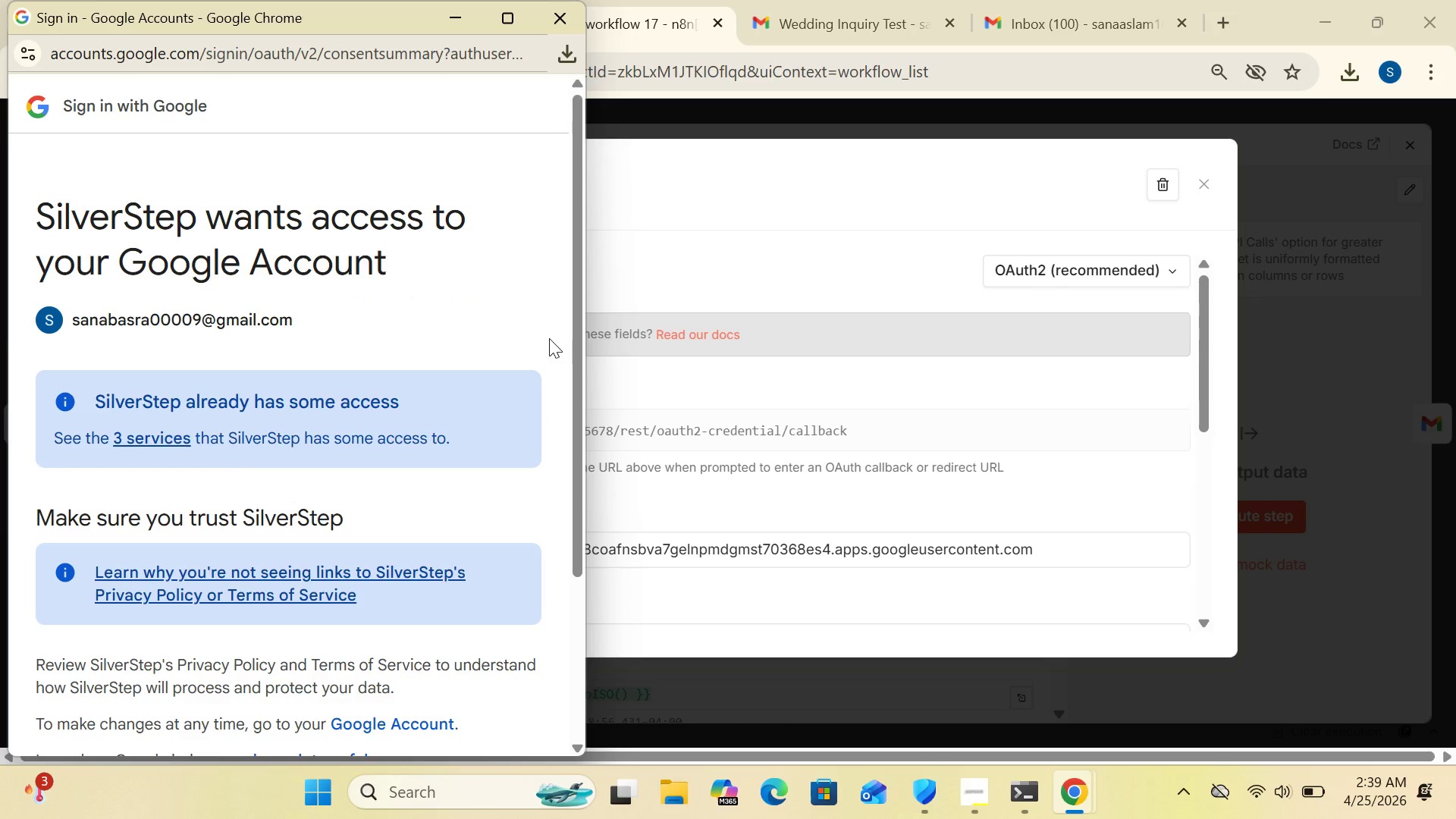 
wait(5.17)
 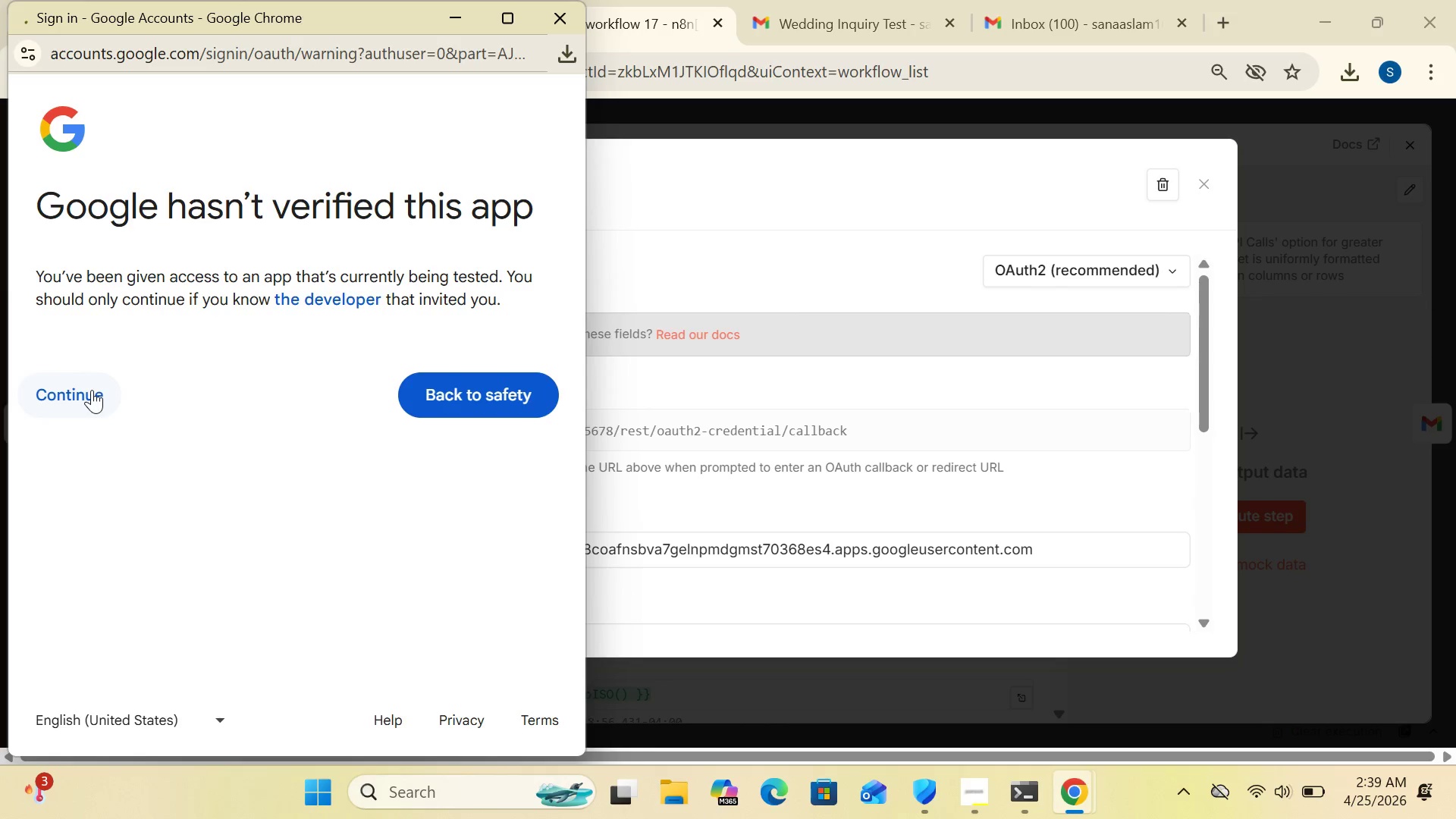 
left_click_drag(start_coordinate=[579, 338], to_coordinate=[598, 525])
 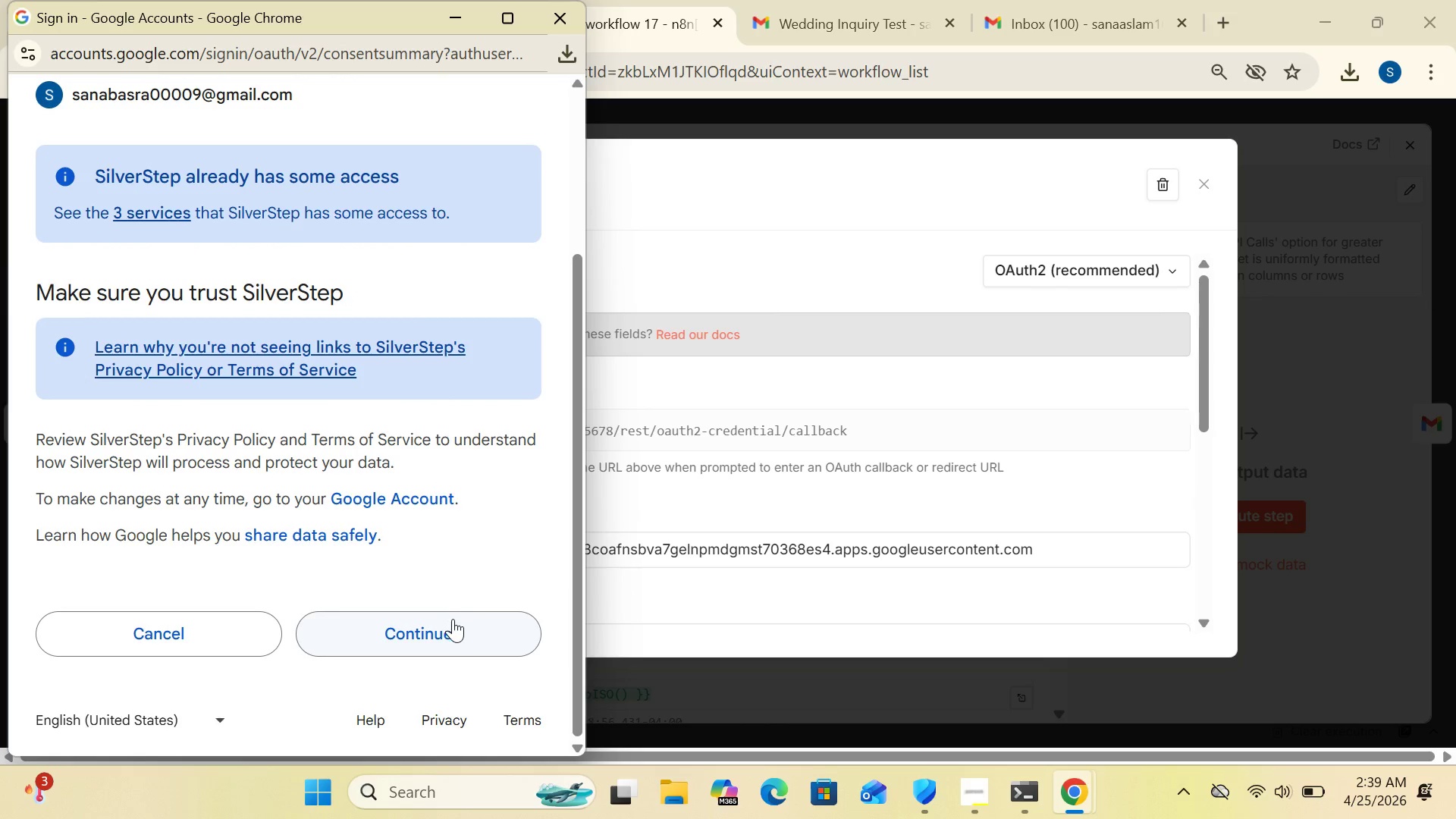 
left_click([453, 623])
 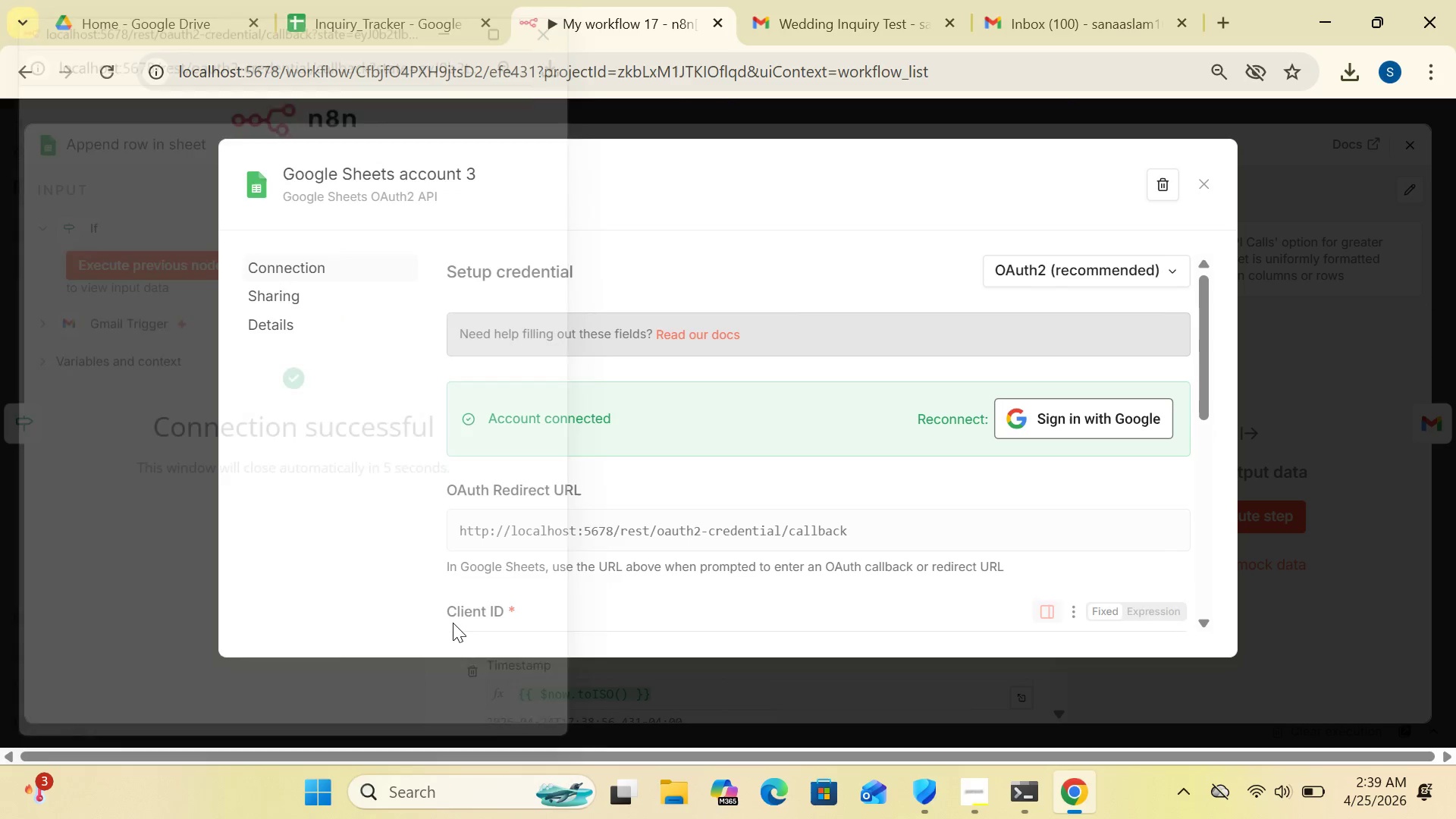 
wait(11.31)
 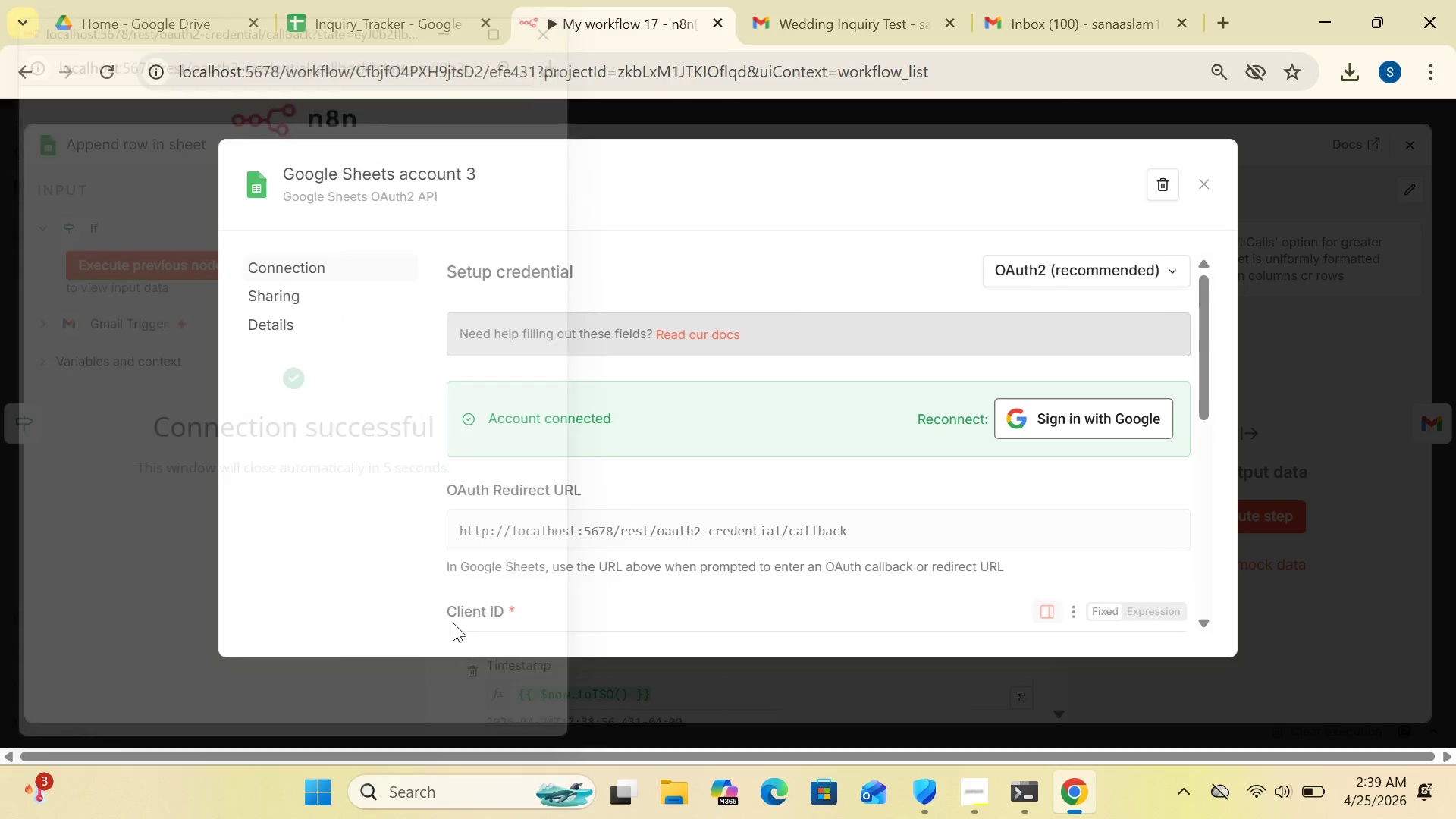 
left_click([1210, 181])
 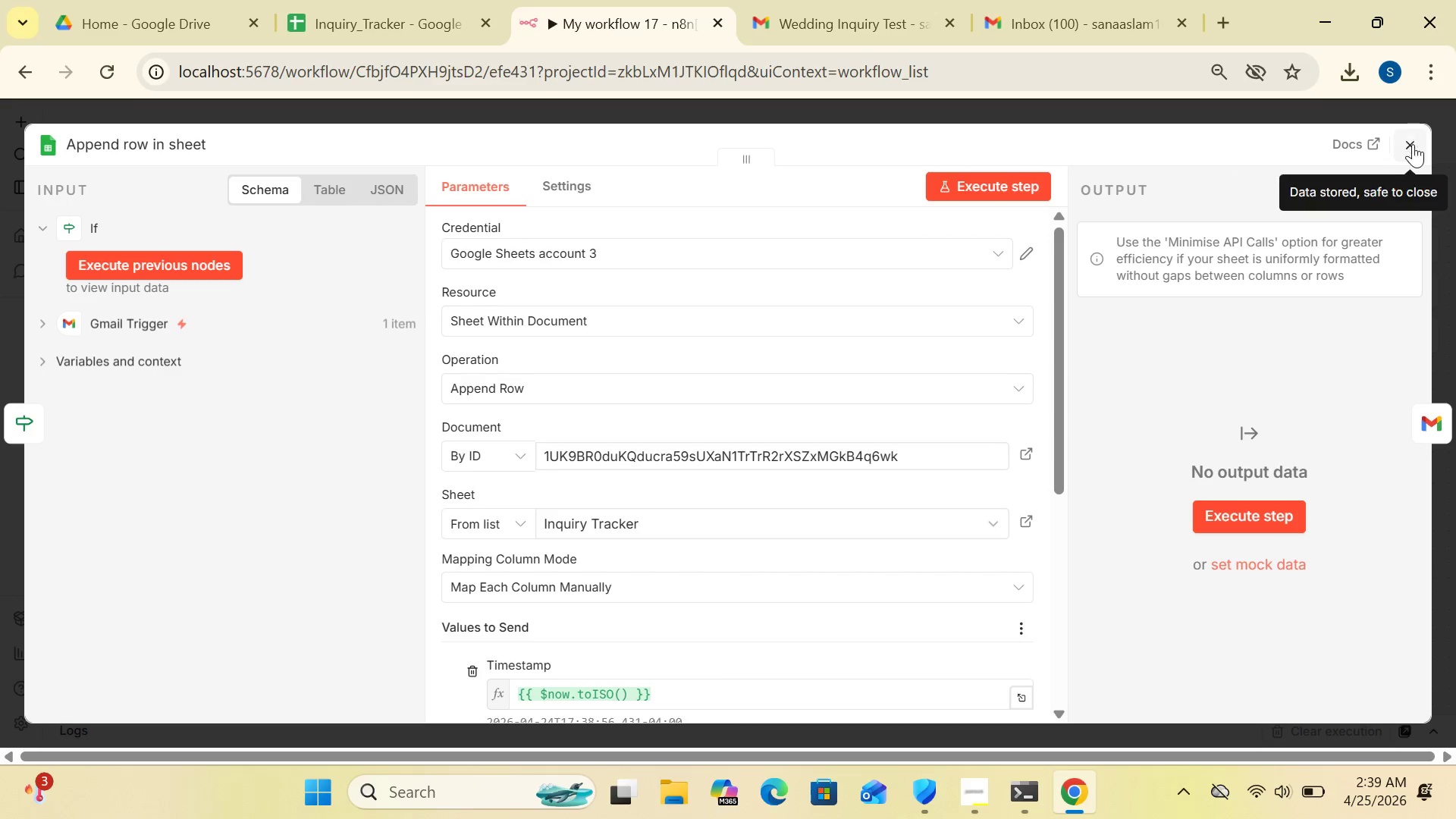 
left_click([1413, 149])
 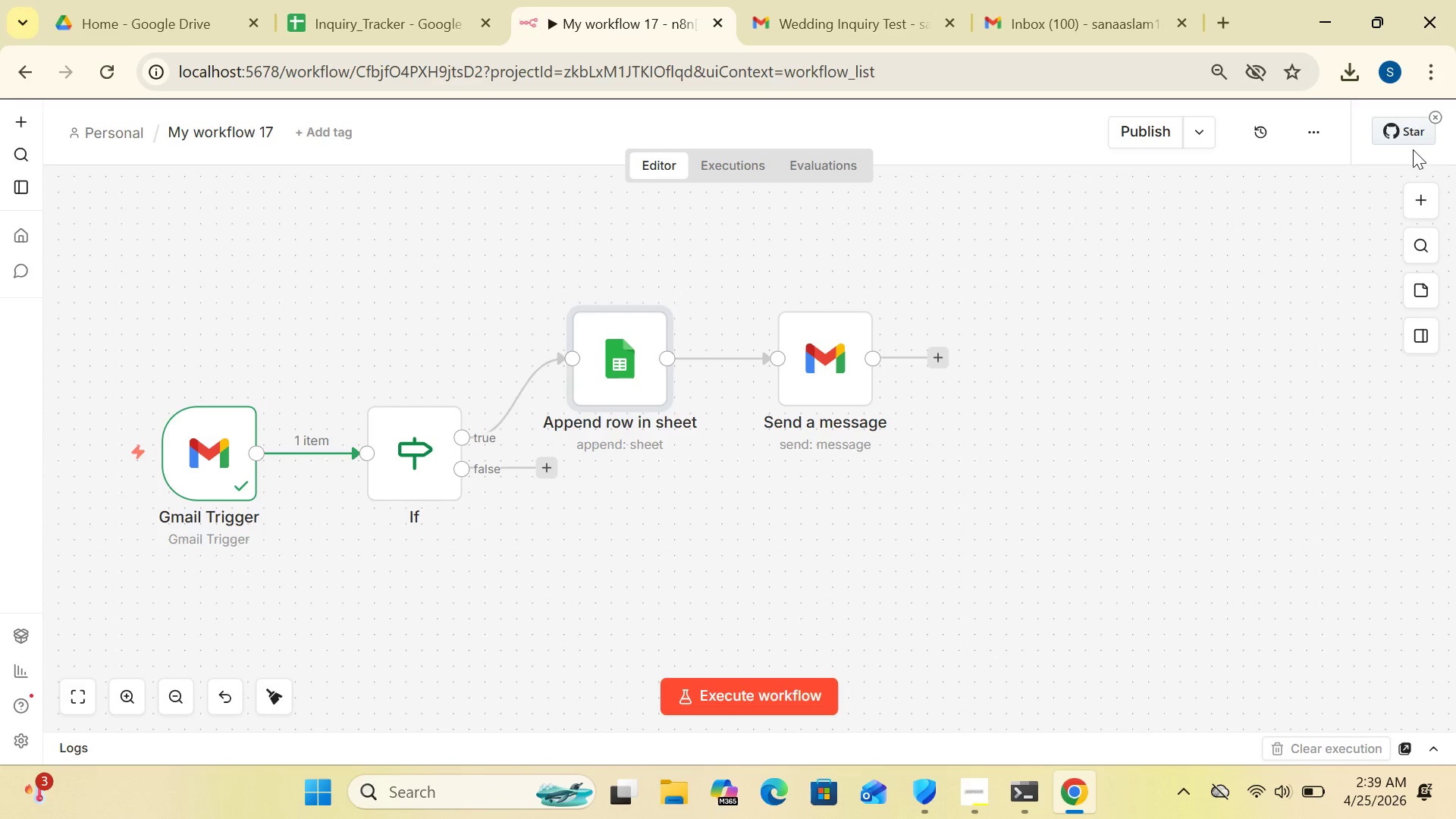 
wait(8.2)
 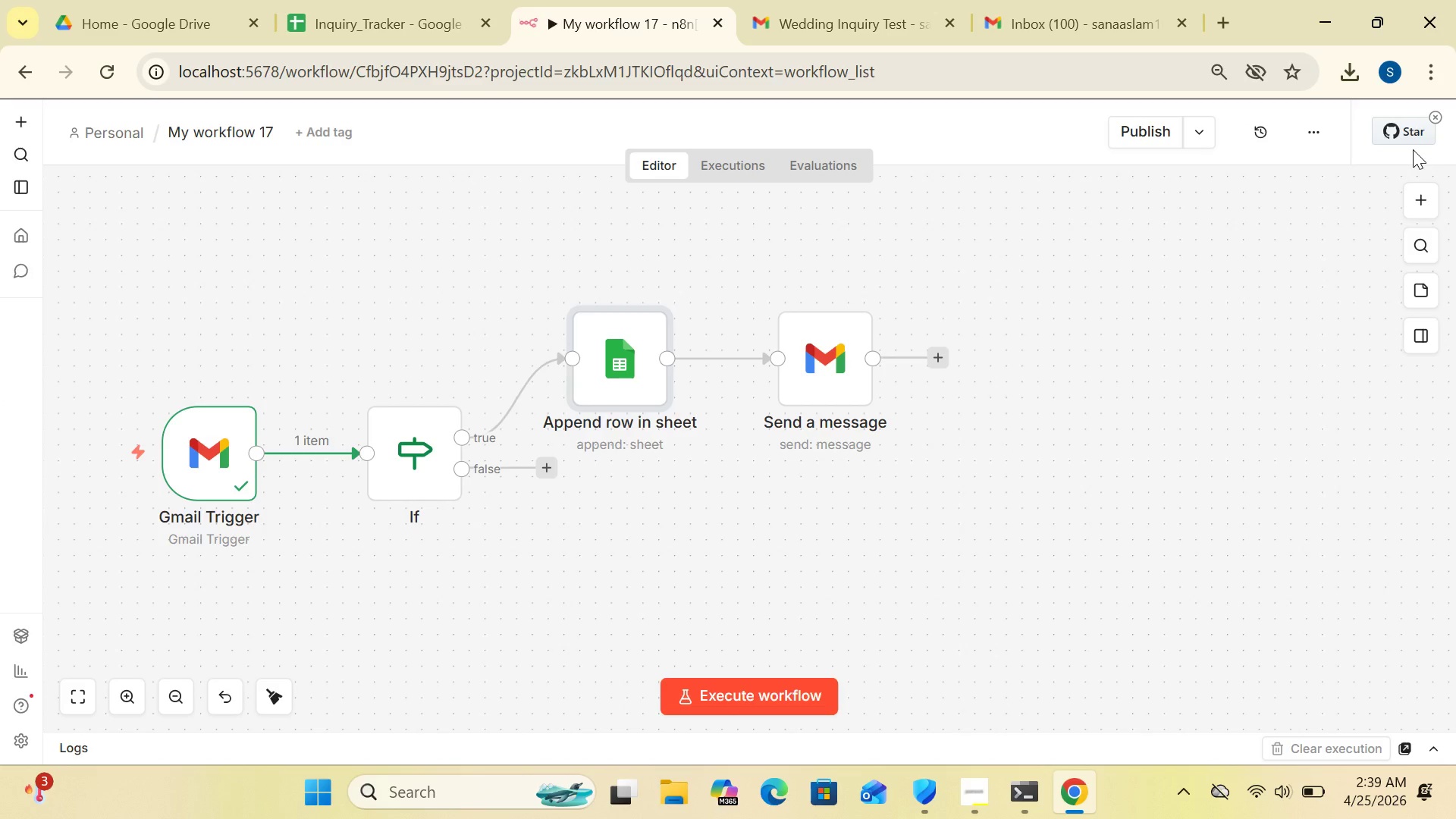 
double_click([642, 366])
 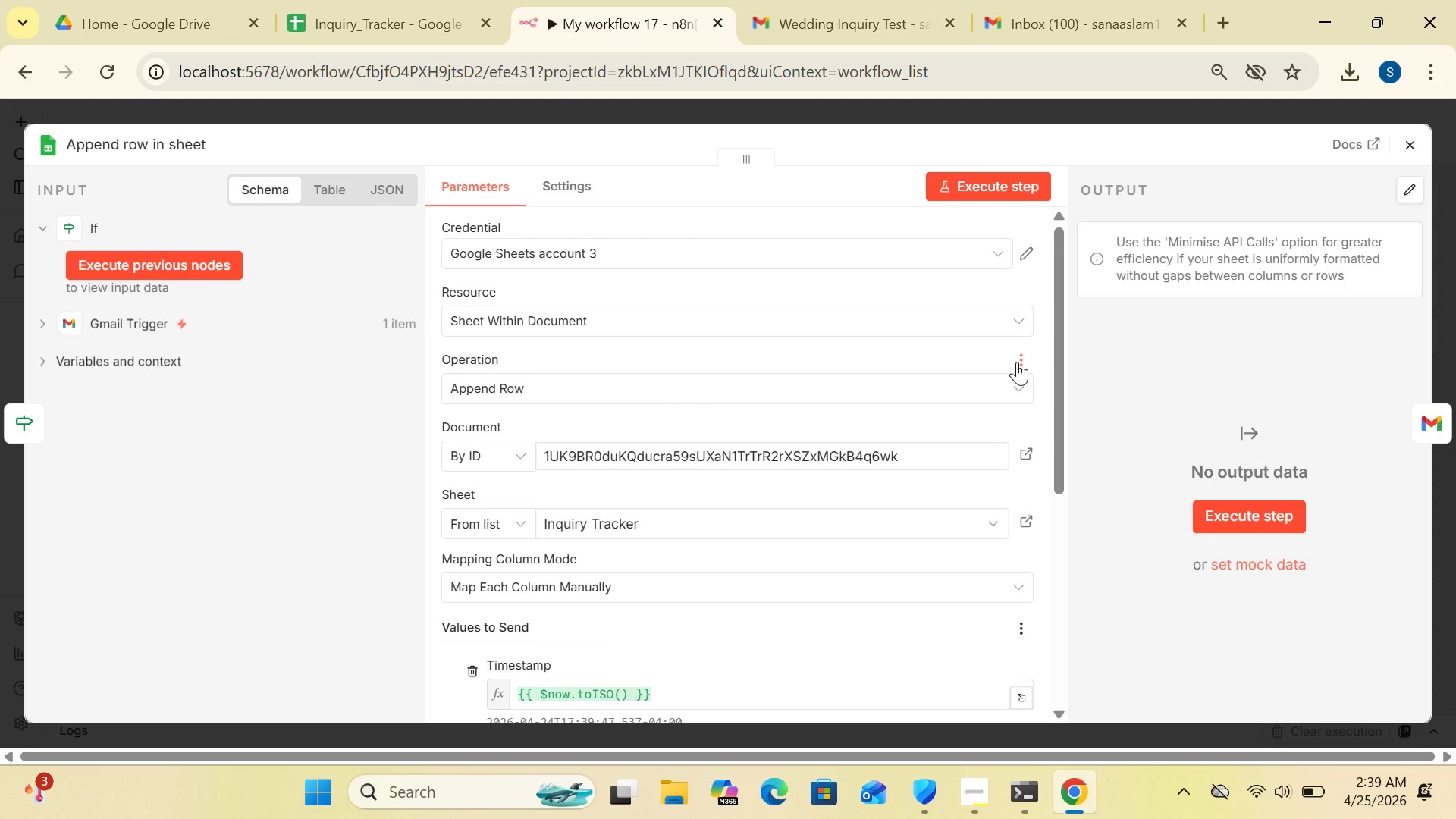 
left_click([987, 394])
 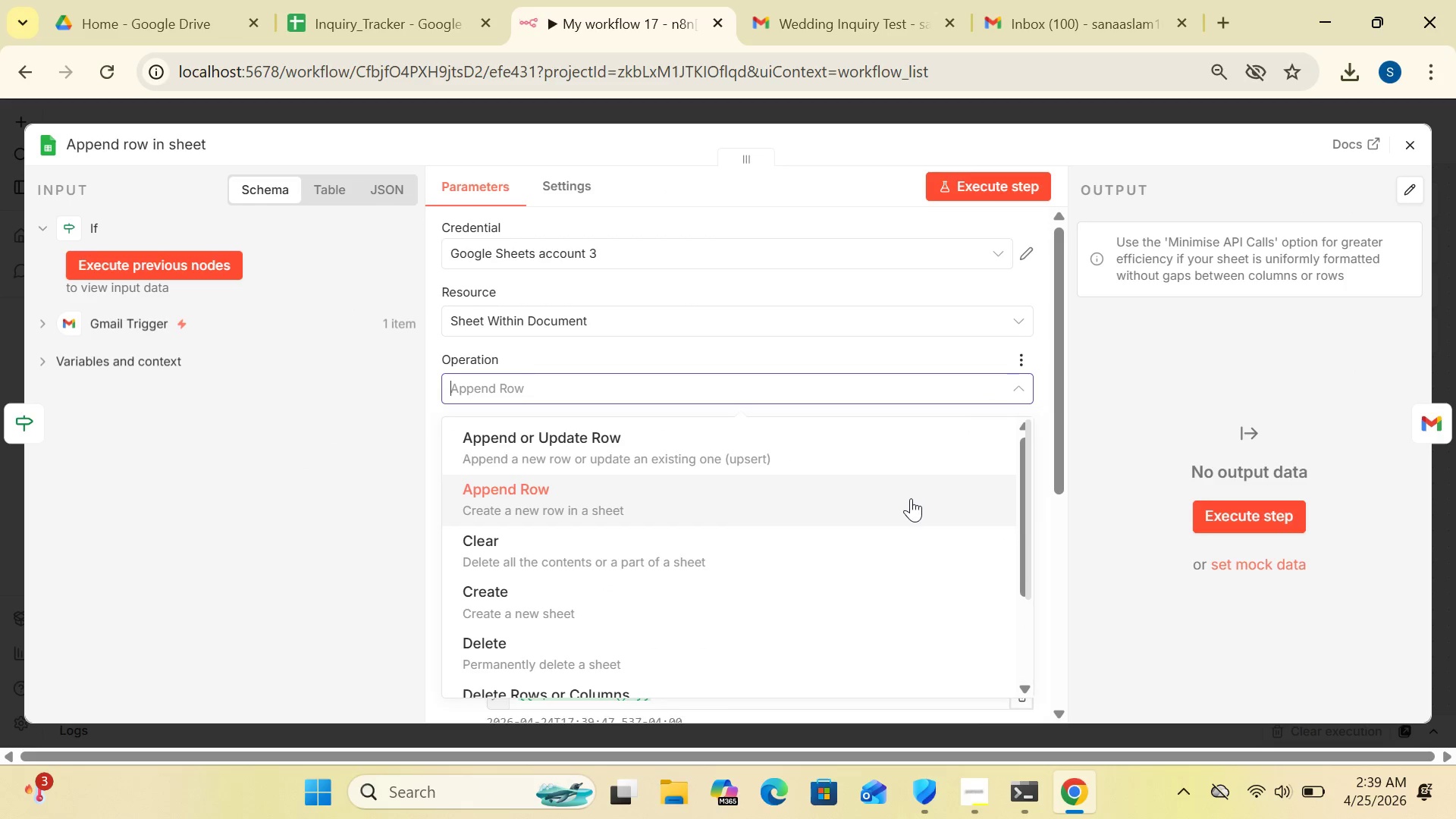 
left_click([911, 498])
 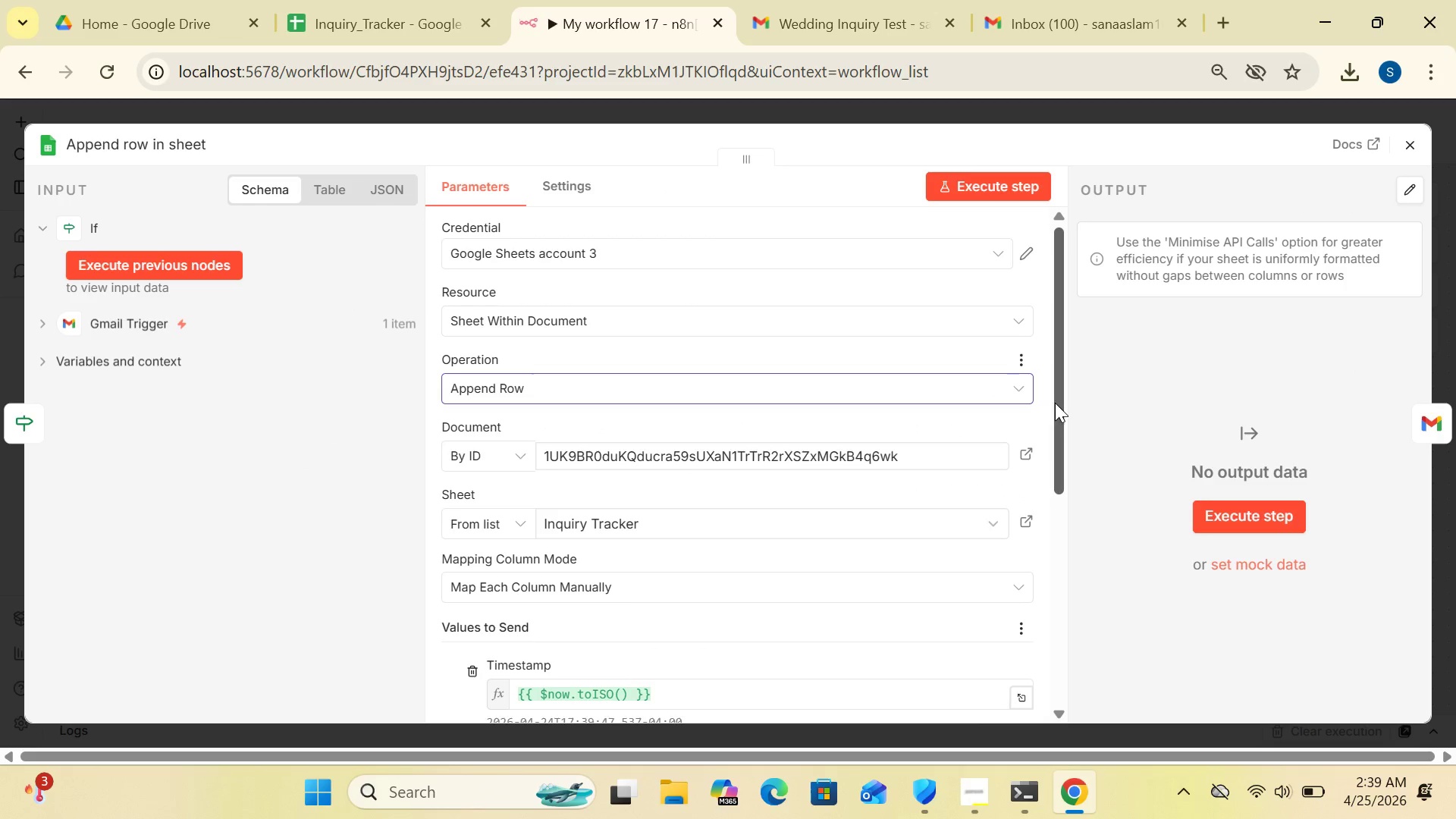 
left_click_drag(start_coordinate=[1058, 403], to_coordinate=[989, 532])
 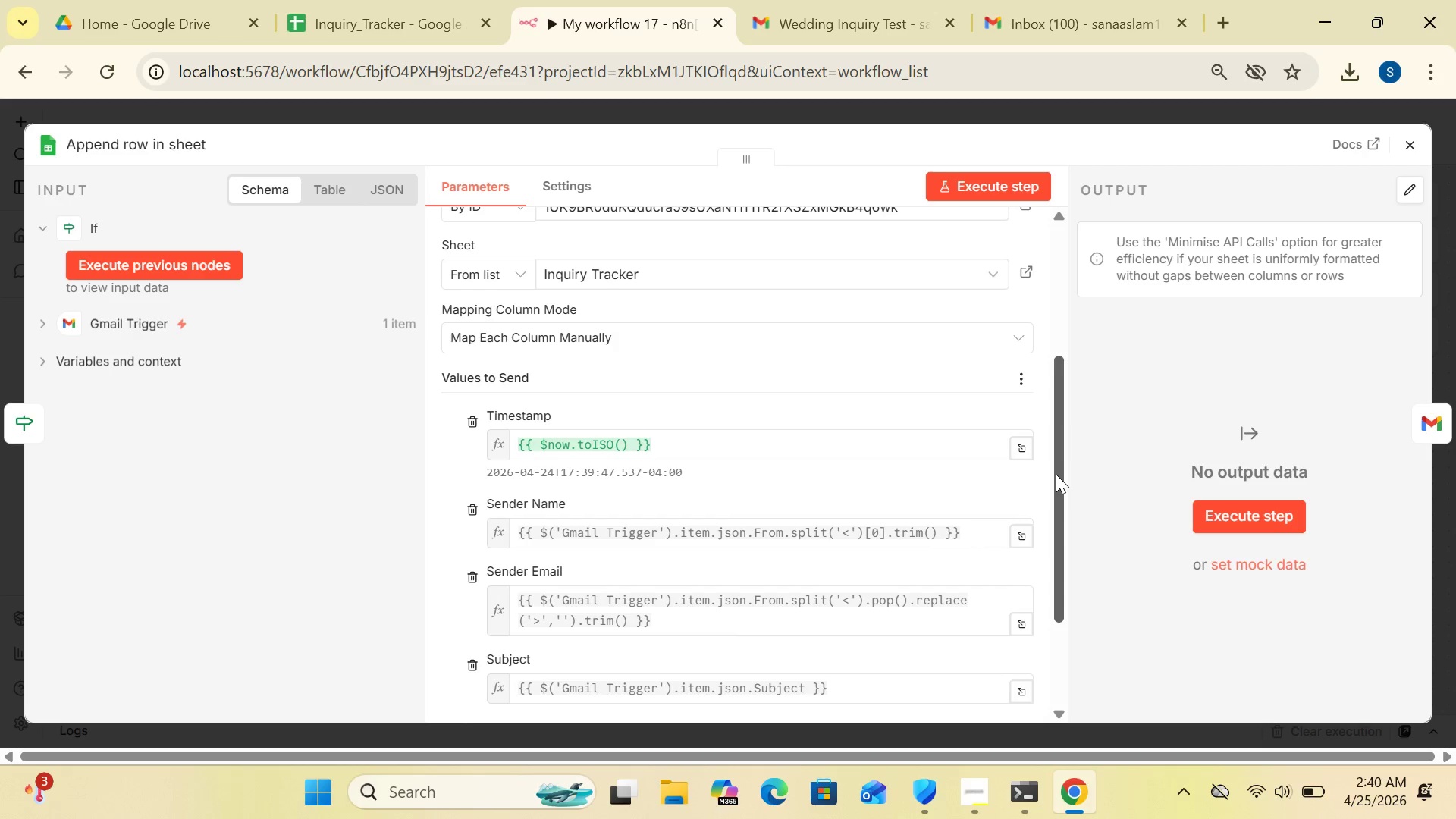 
left_click_drag(start_coordinate=[1056, 475], to_coordinate=[1065, 551])
 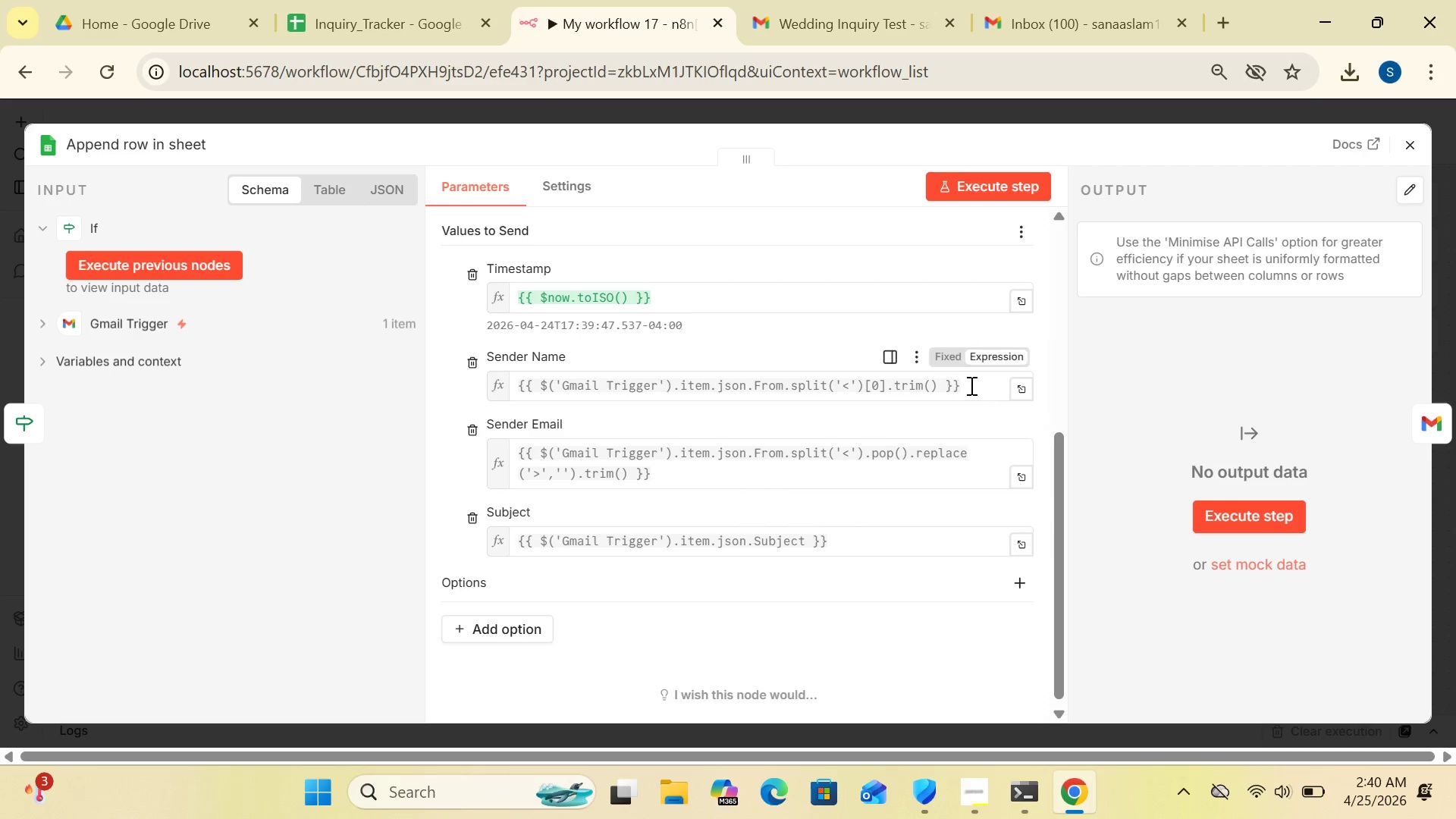 
left_click_drag(start_coordinate=[970, 385], to_coordinate=[900, 450])
 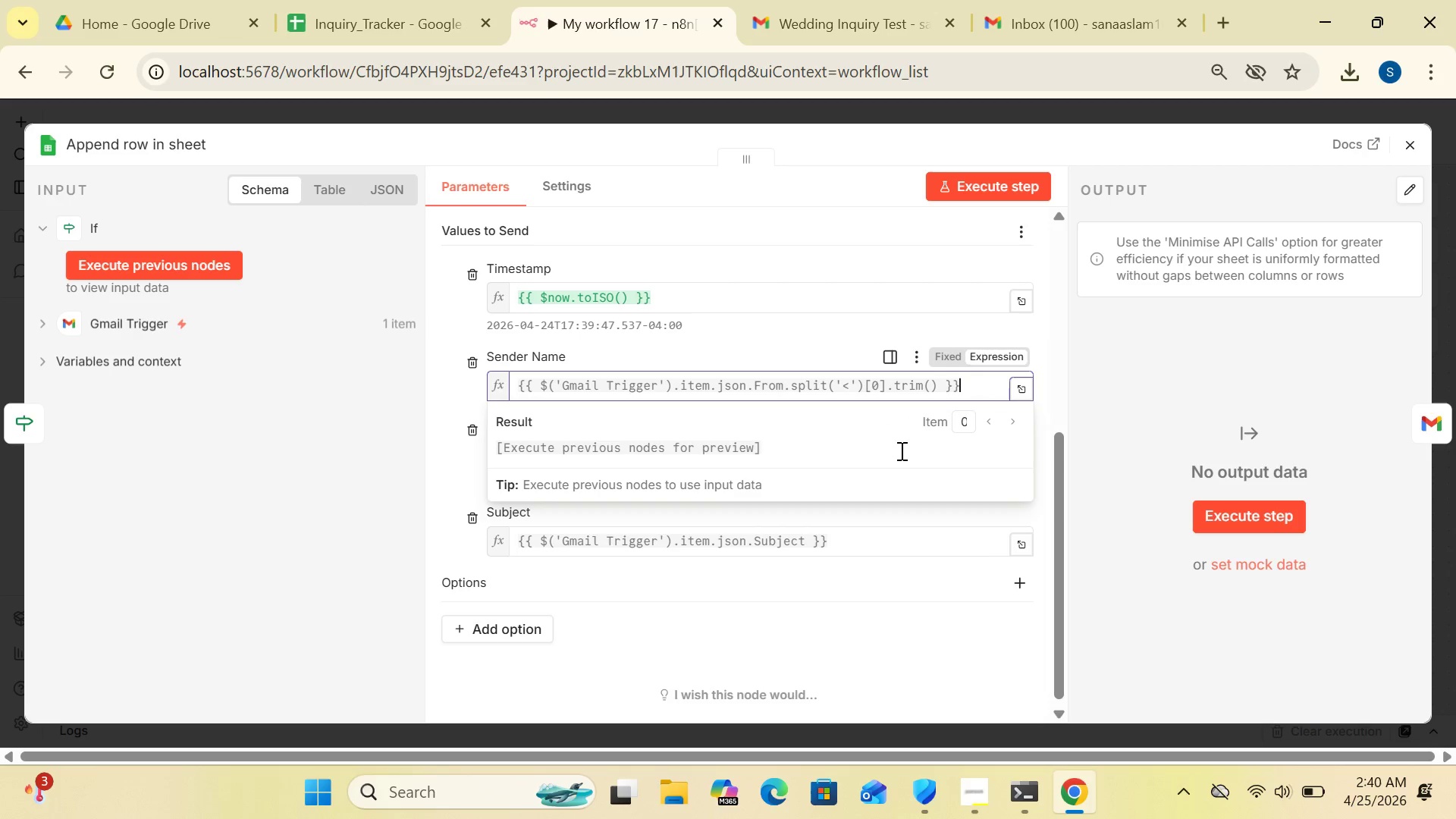 
key(Control+A)
 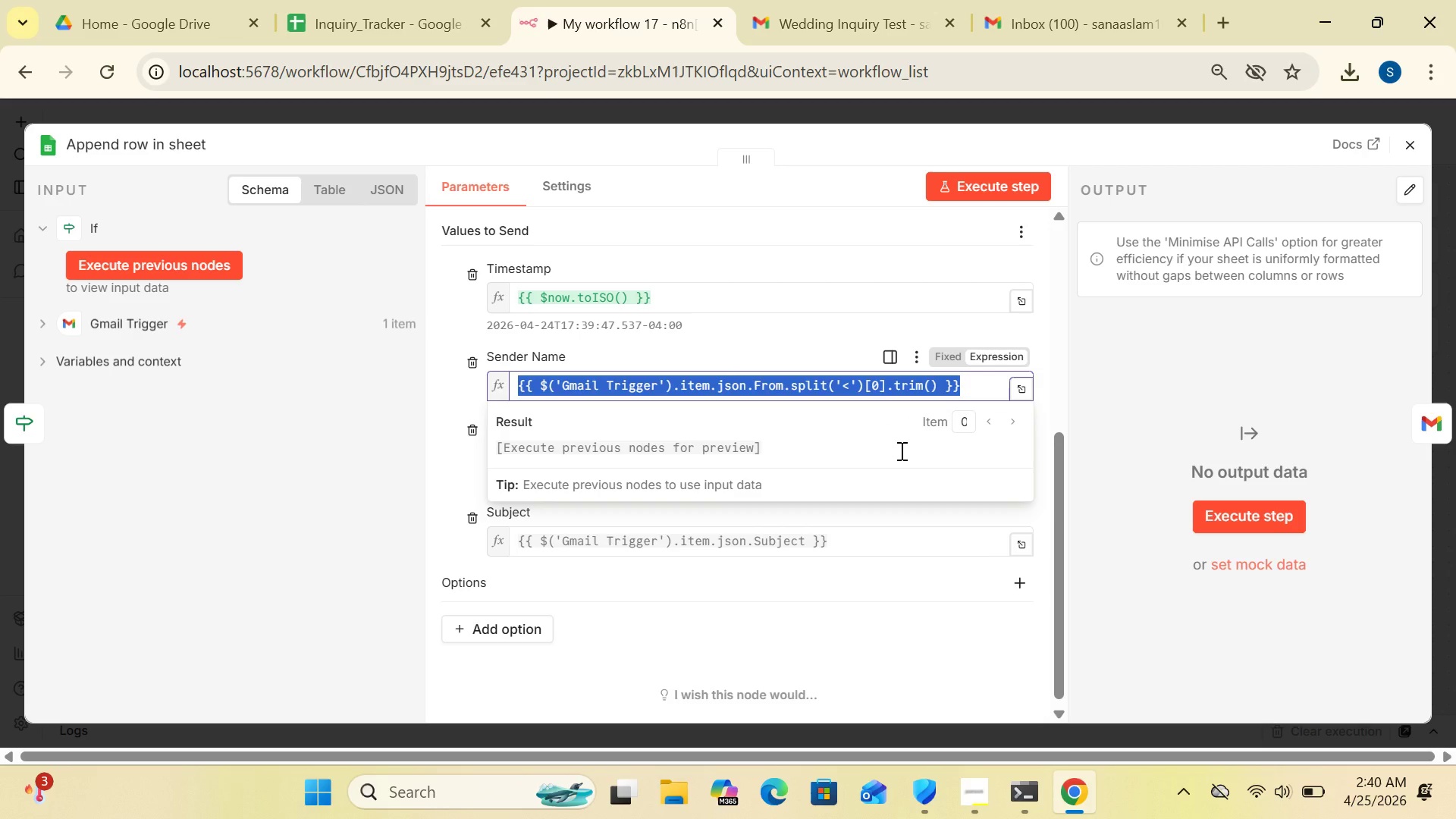 
wait(5.42)
 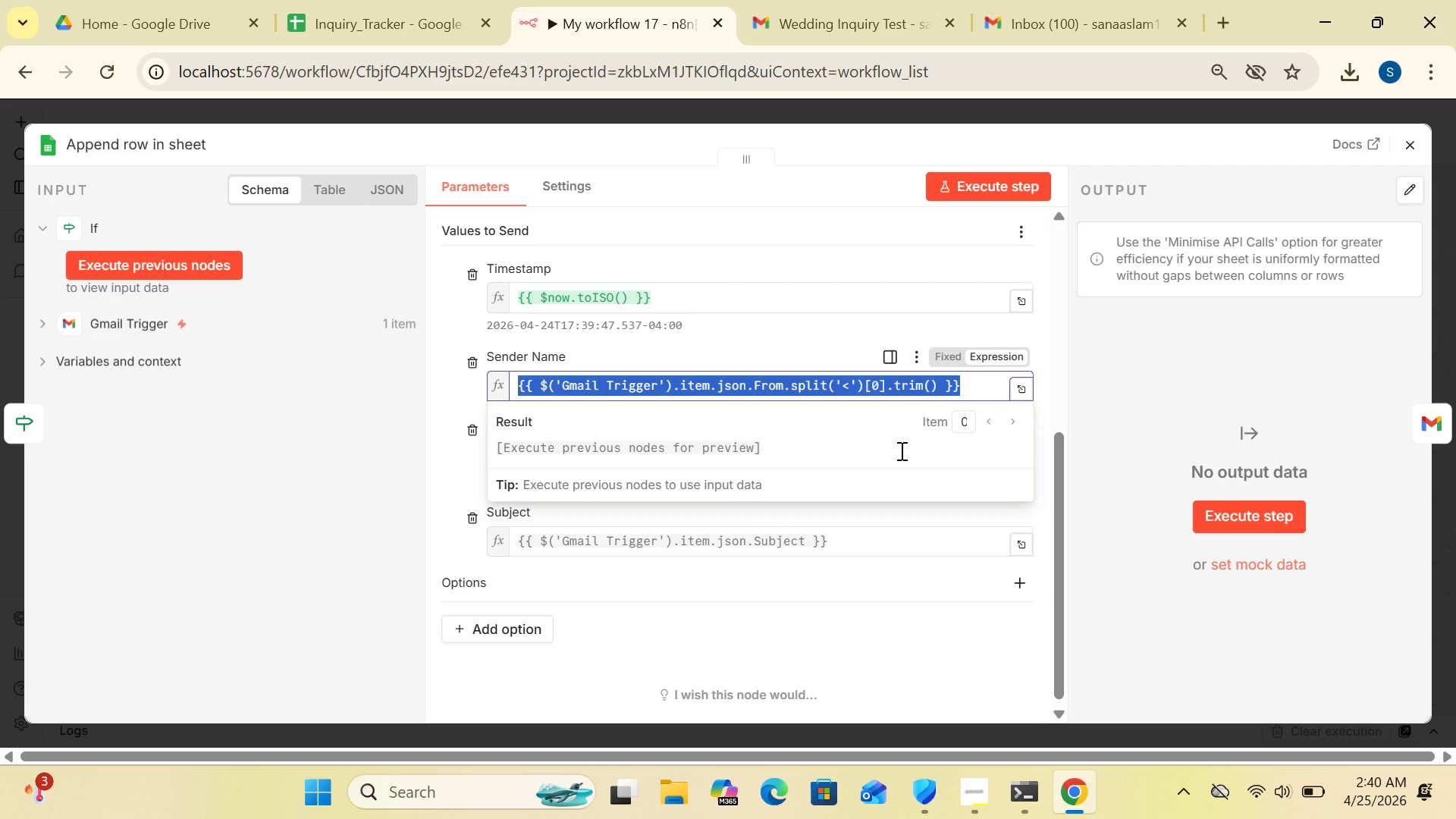 
hold_key(key=ControlLeft, duration=1.55)
 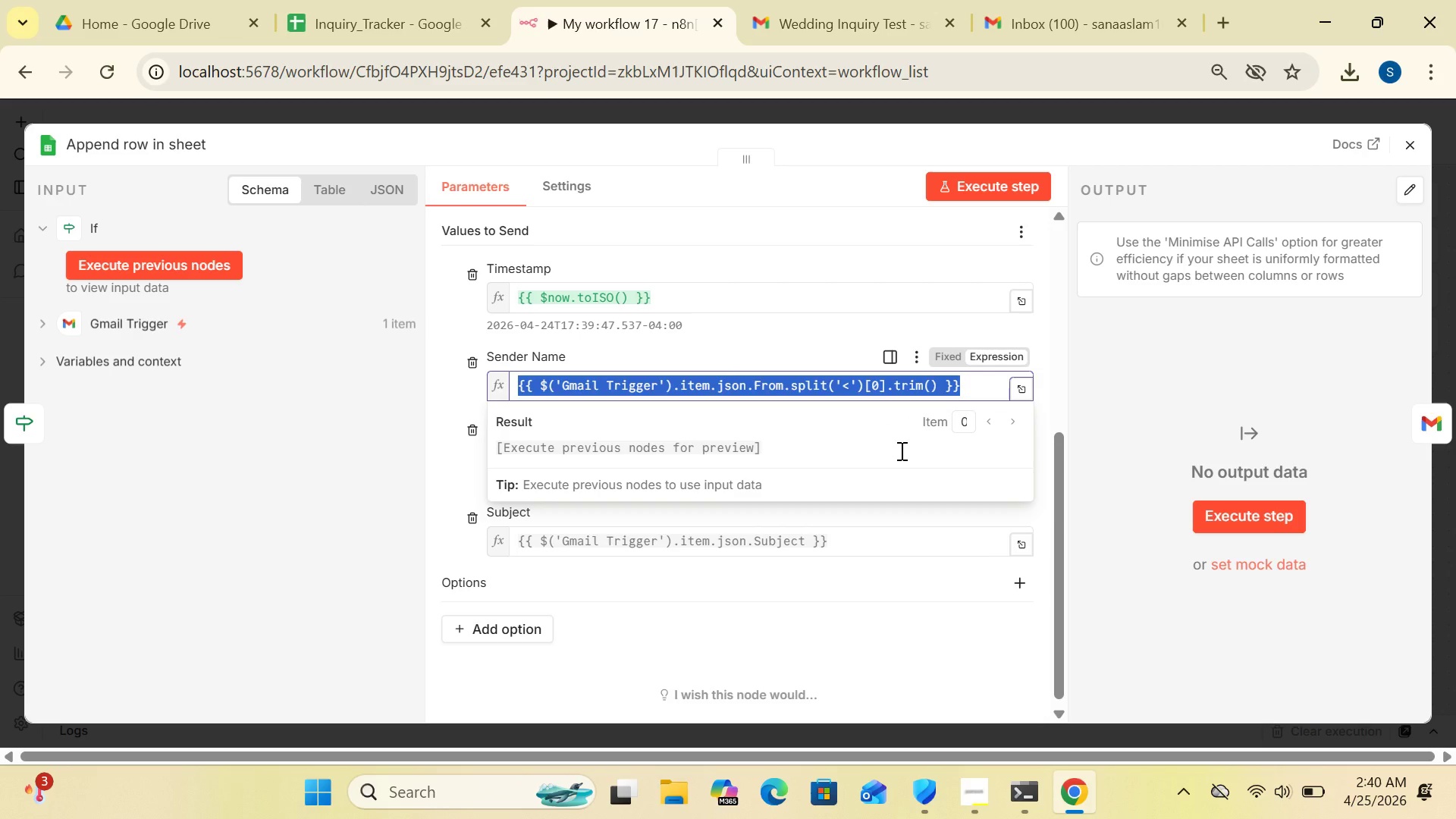 
hold_key(key=C, duration=0.5)
 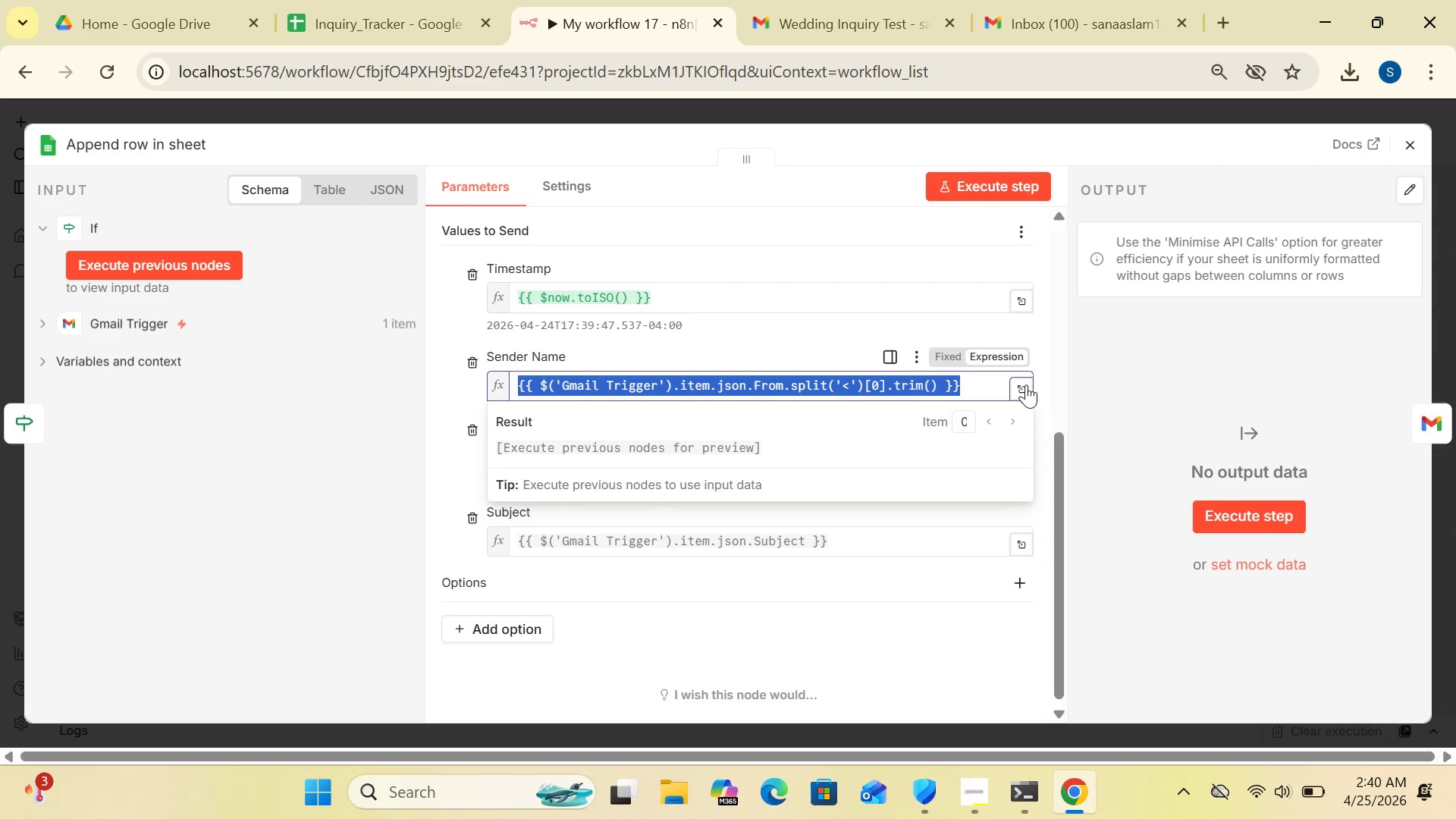 
left_click([1025, 384])
 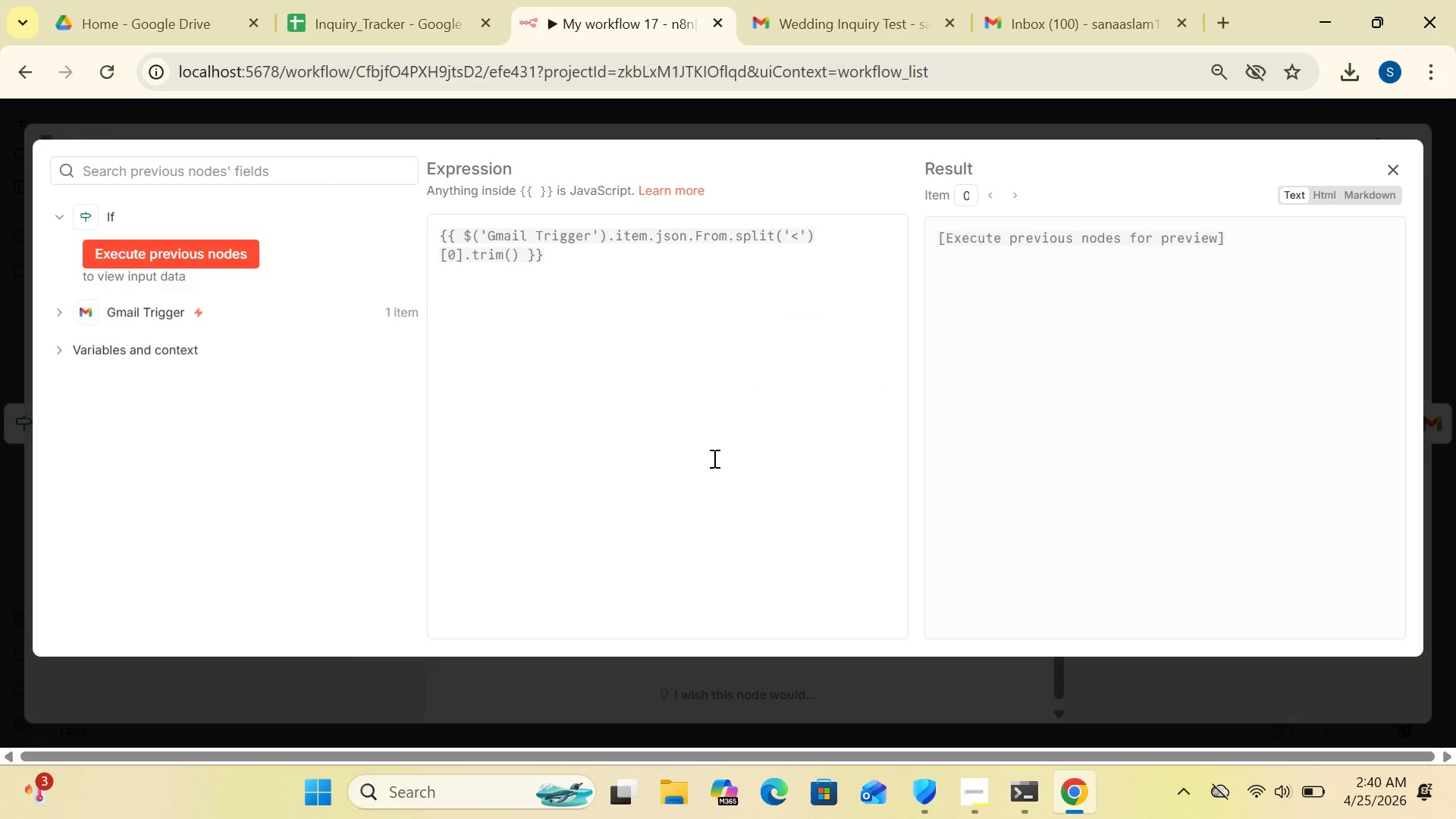 
left_click([679, 480])
 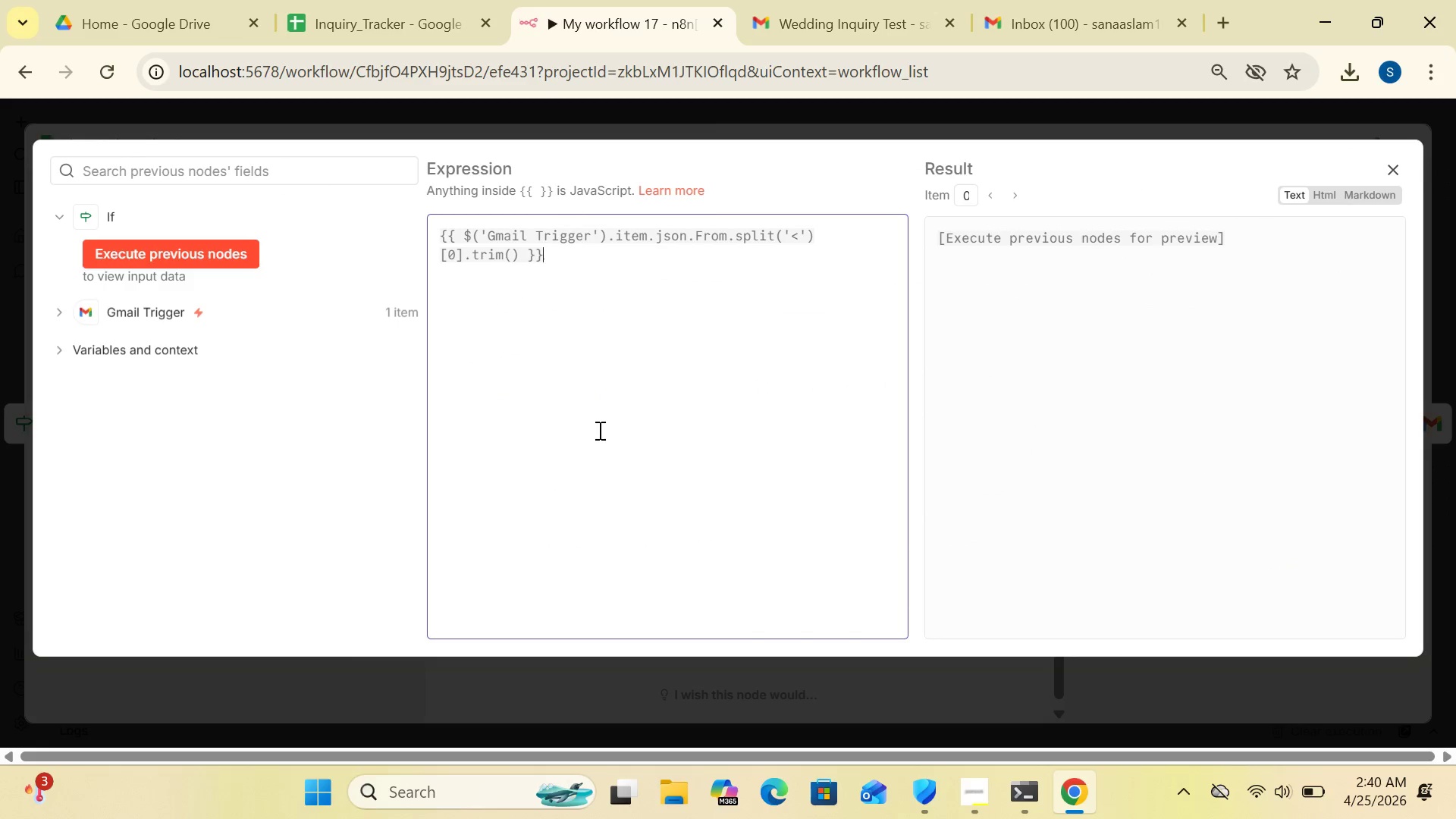 
double_click([598, 430])
 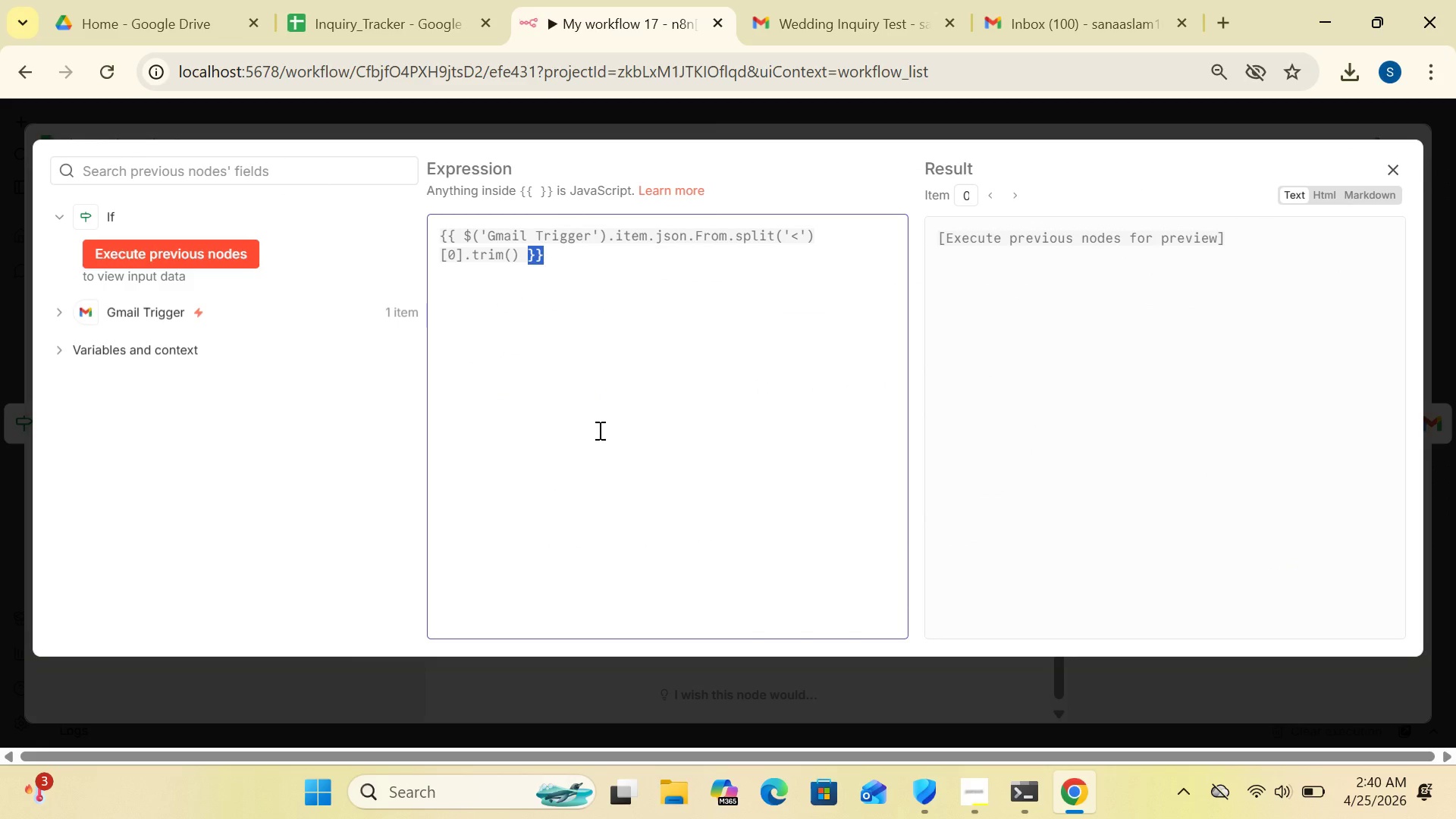 
key(Control+V)
 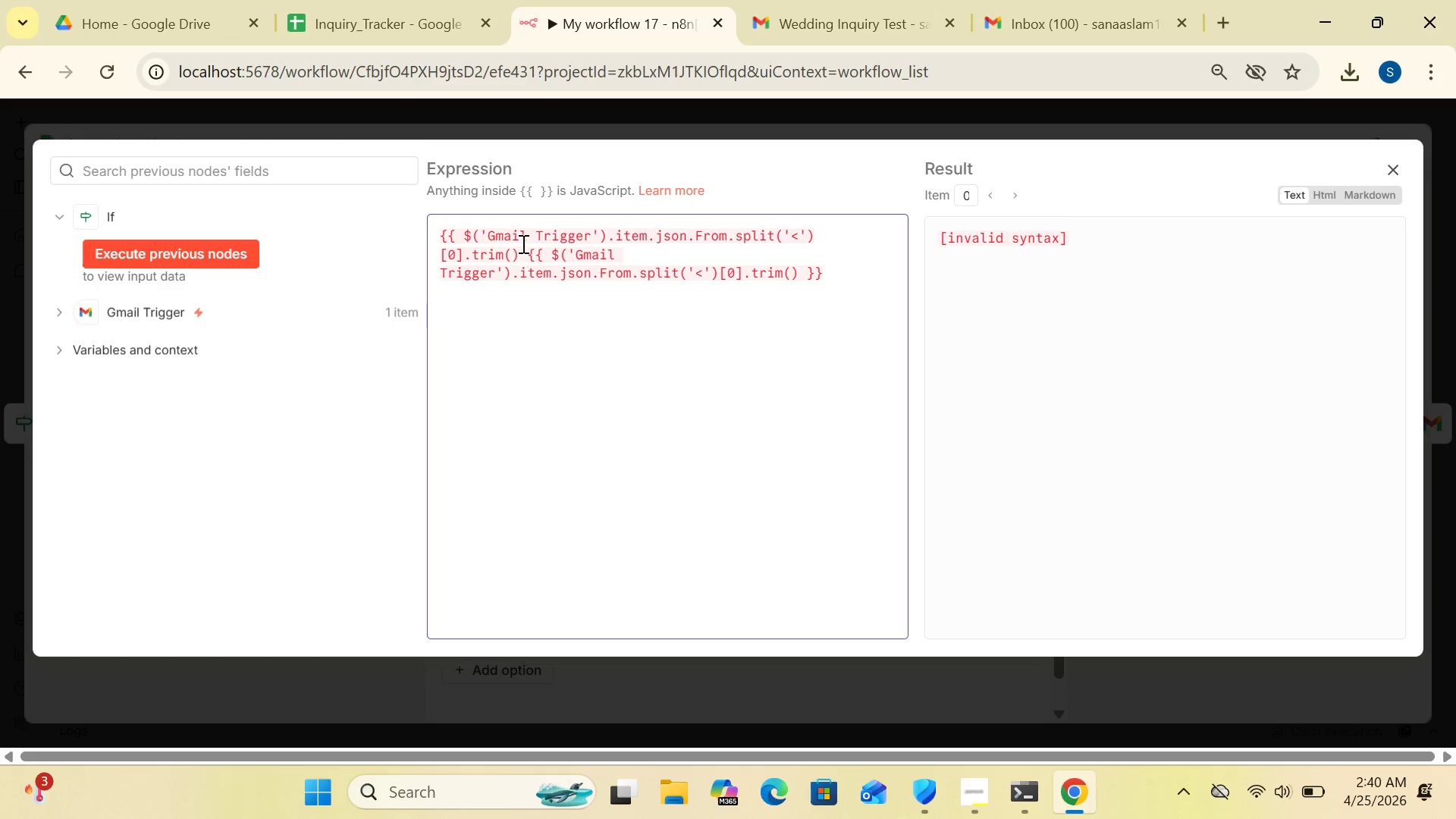 
left_click([527, 253])
 